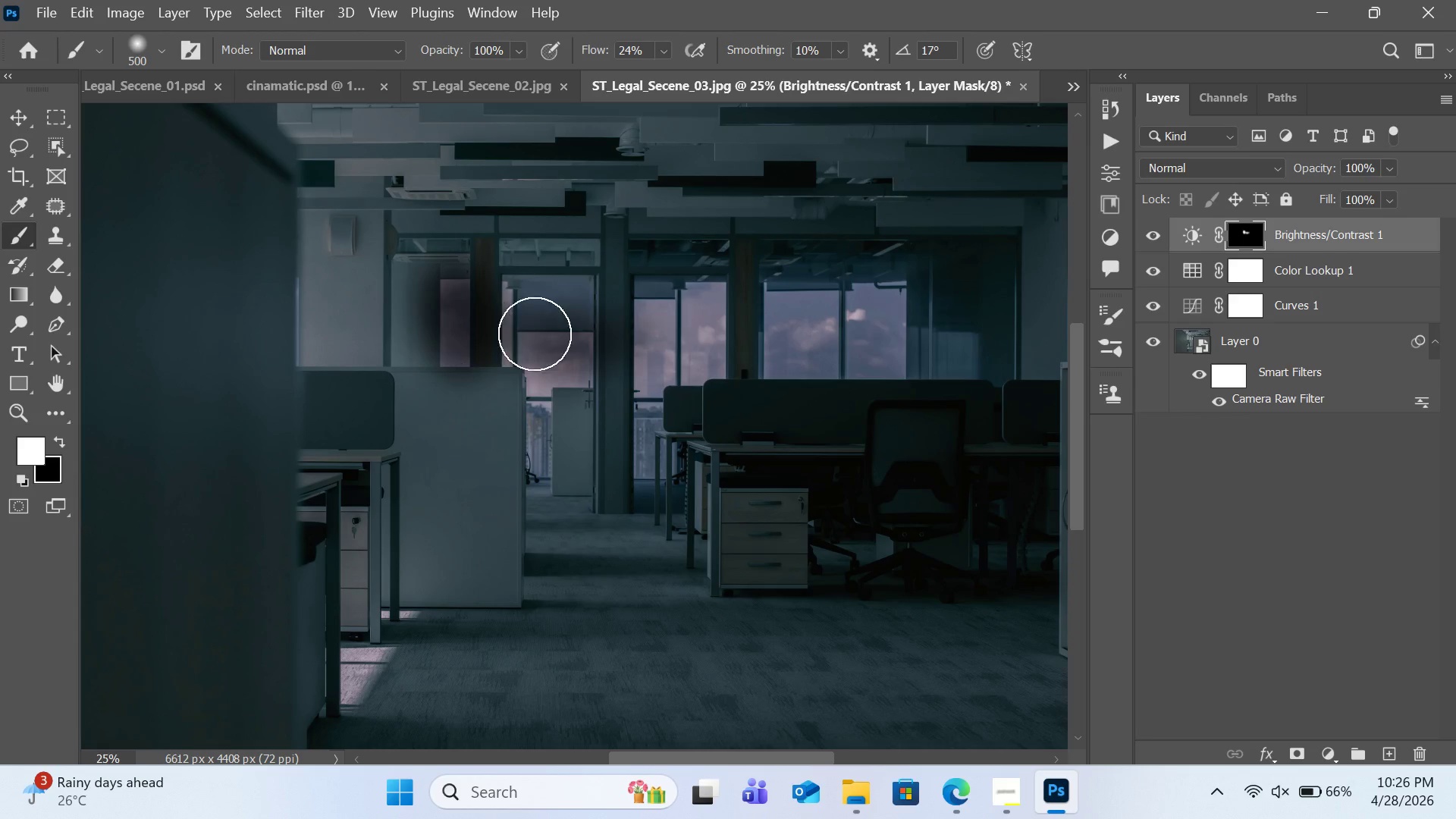 
left_click_drag(start_coordinate=[484, 334], to_coordinate=[491, 334])
 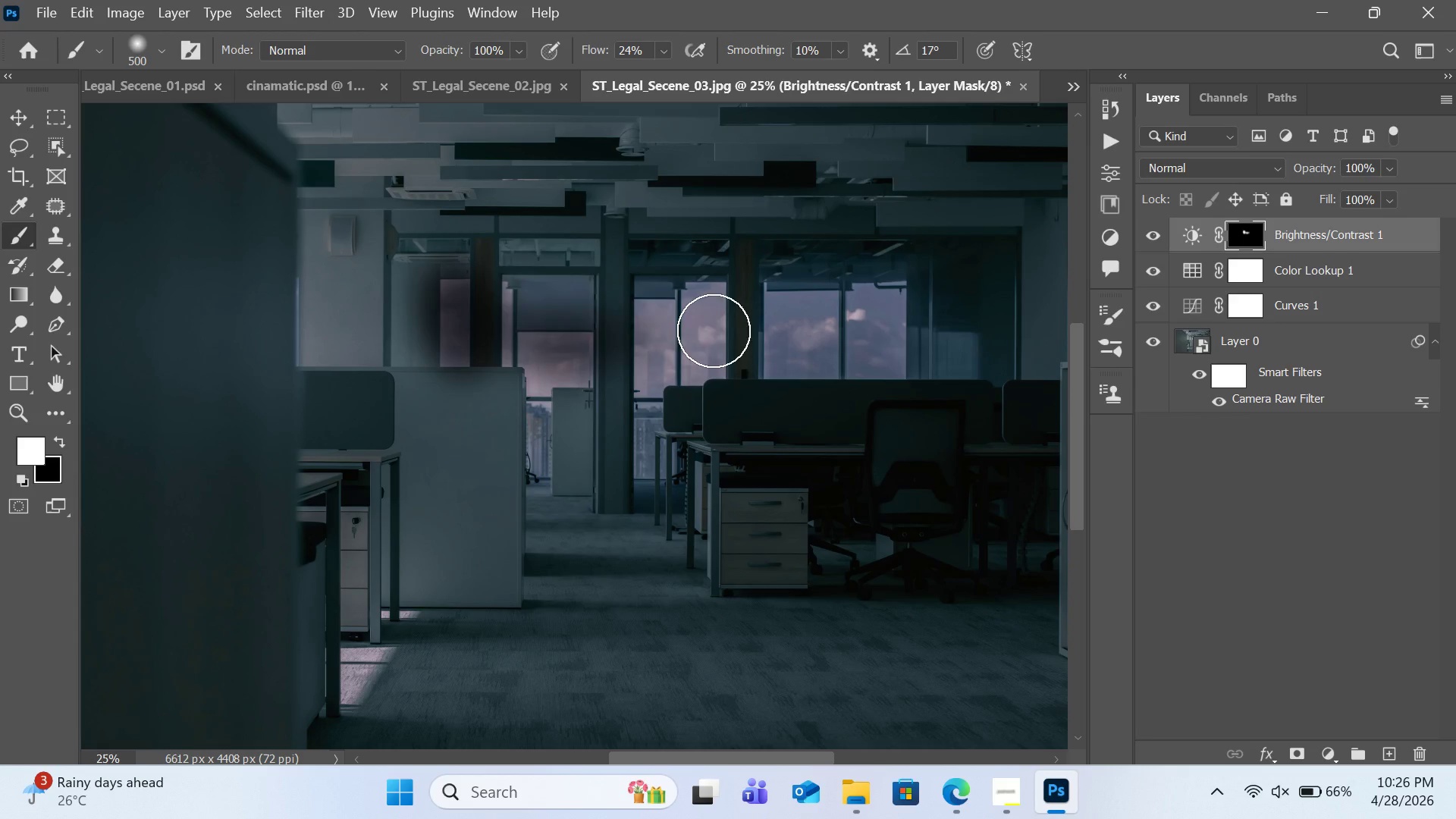 
left_click_drag(start_coordinate=[510, 334], to_coordinate=[714, 331])
 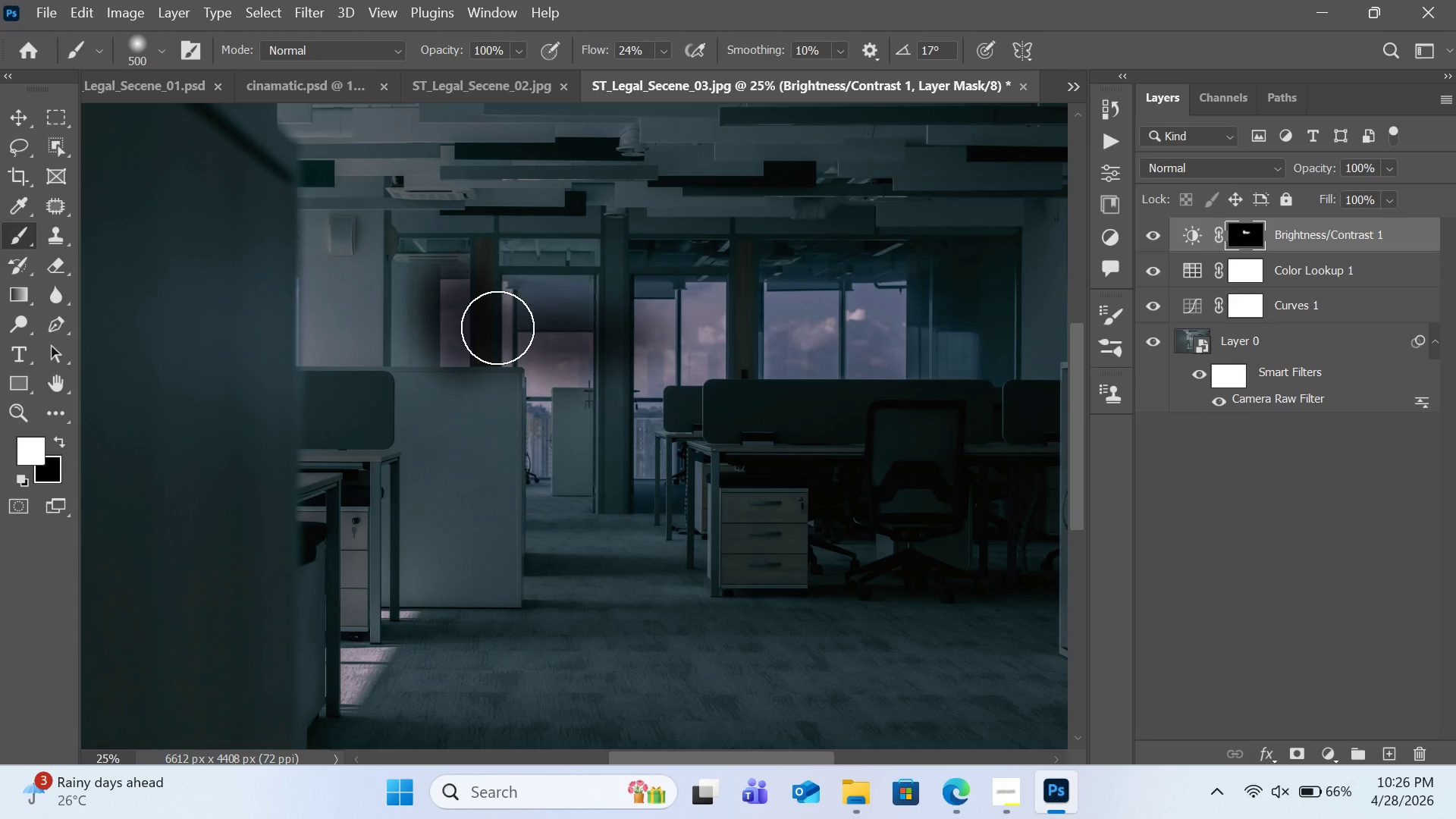 
left_click_drag(start_coordinate=[491, 328], to_coordinate=[770, 328])
 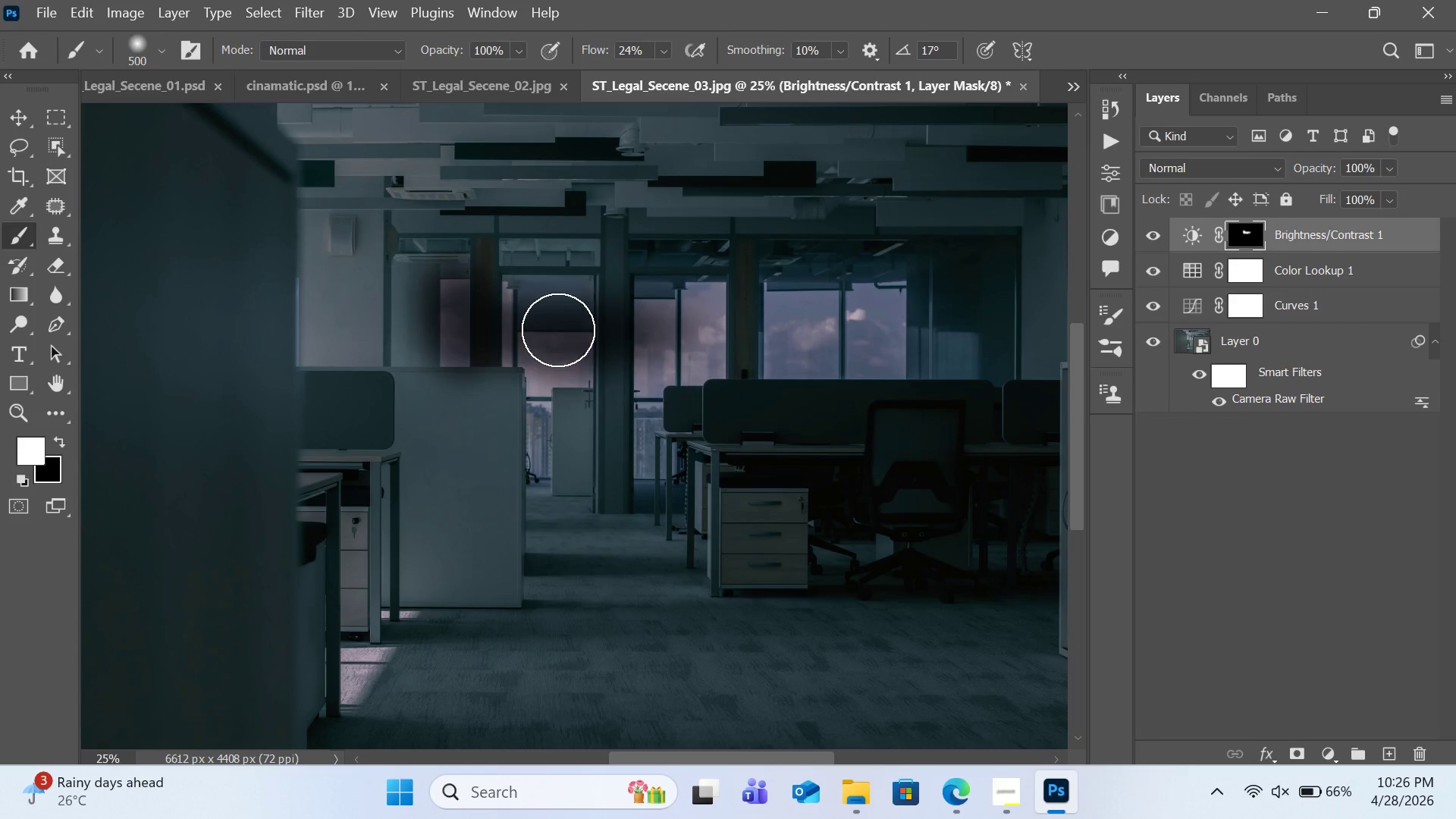 
left_click_drag(start_coordinate=[498, 330], to_coordinate=[783, 330])
 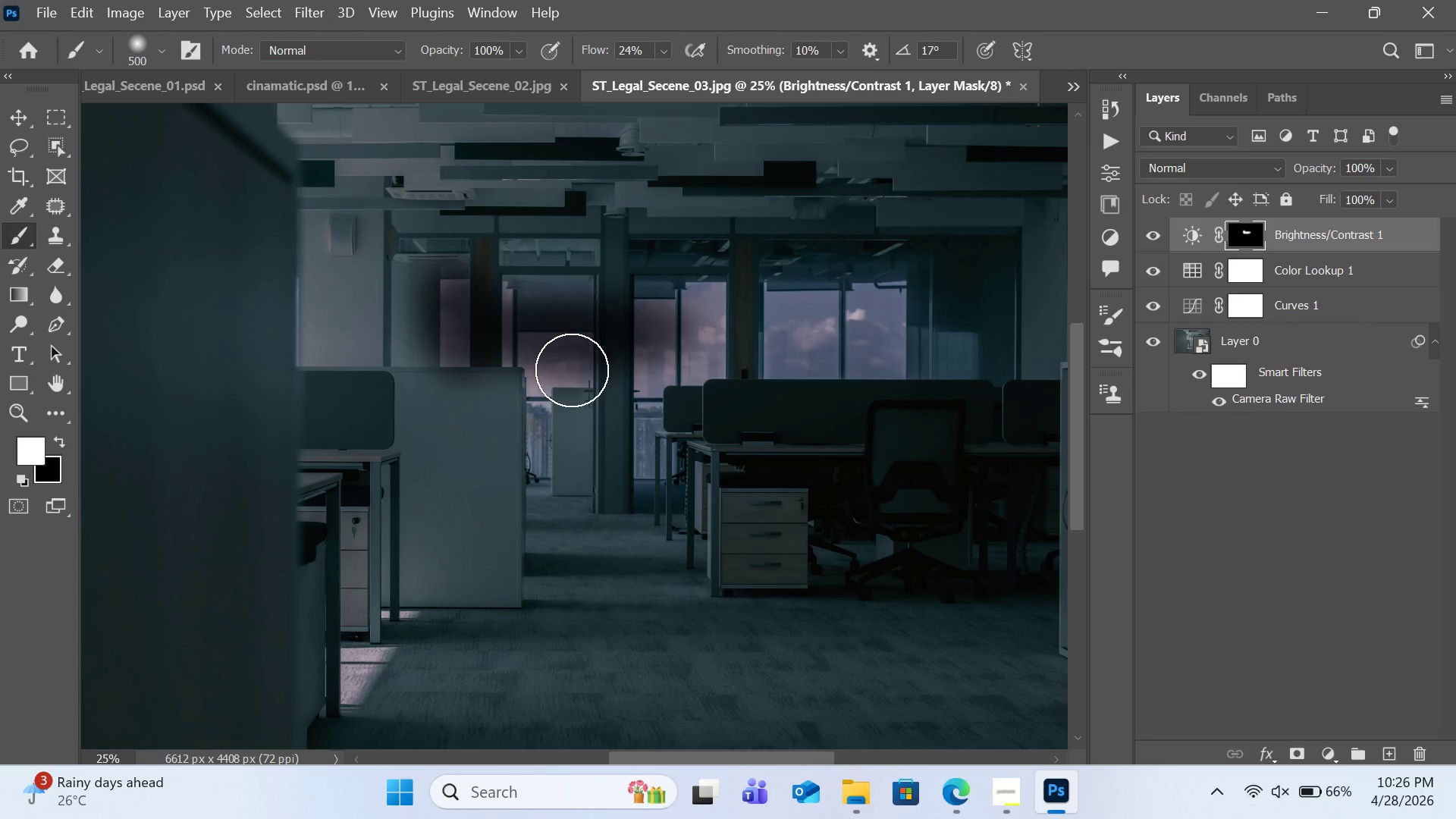 
left_click_drag(start_coordinate=[562, 372], to_coordinate=[825, 354])
 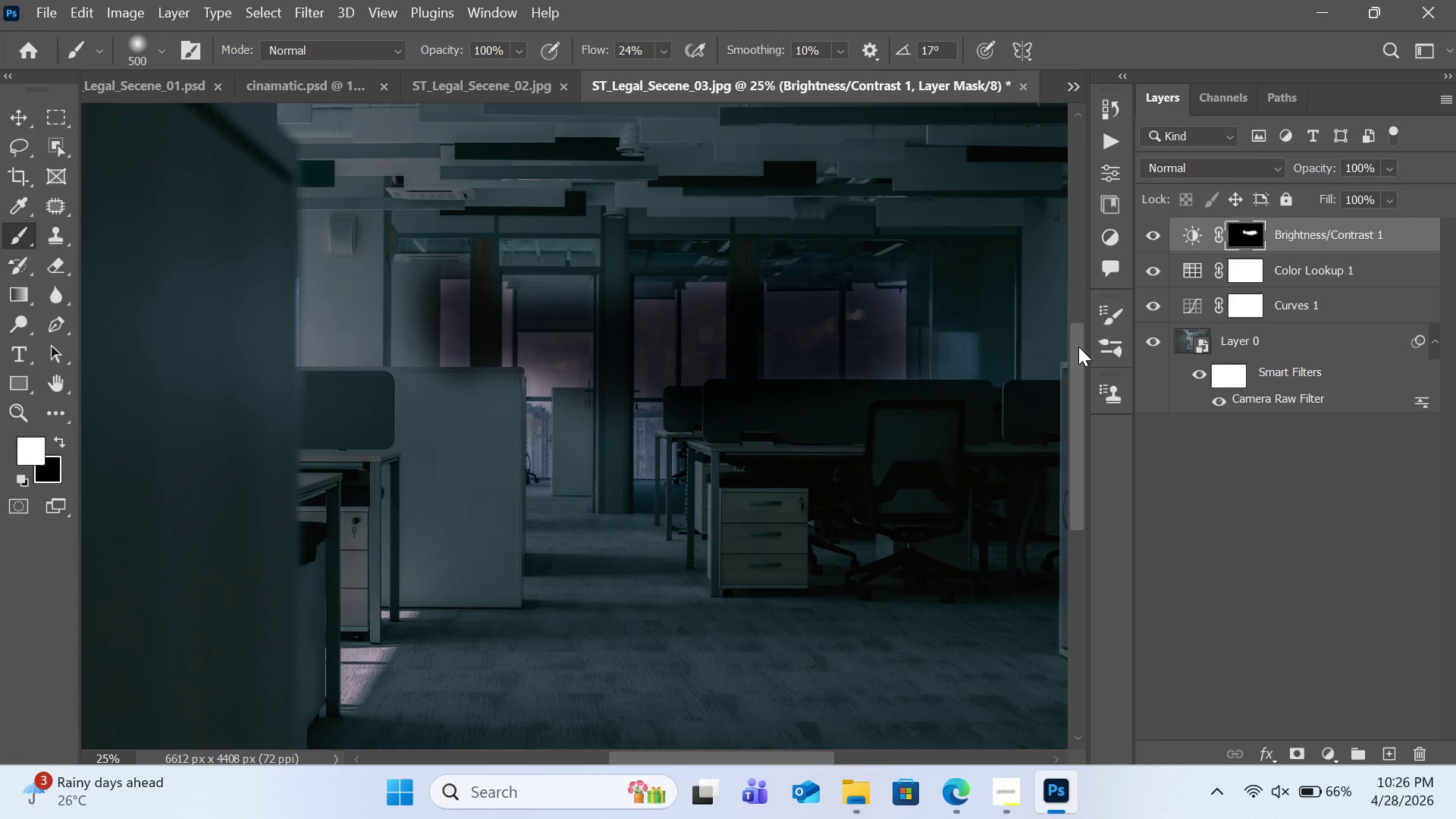 
key(Control+Z)
 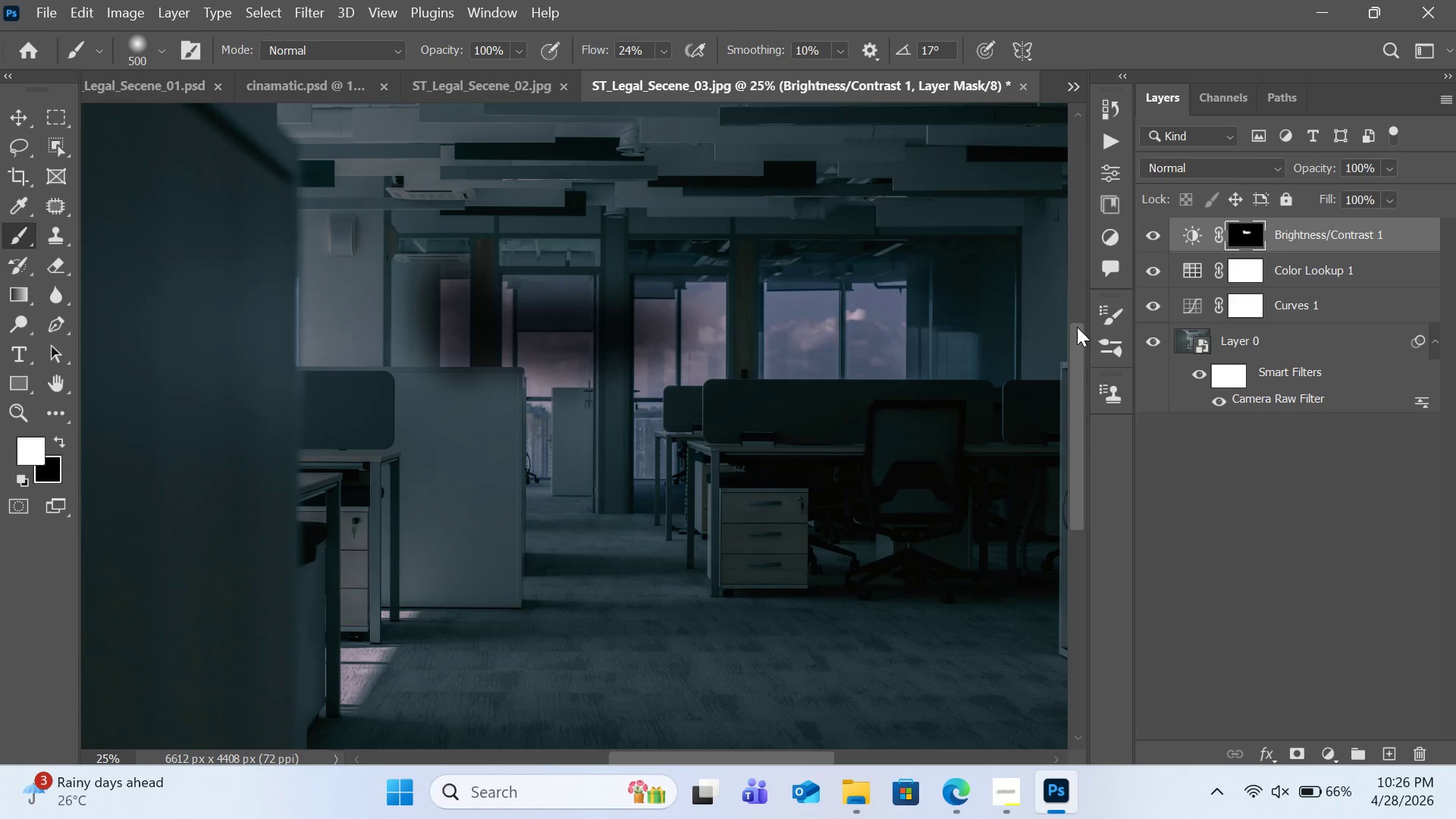 
key(Control+Z)
 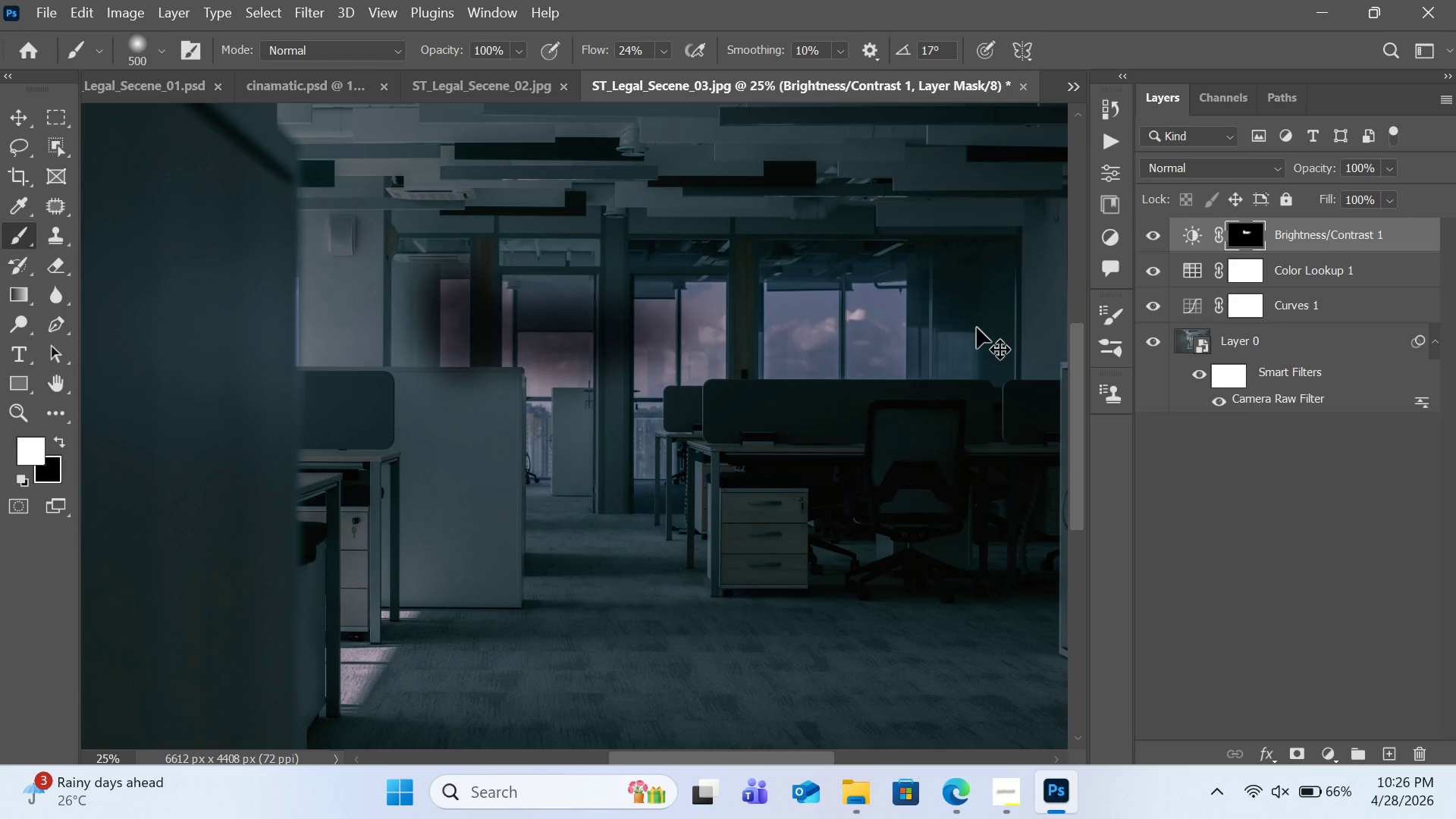 
key(Control+Z)
 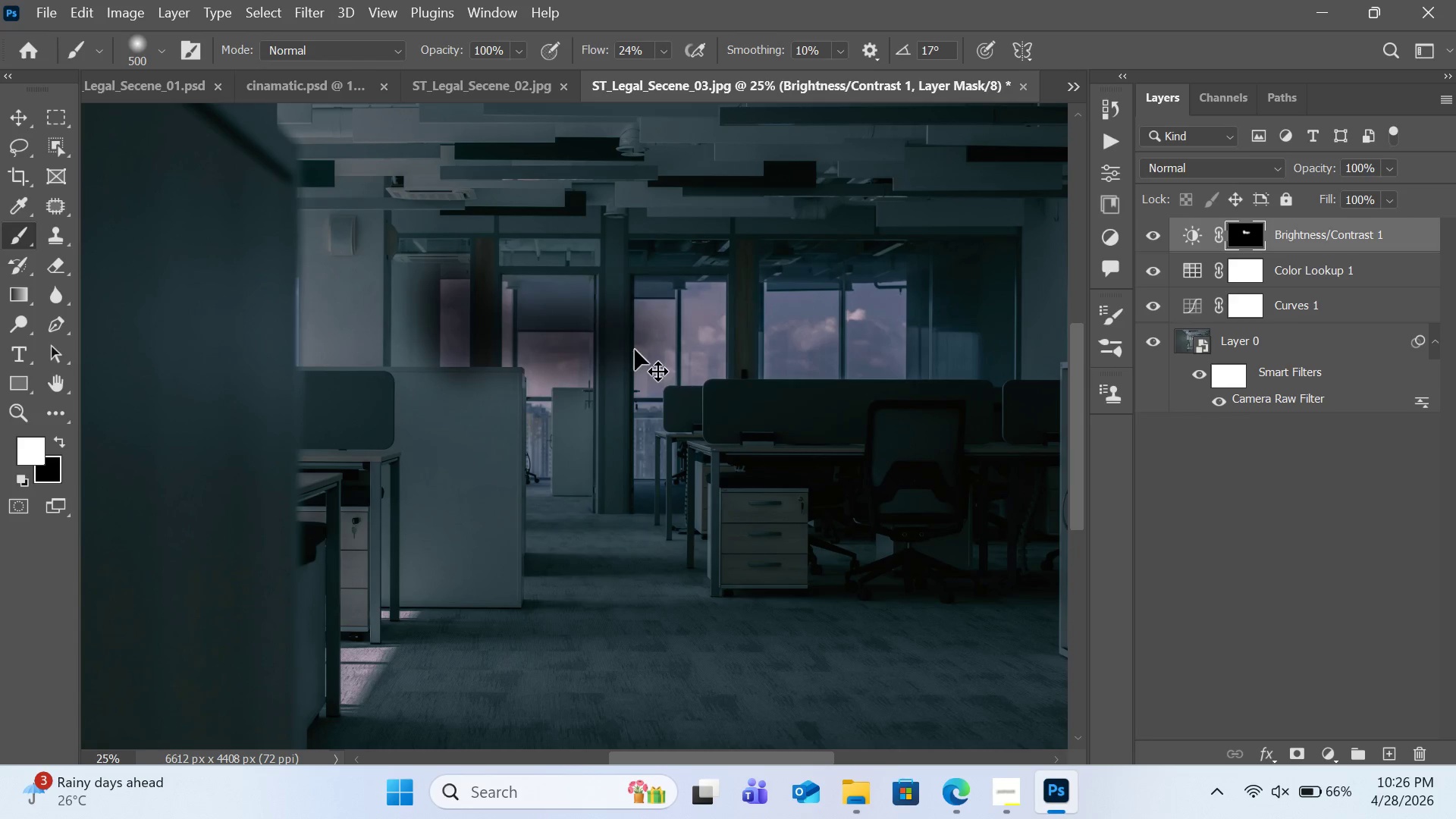 
key(Control+Z)
 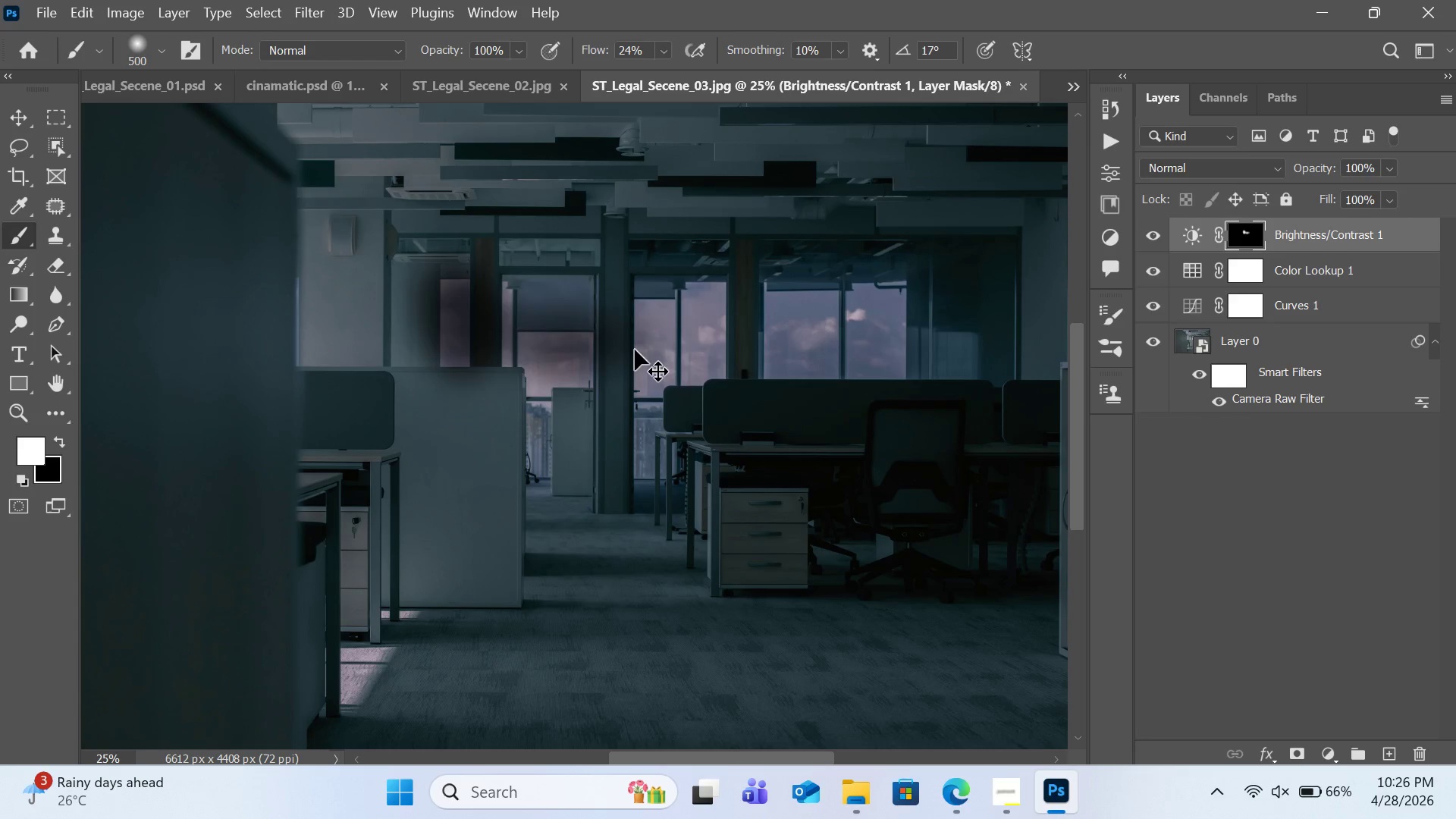 
key(Control+Z)
 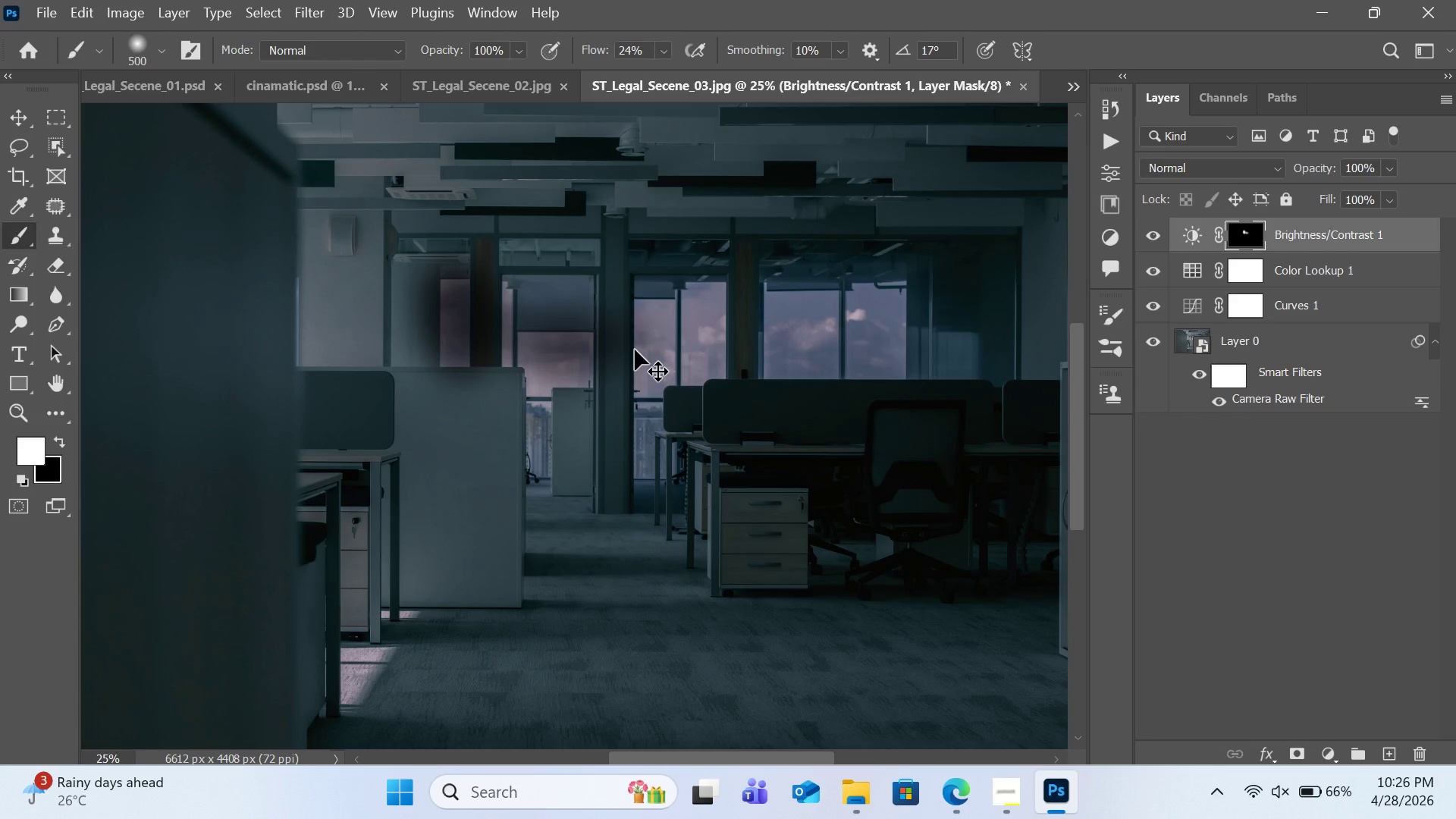 
key(Control+Z)
 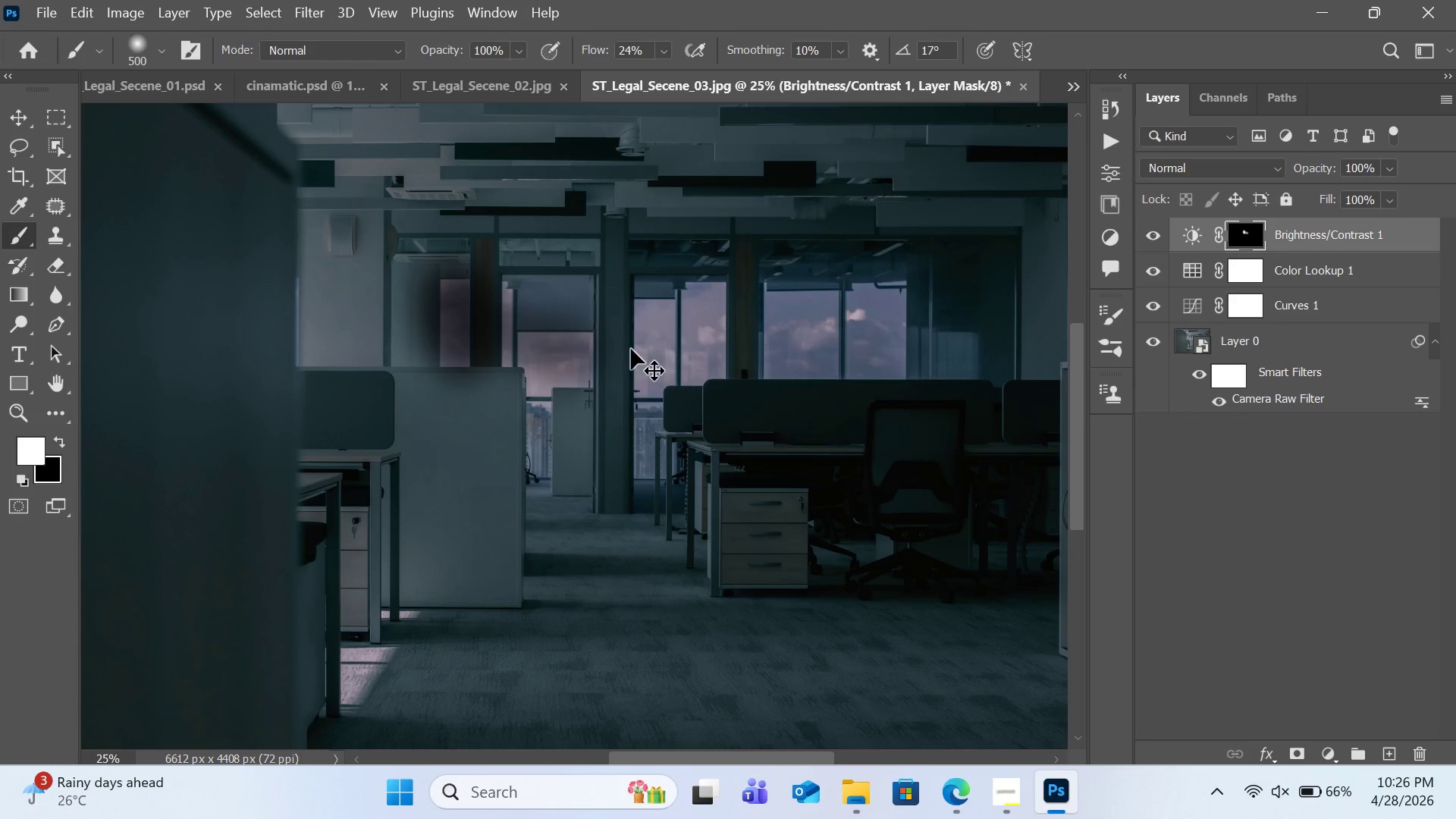 
key(Control+Z)
 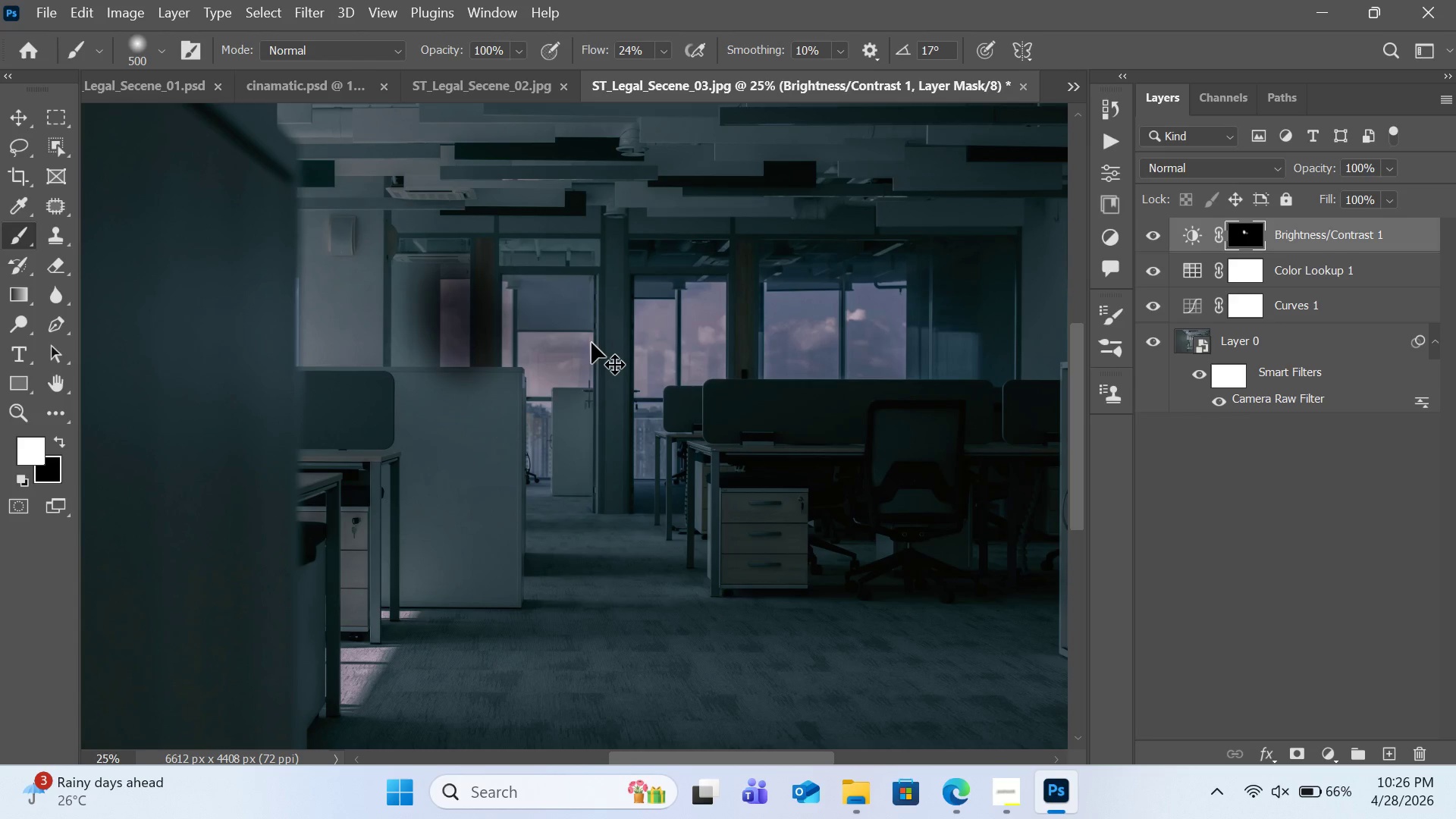 
key(Control+Z)
 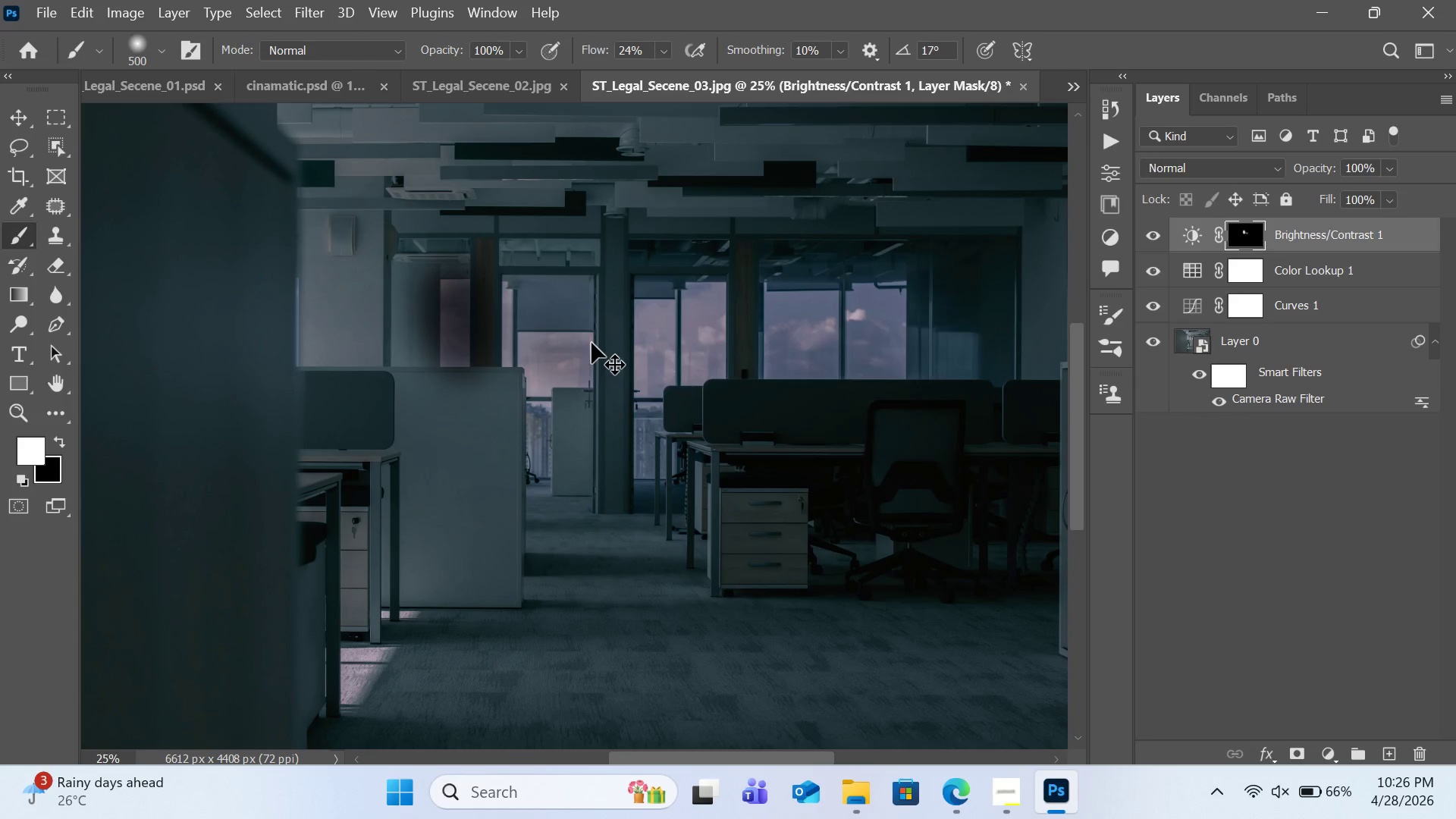 
key(Control+Z)
 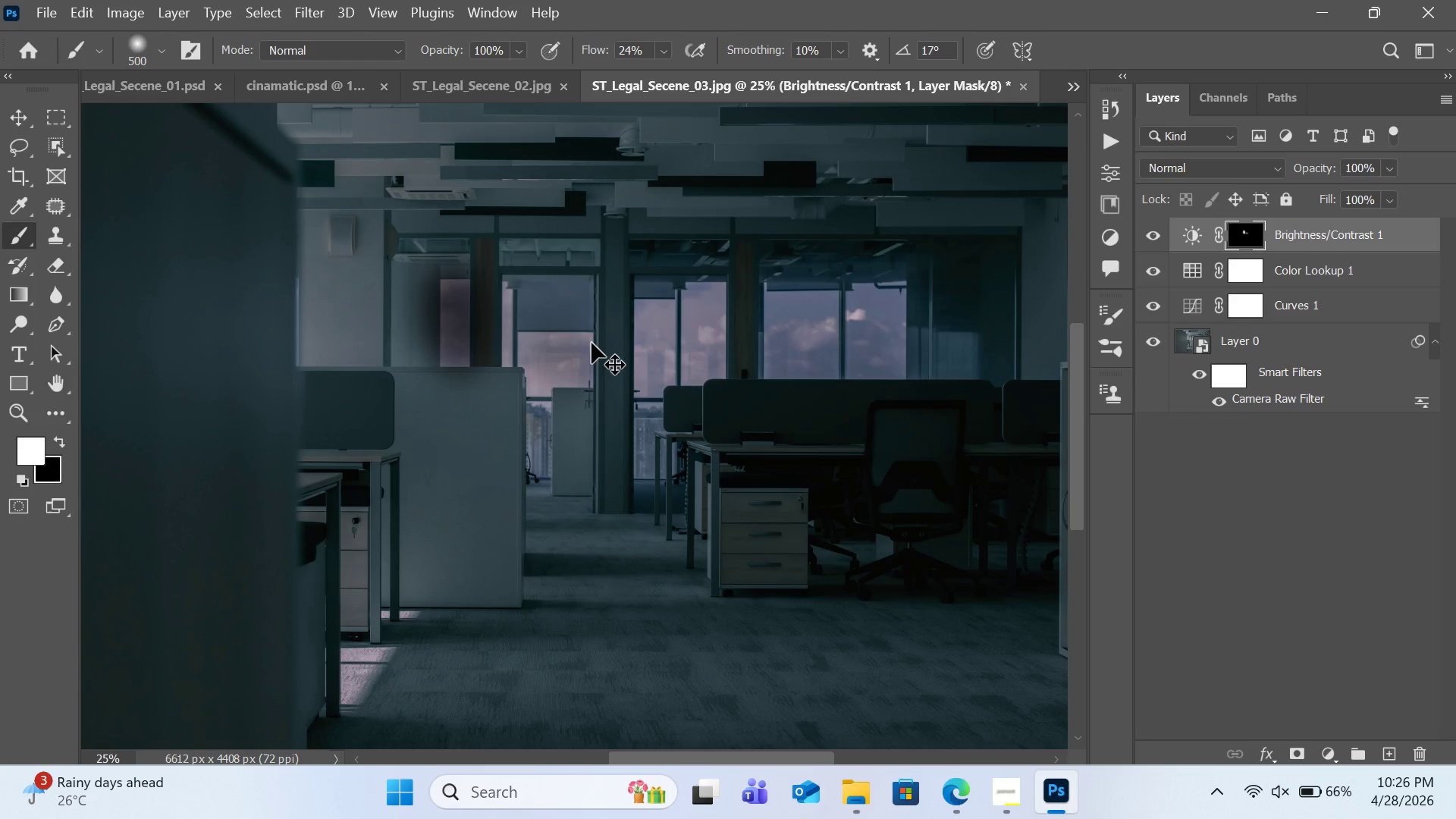 
key(Control+Z)
 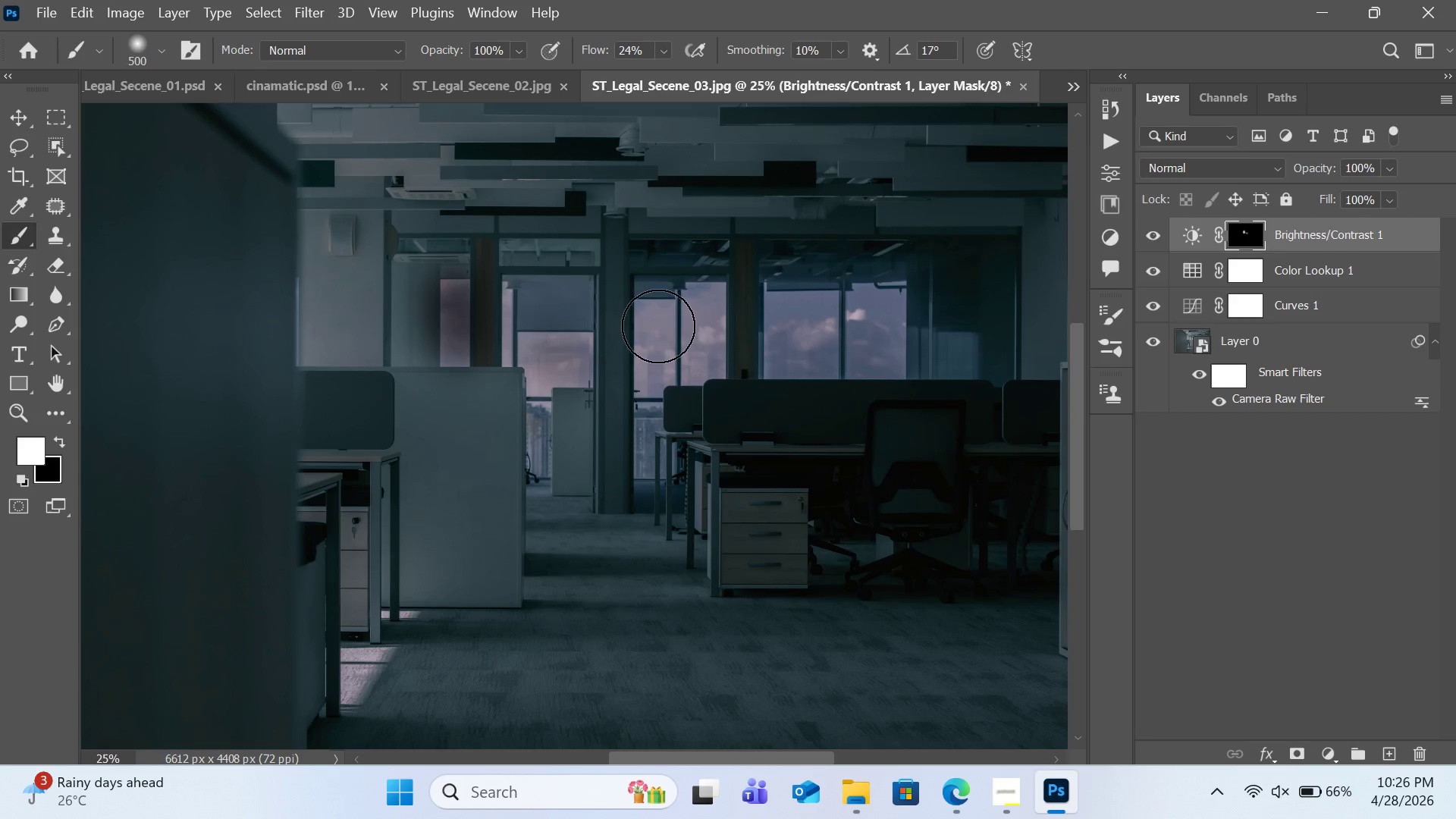 
left_click_drag(start_coordinate=[657, 324], to_coordinate=[656, 337])
 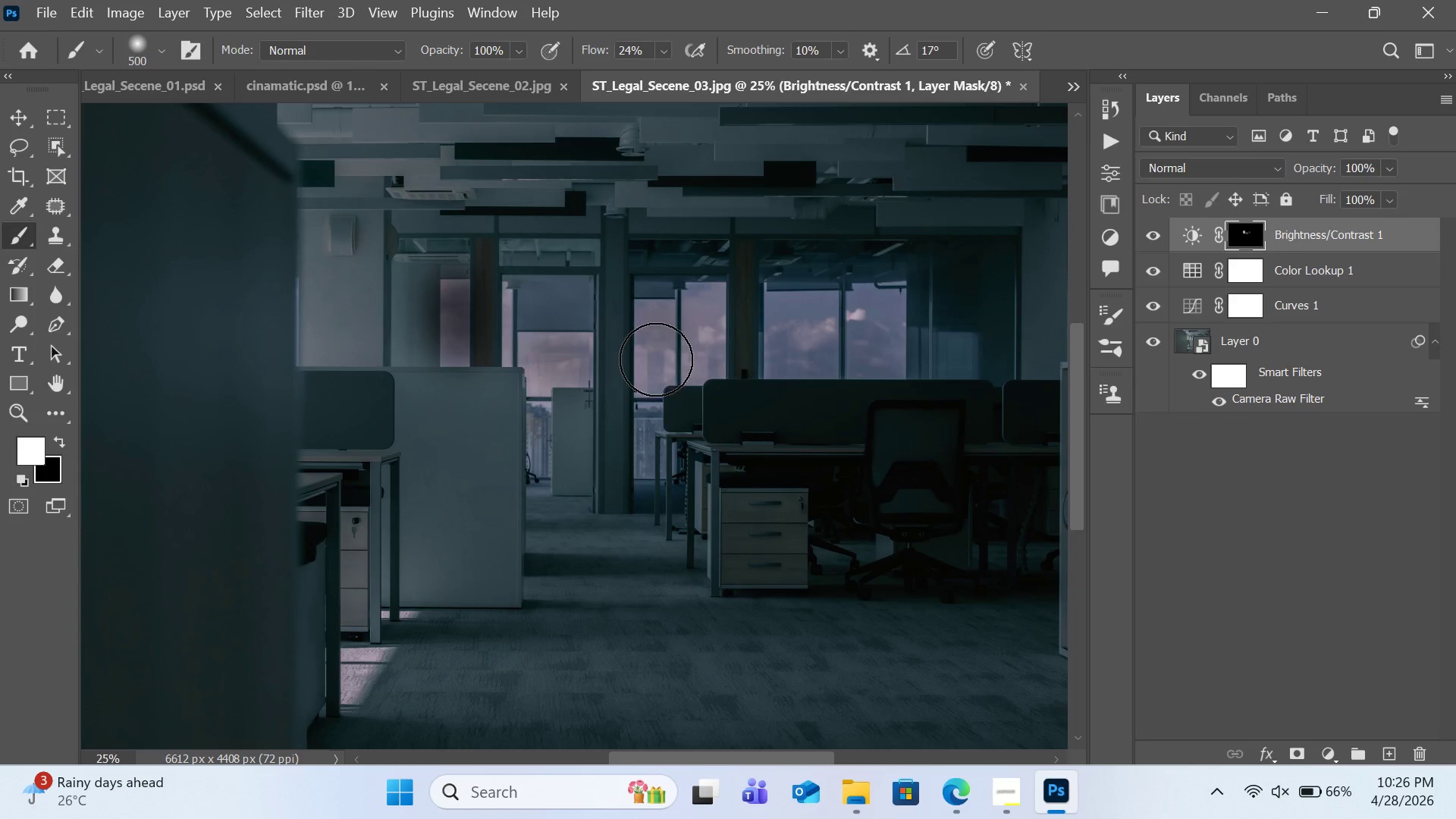 
double_click([656, 359])
 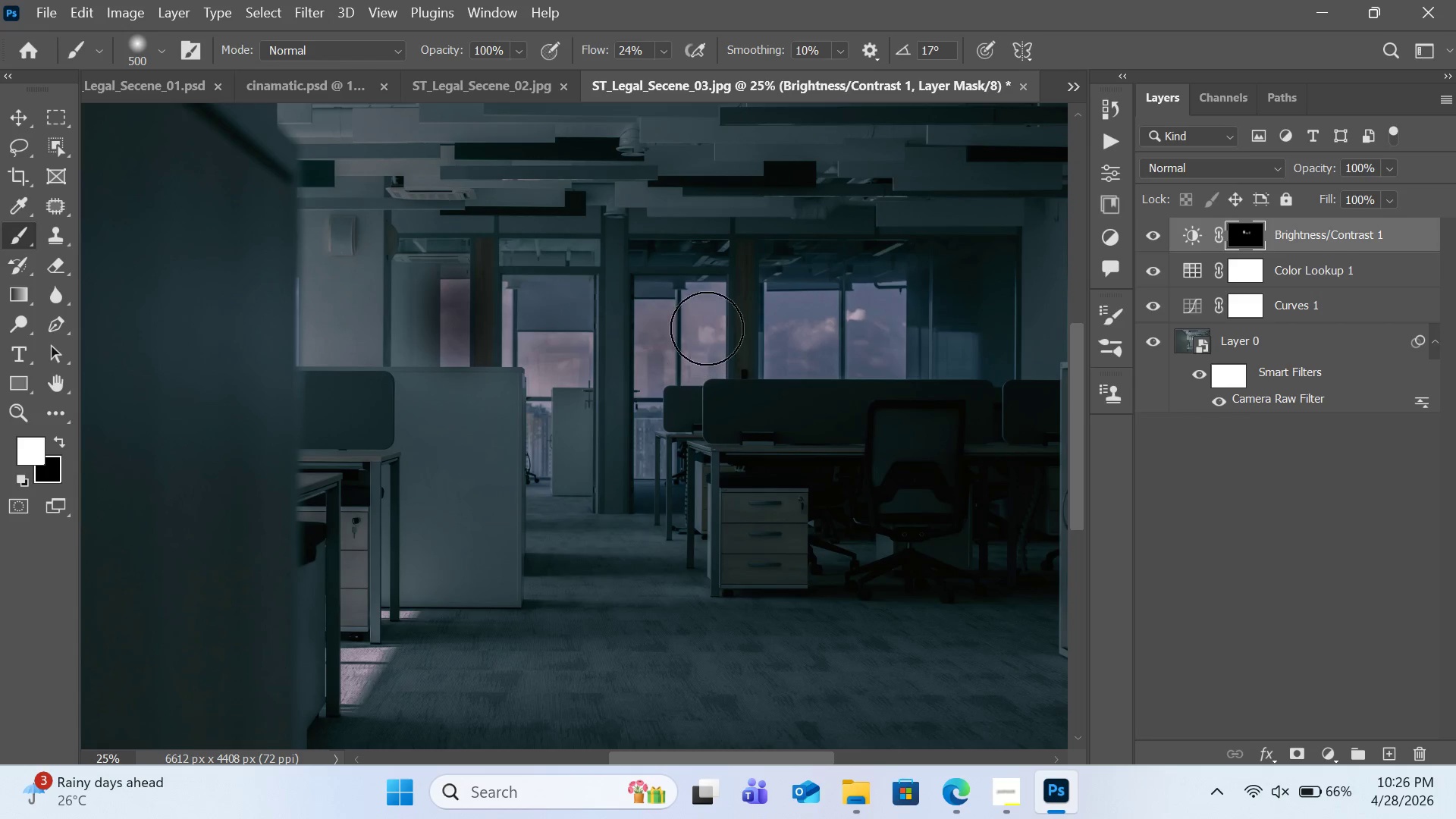 
left_click([707, 328])
 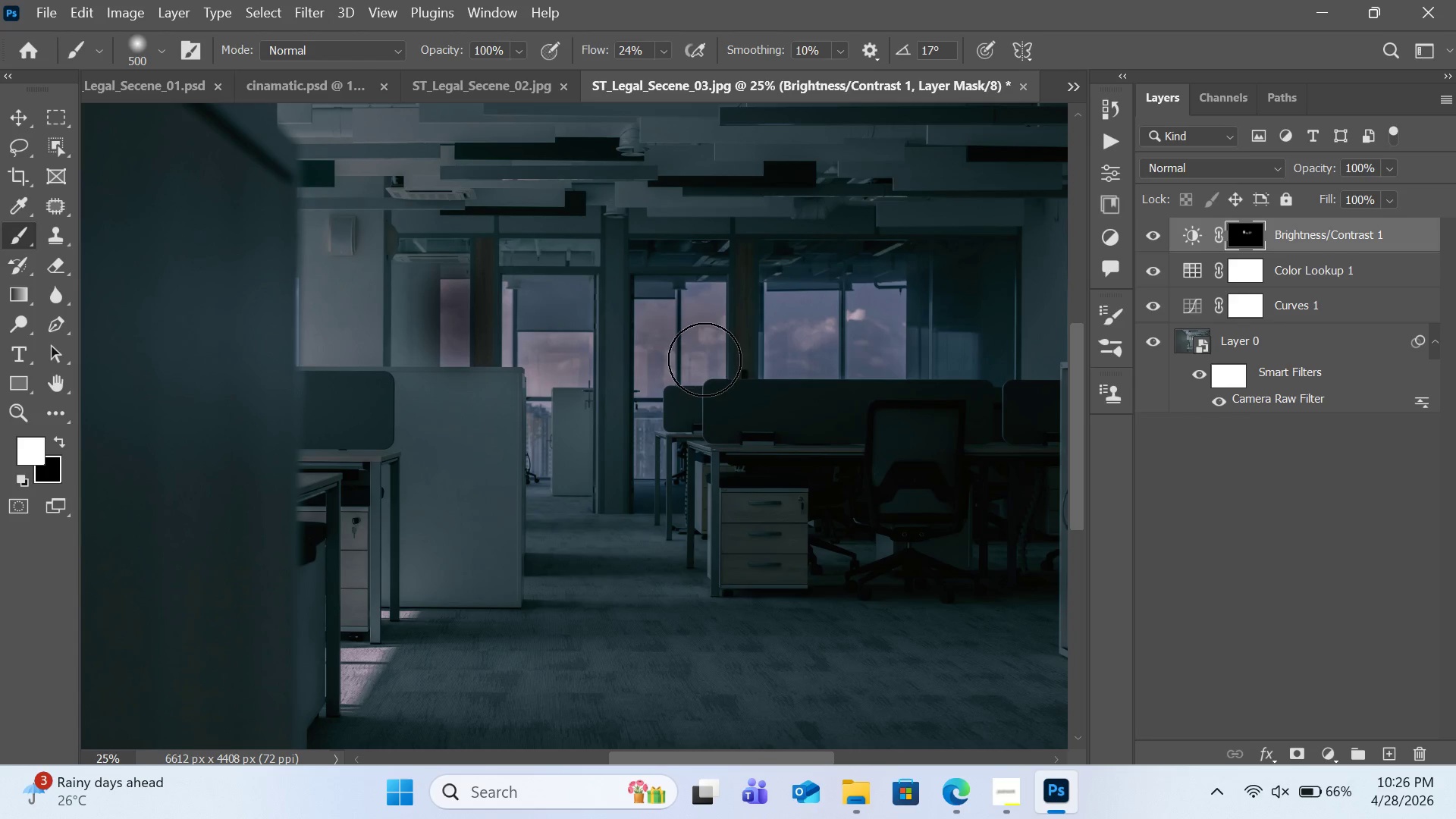 
left_click([704, 359])
 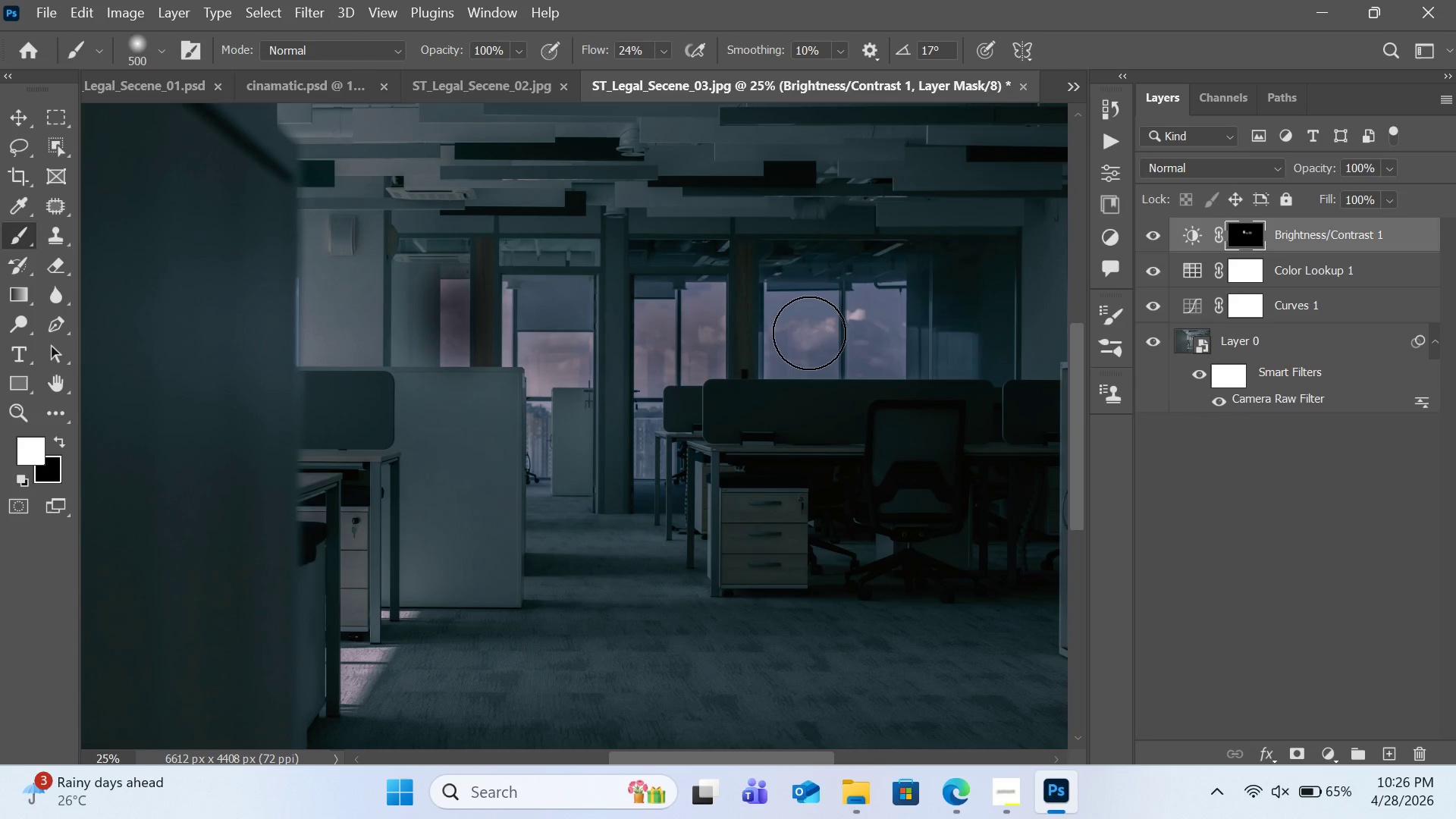 
left_click([808, 333])
 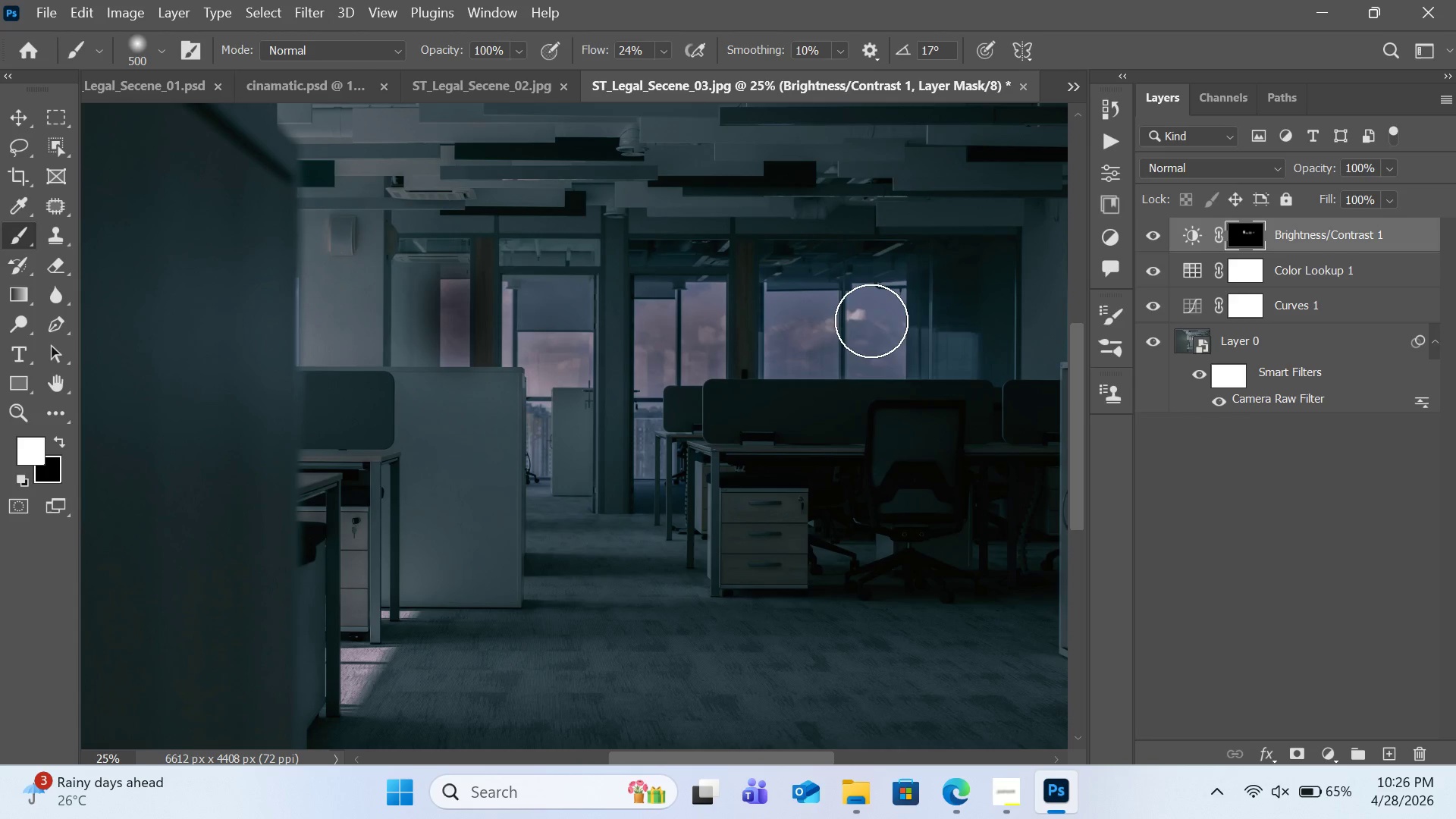 
left_click([871, 318])
 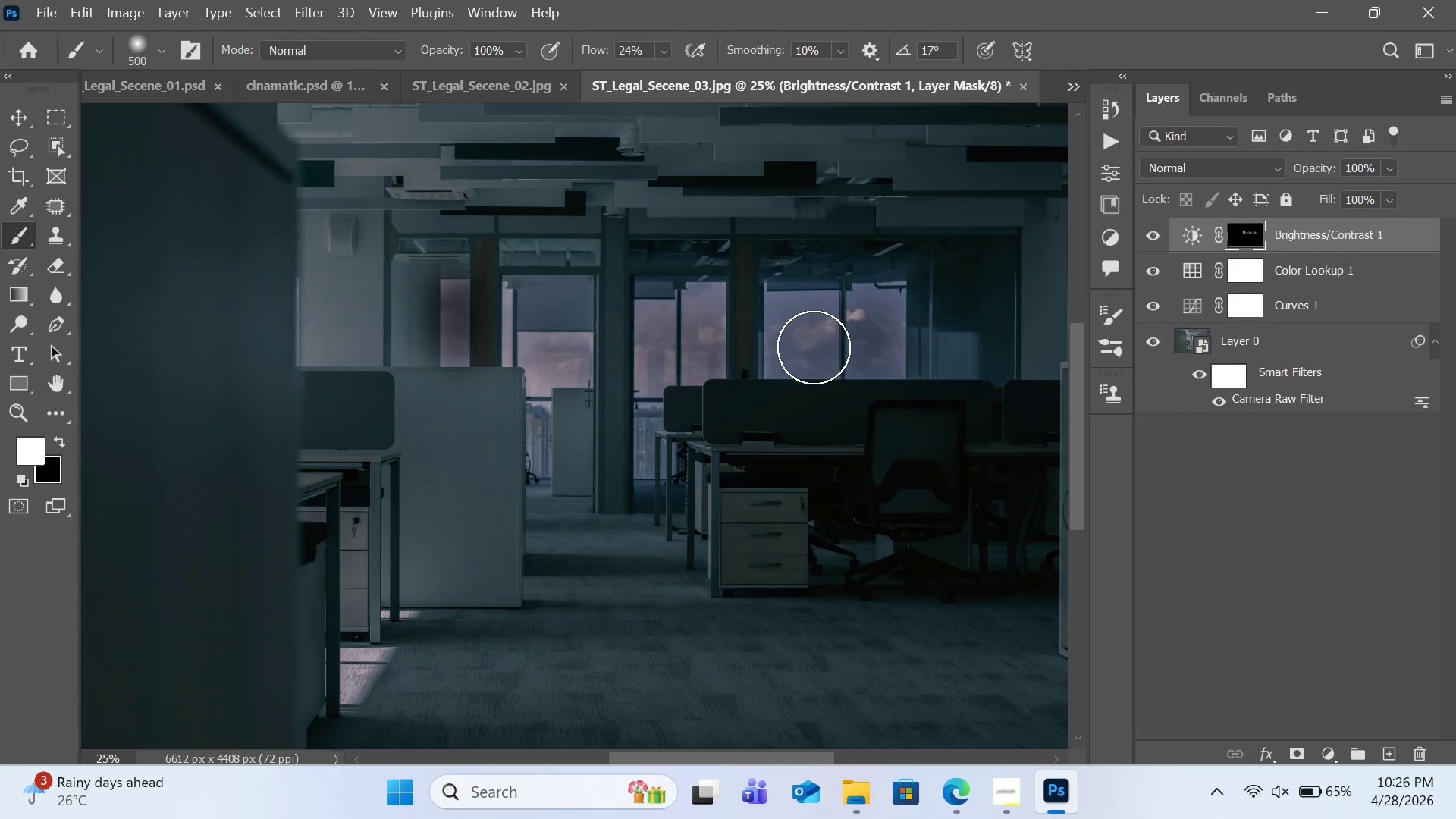 
left_click_drag(start_coordinate=[788, 307], to_coordinate=[792, 307])
 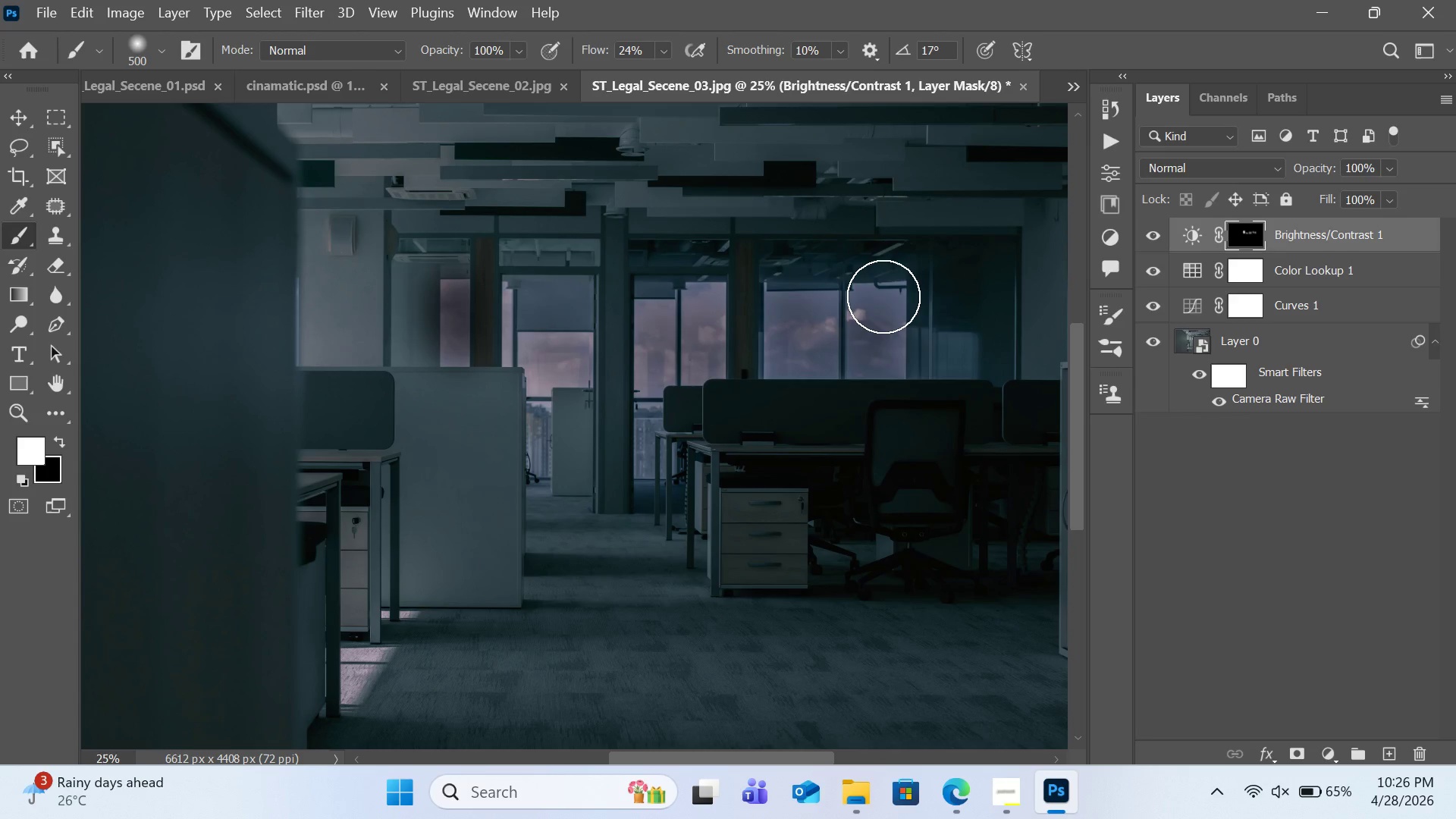 
left_click([883, 297])
 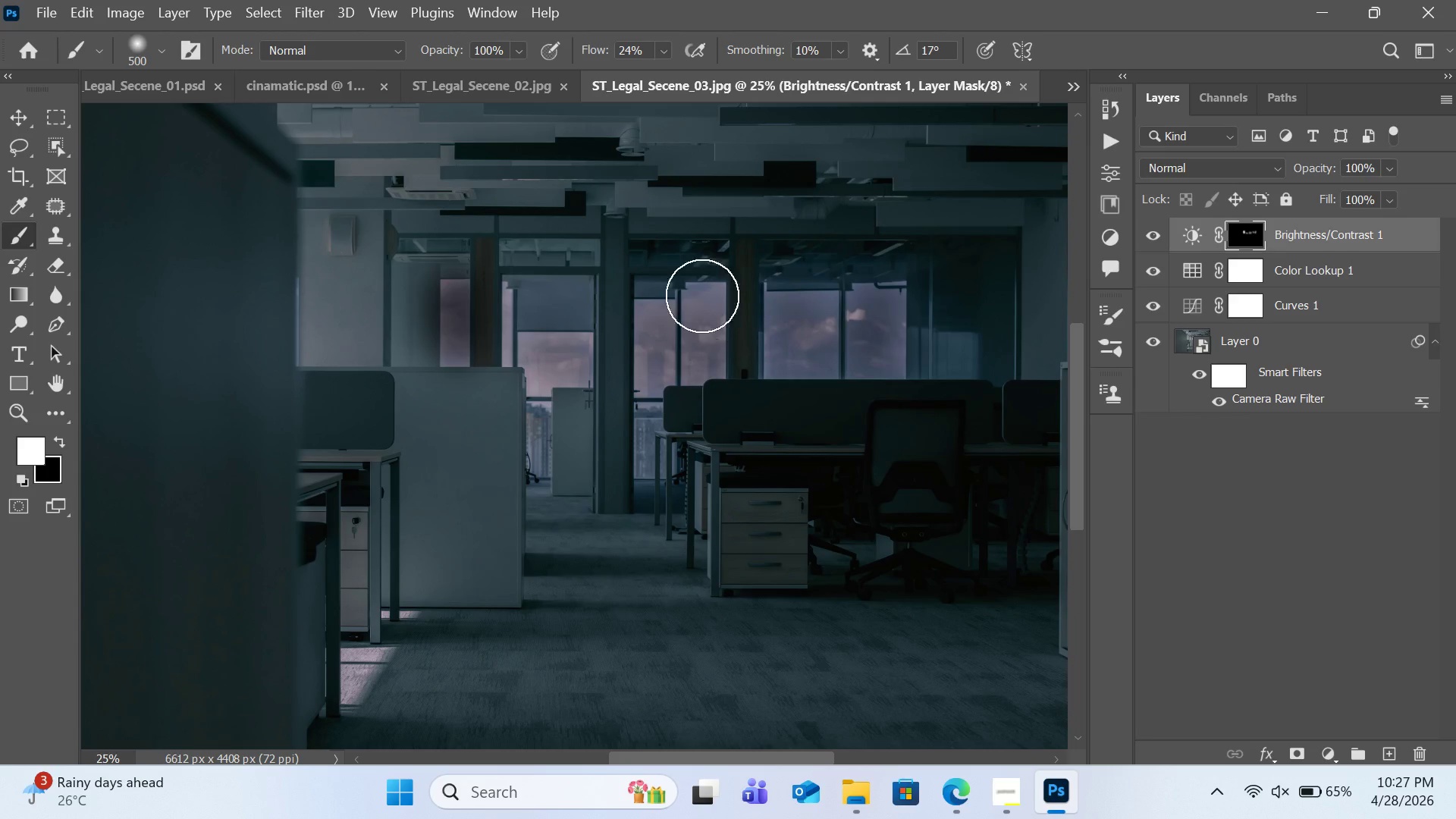 
left_click([701, 291])
 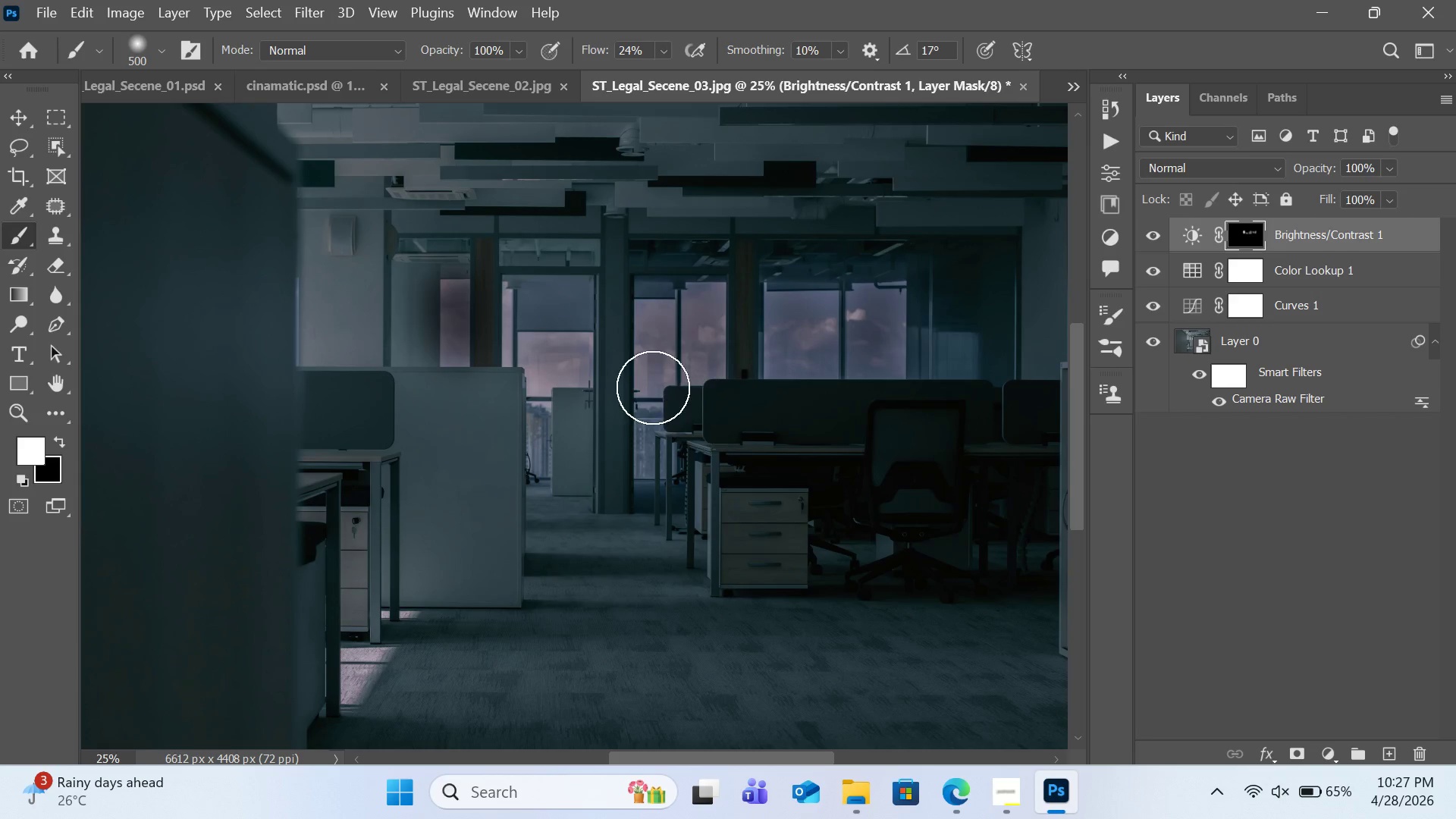 
left_click([651, 369])
 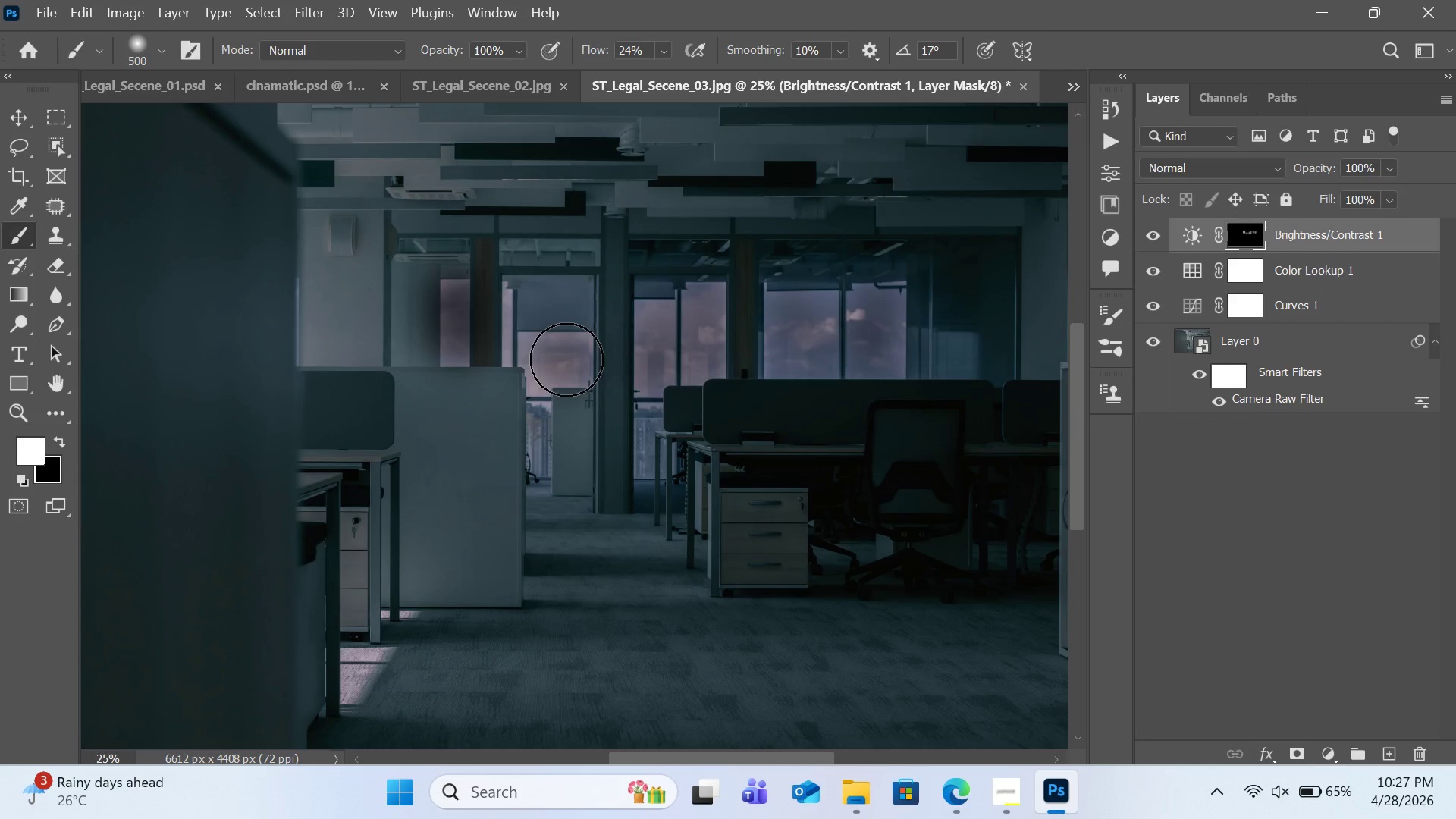 
double_click([547, 372])
 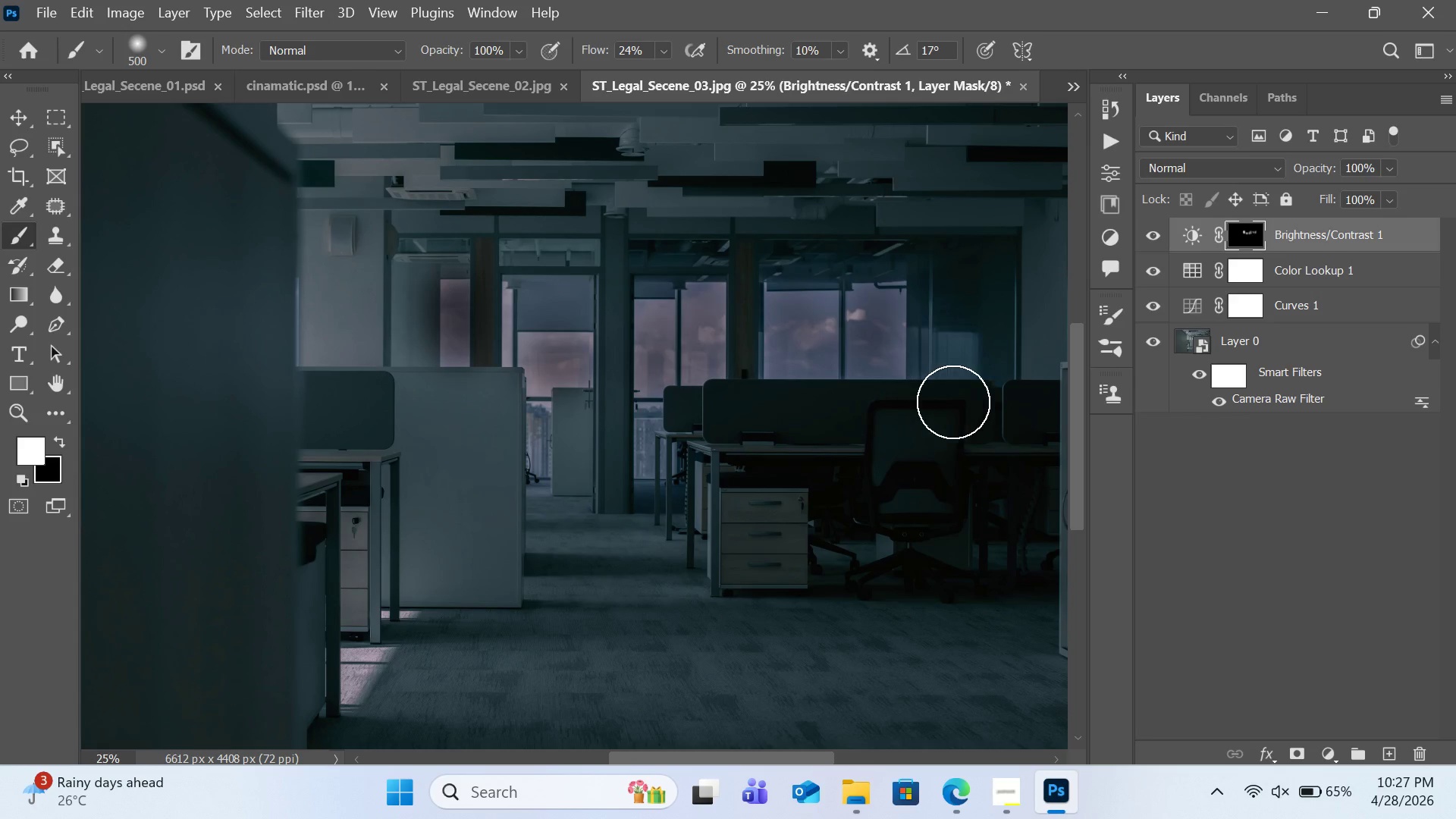 
key(Control+Z)
 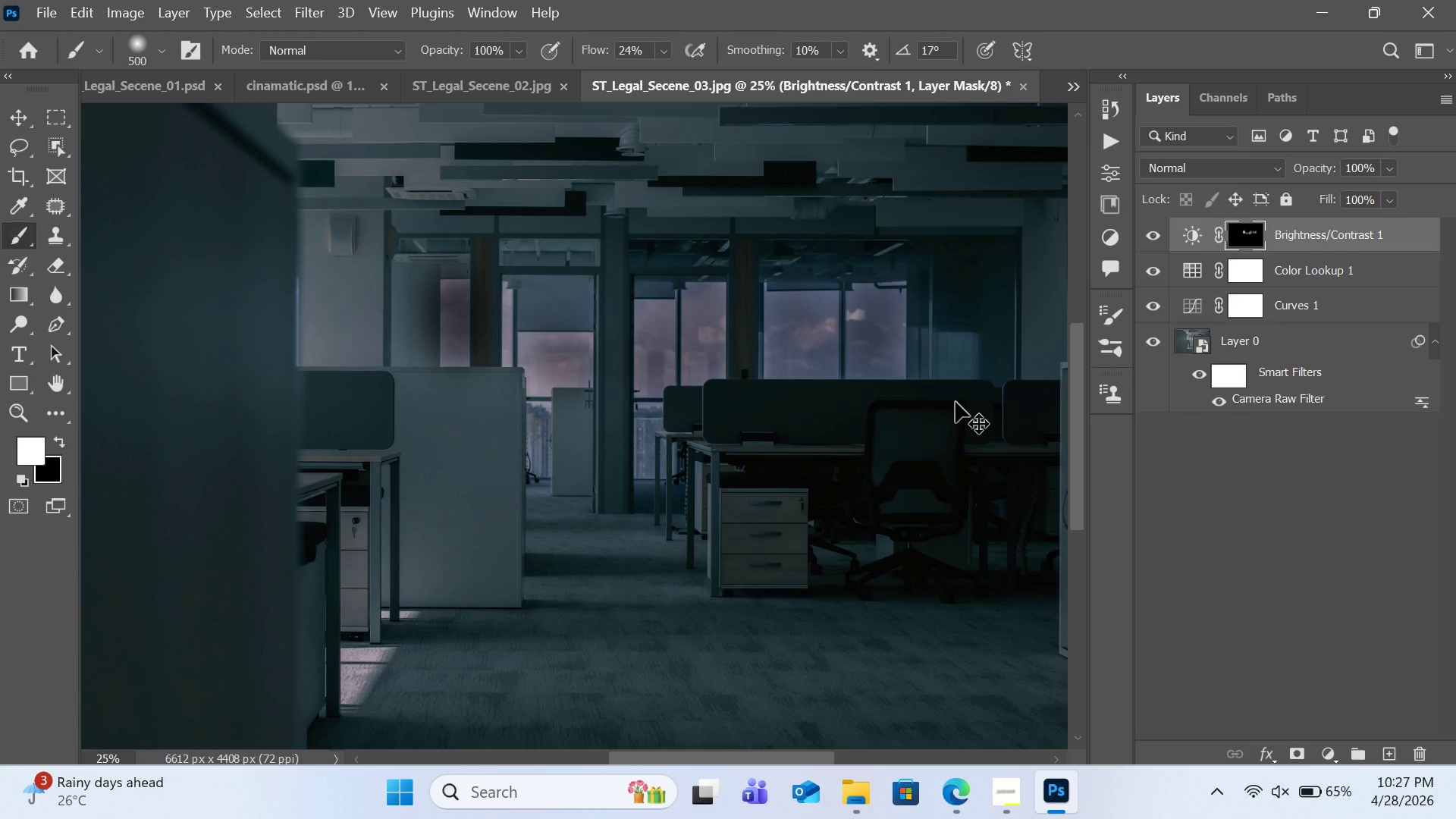 
key(Control+Z)
 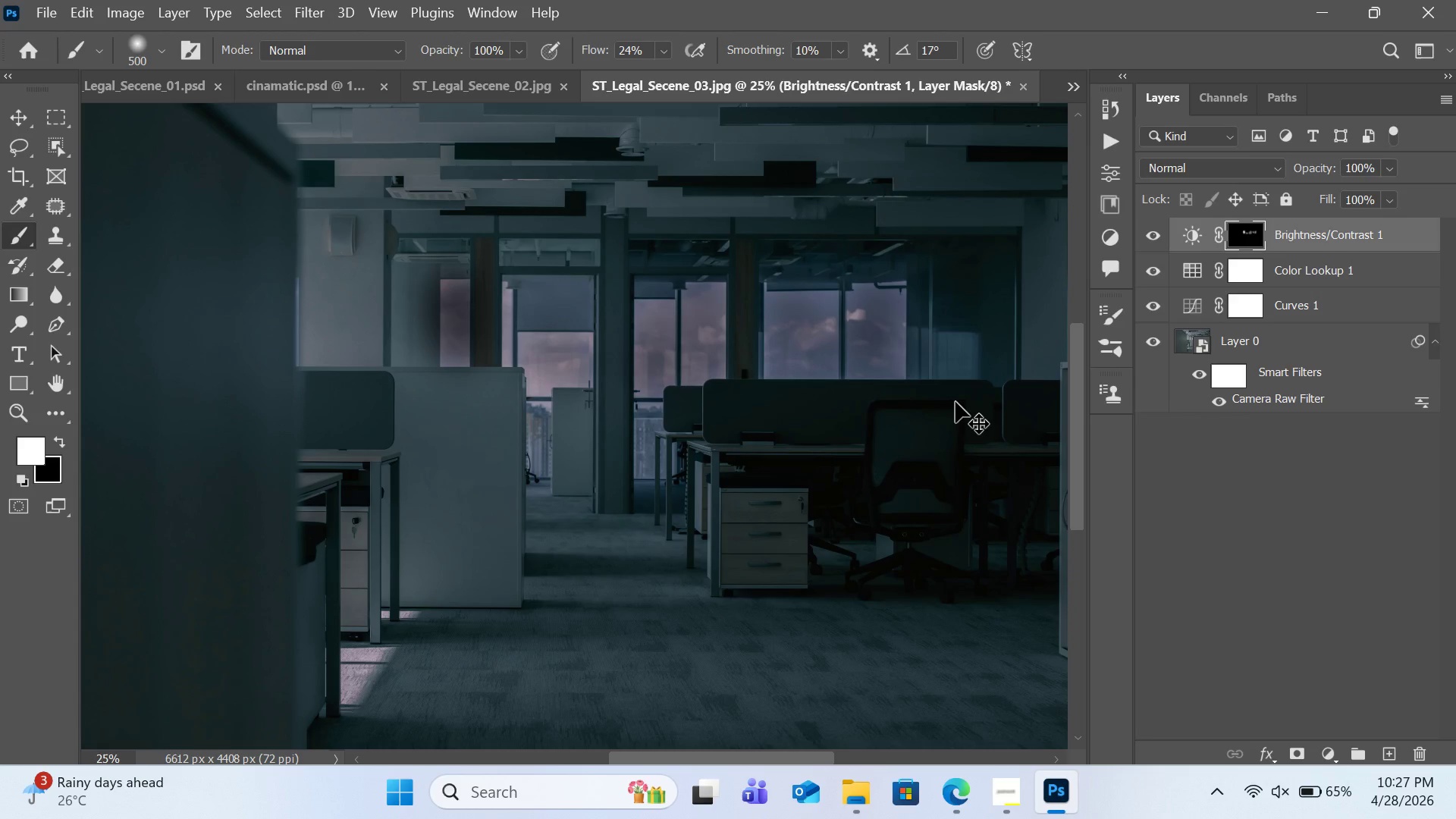 
key(Control+Z)
 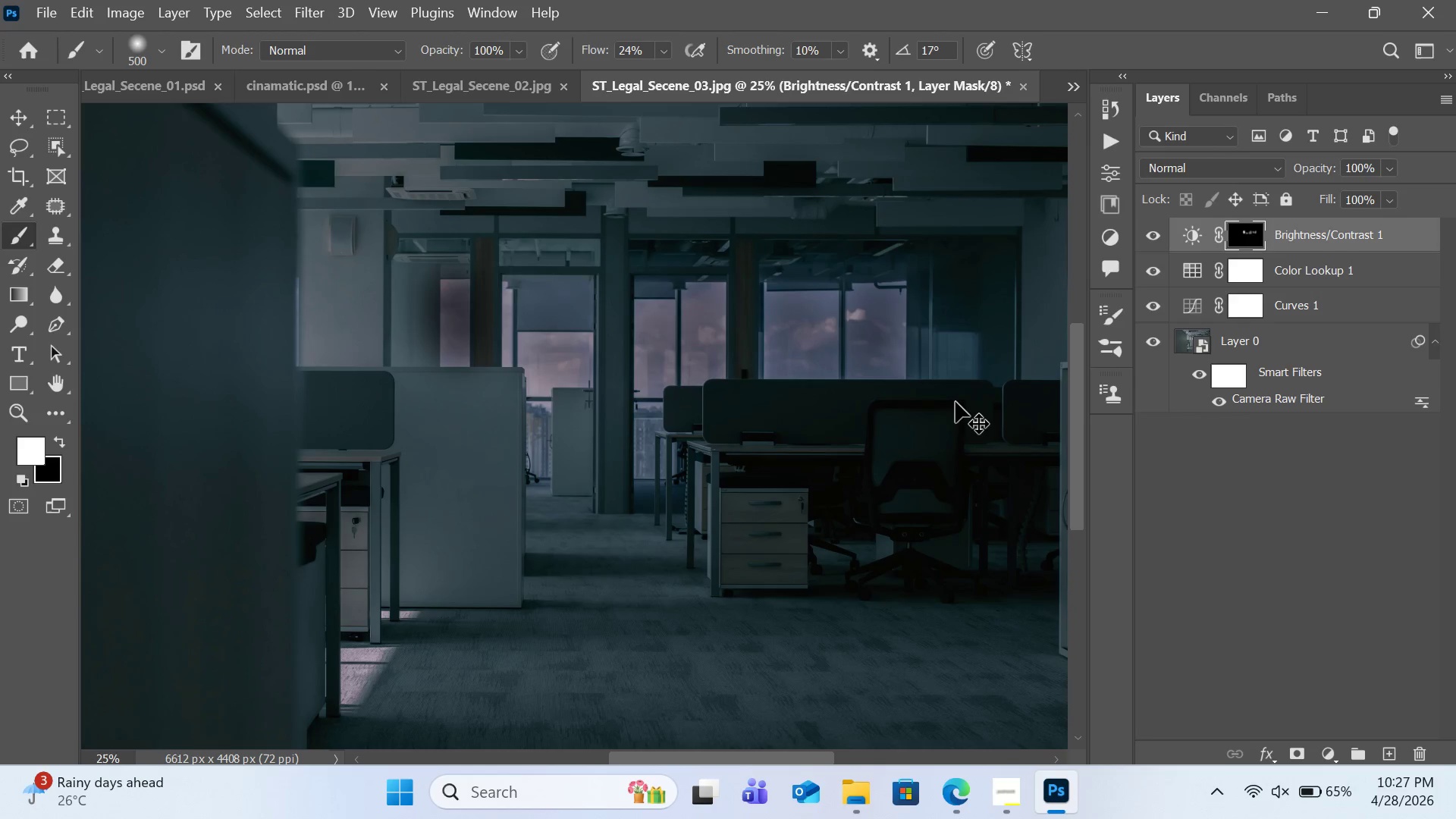 
key(Control+Z)
 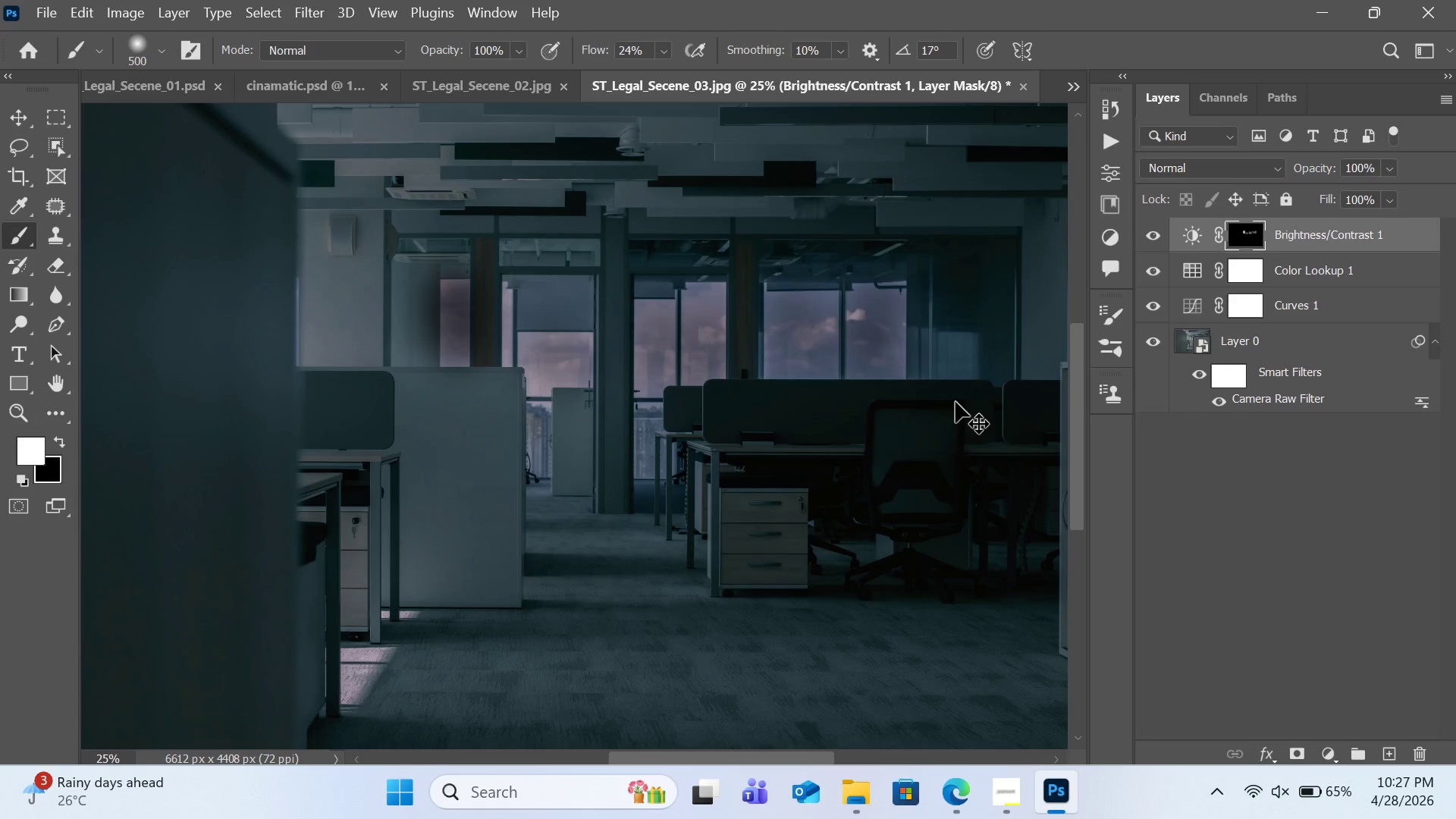 
key(Control+Z)
 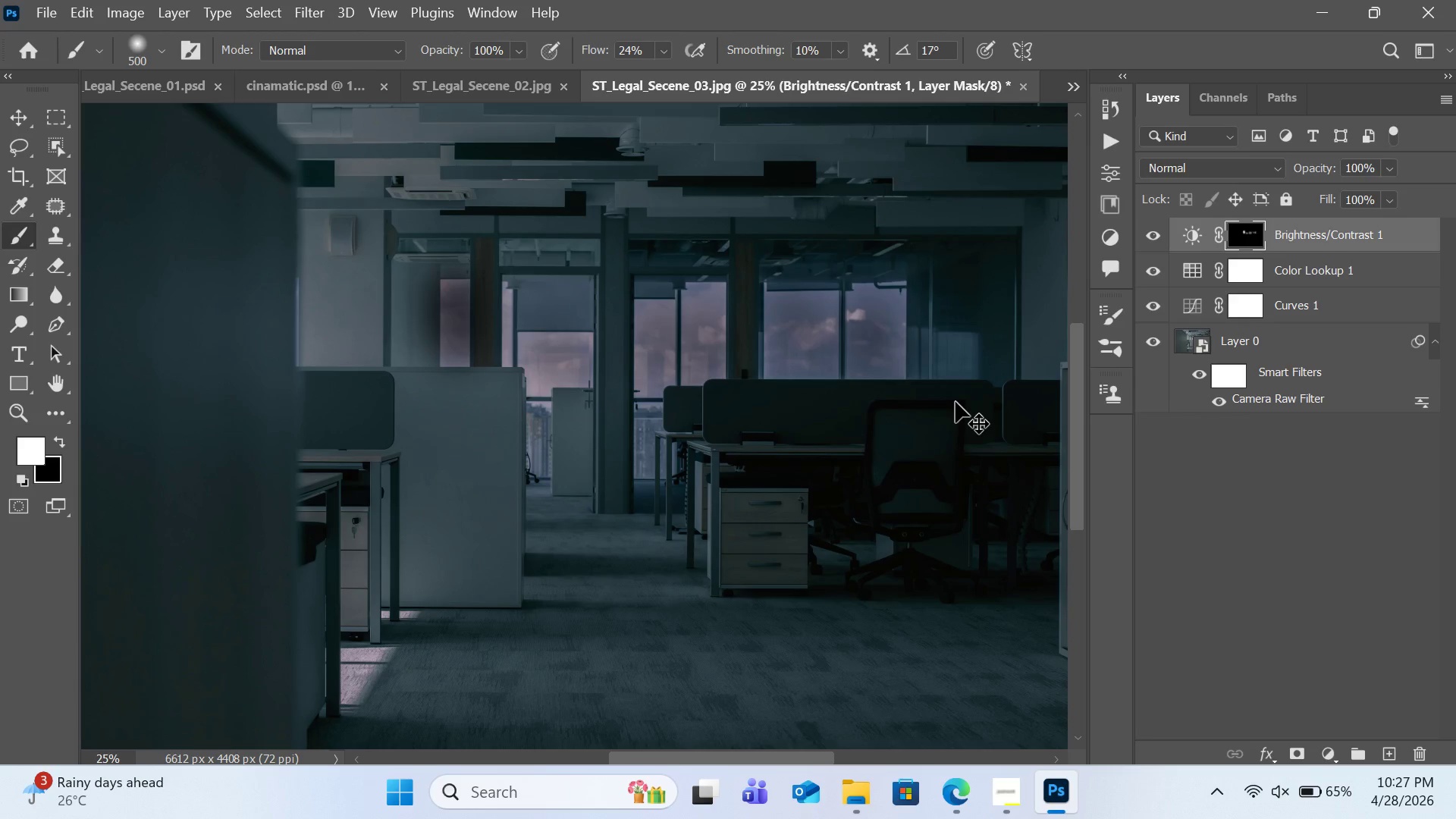 
key(Control+Z)
 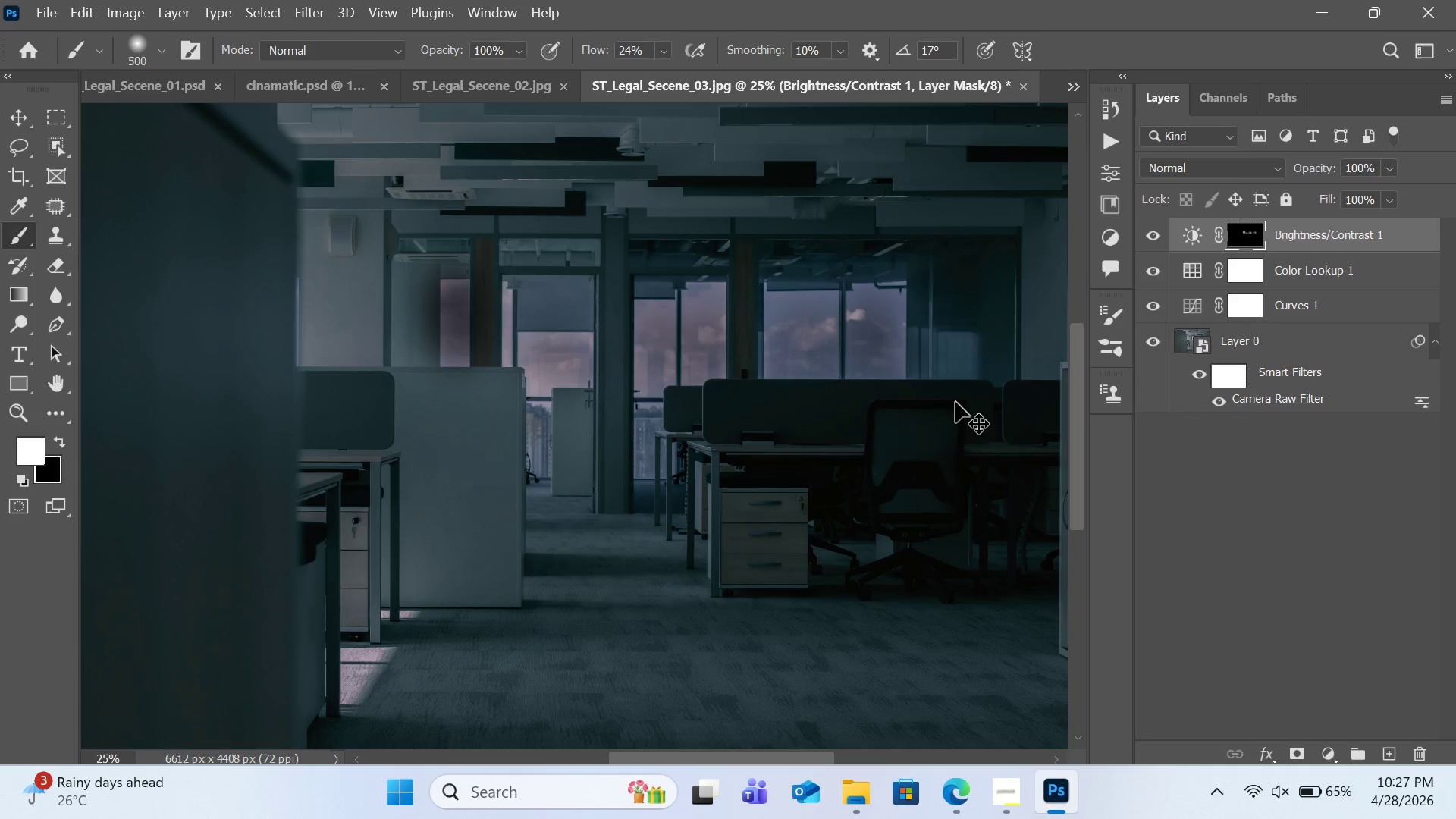 
key(Control+Z)
 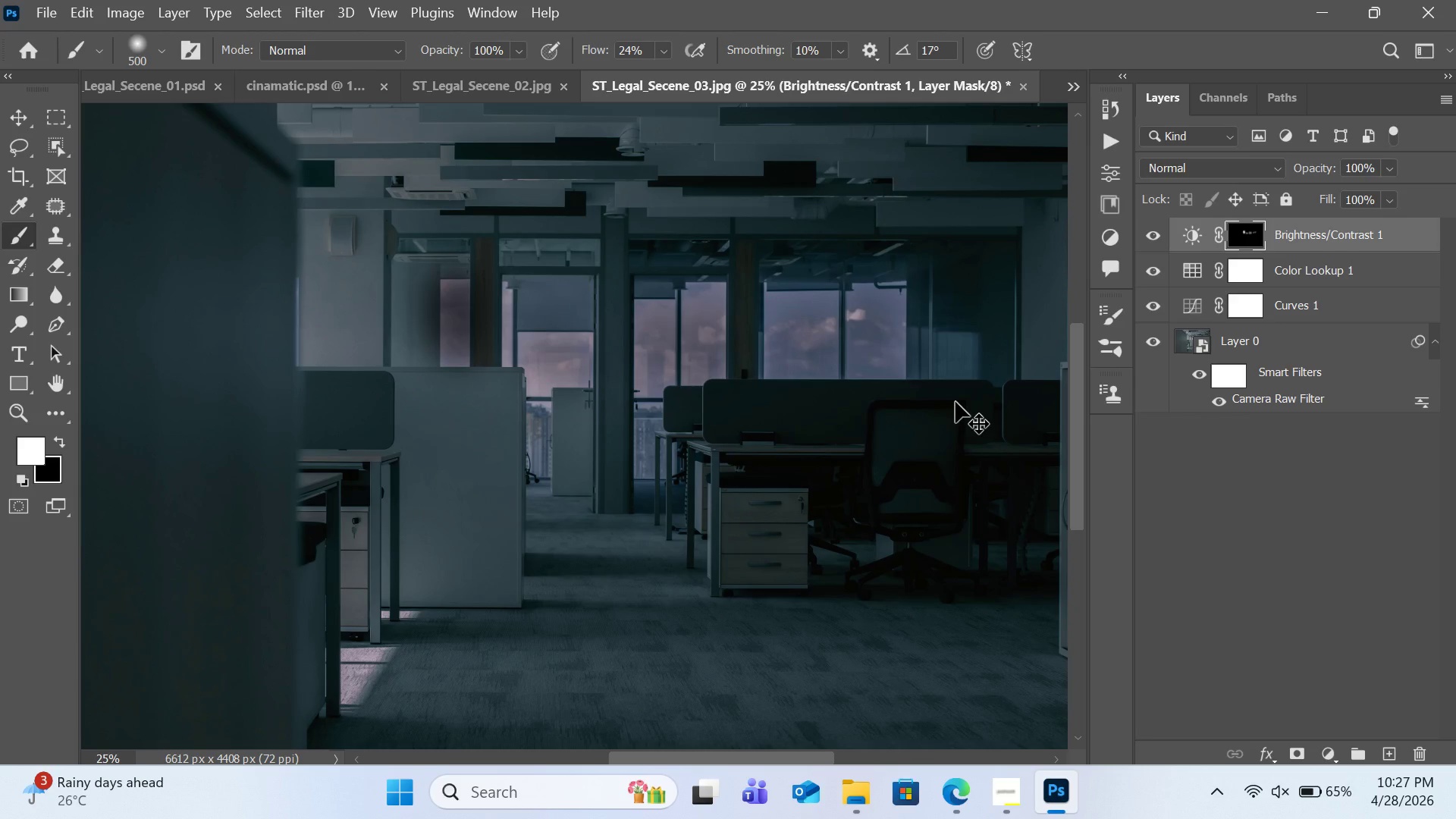 
key(Control+Z)
 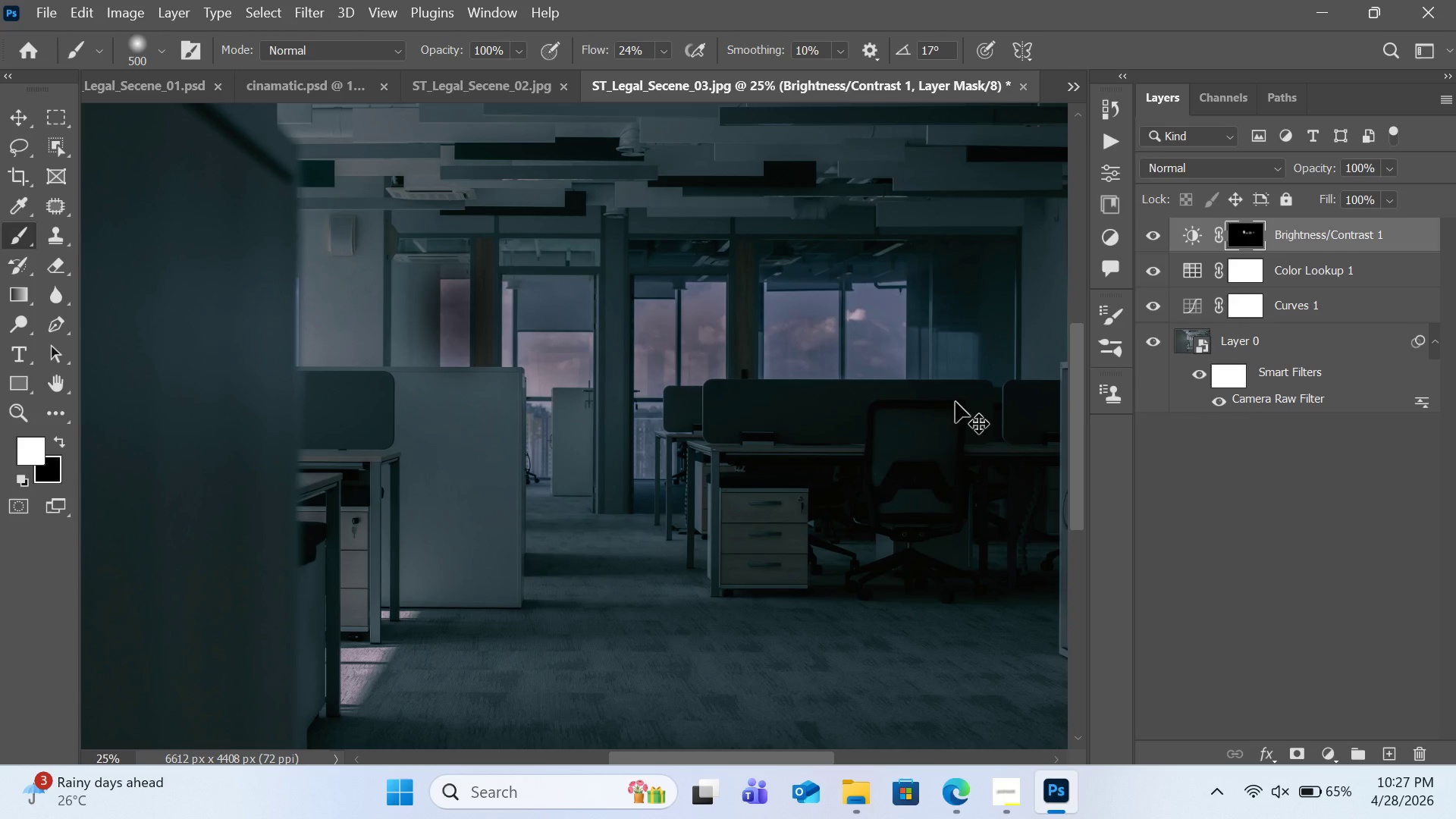 
key(Control+Z)
 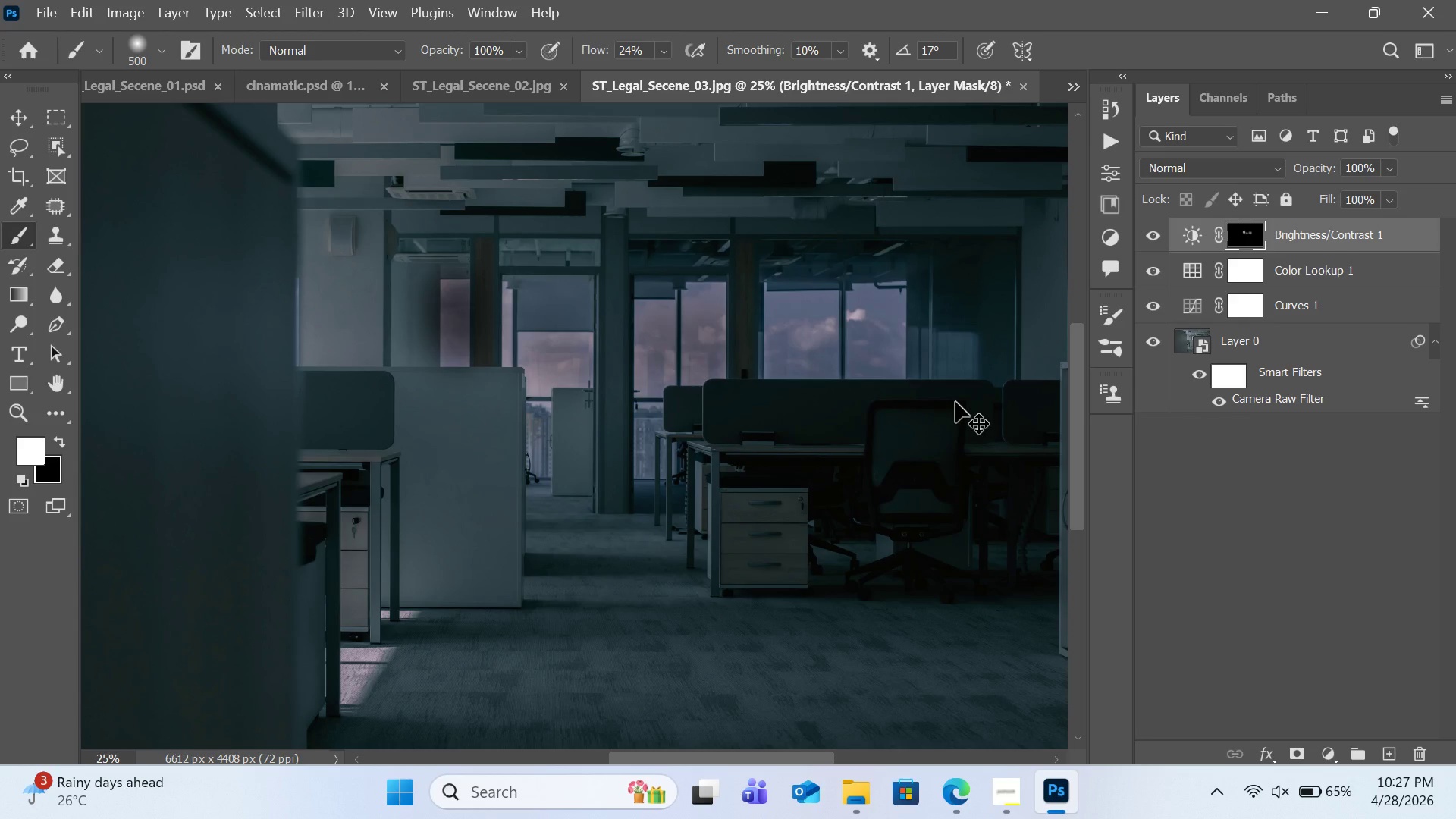 
key(Control+Z)
 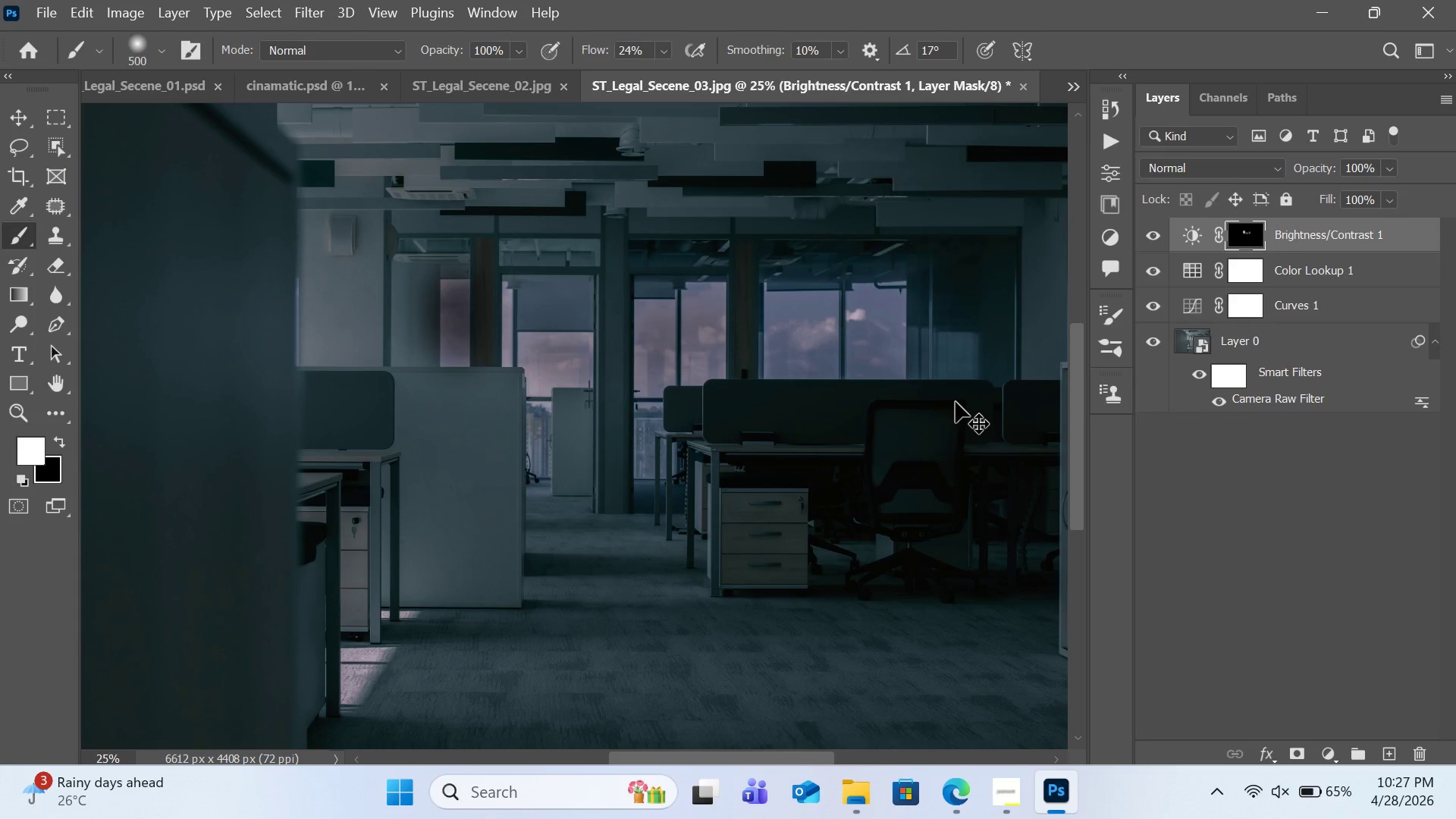 
key(Control+Z)
 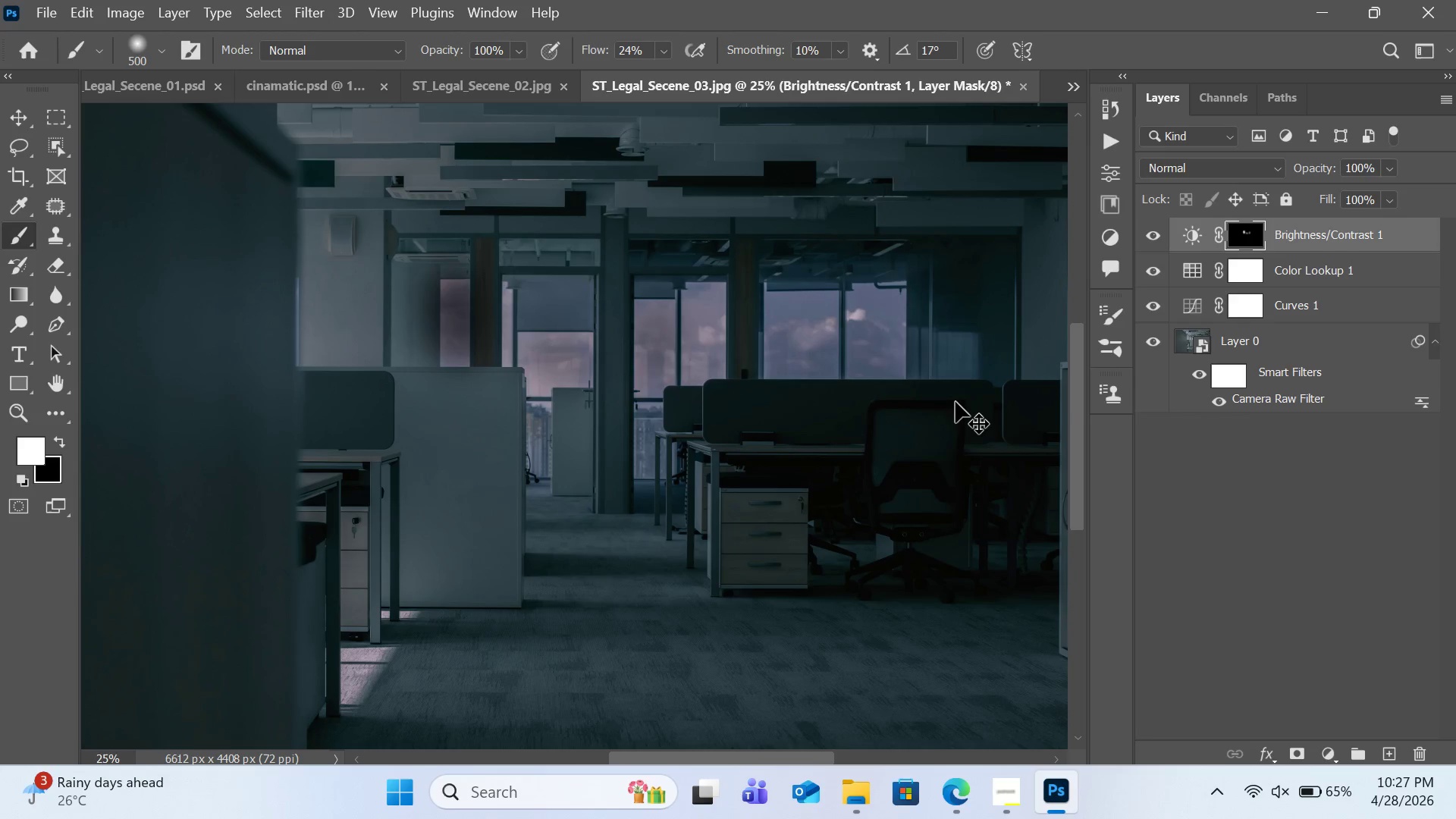 
key(Control+Z)
 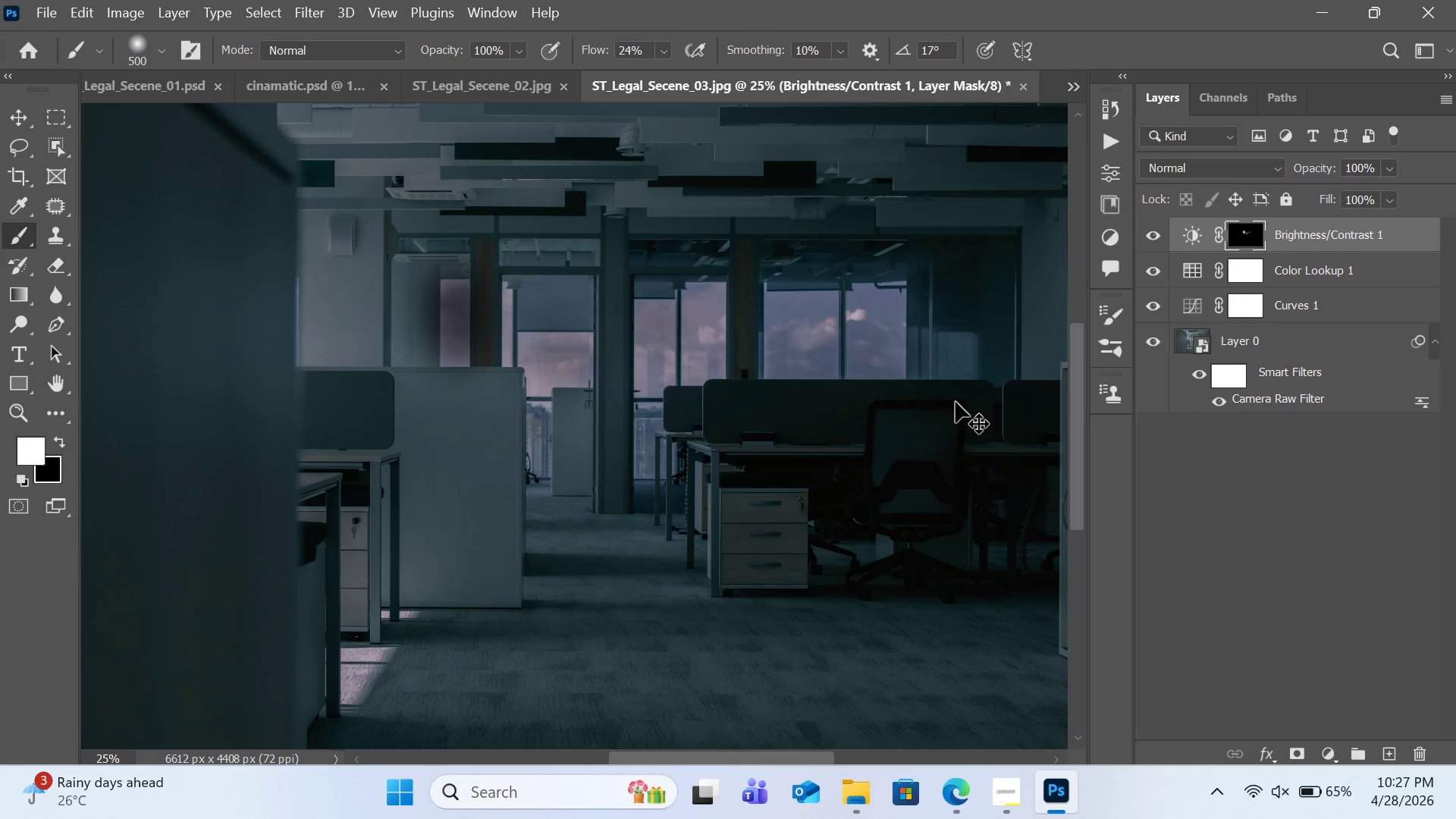 
key(Control+Z)
 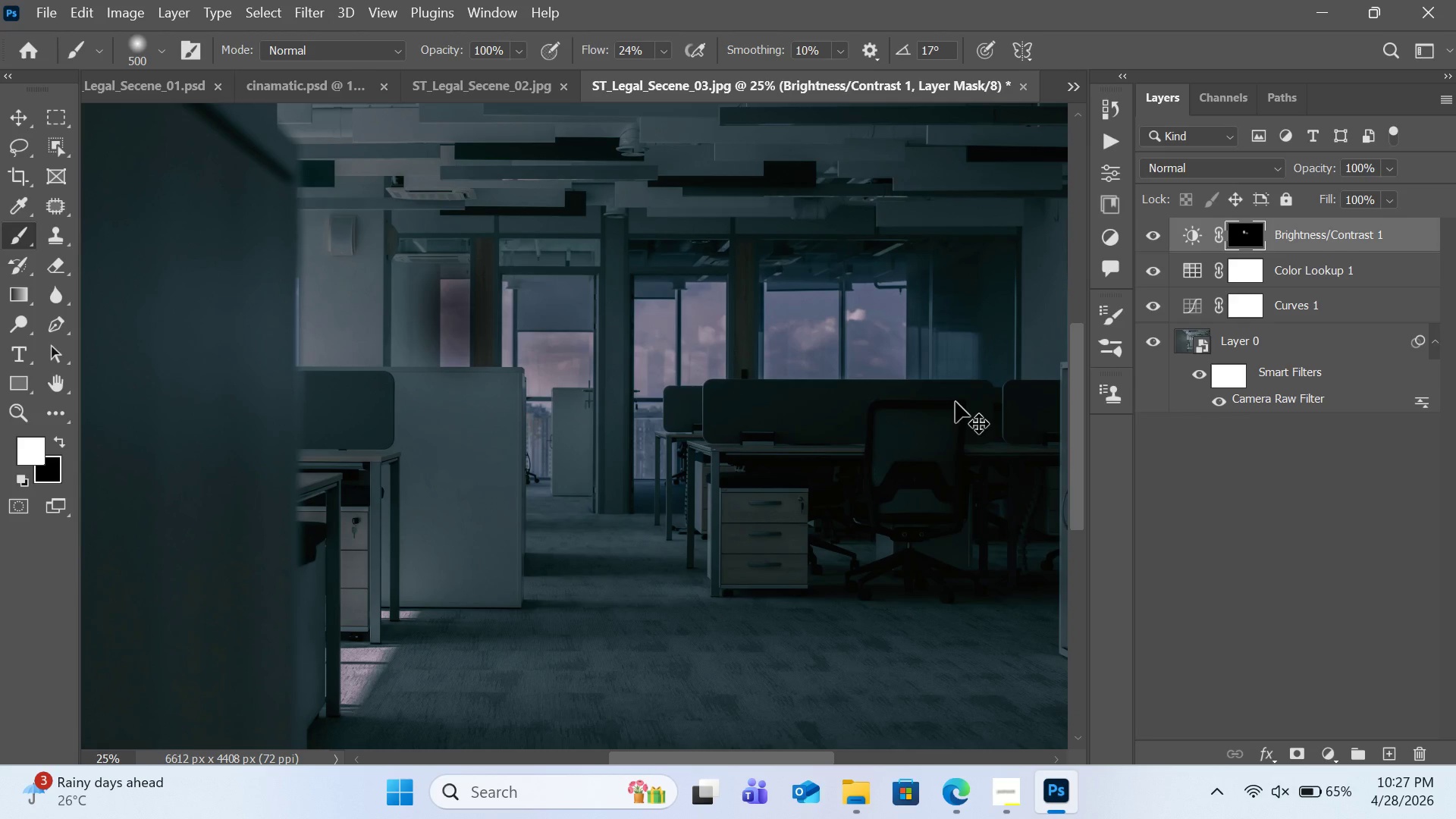 
key(Control+Z)
 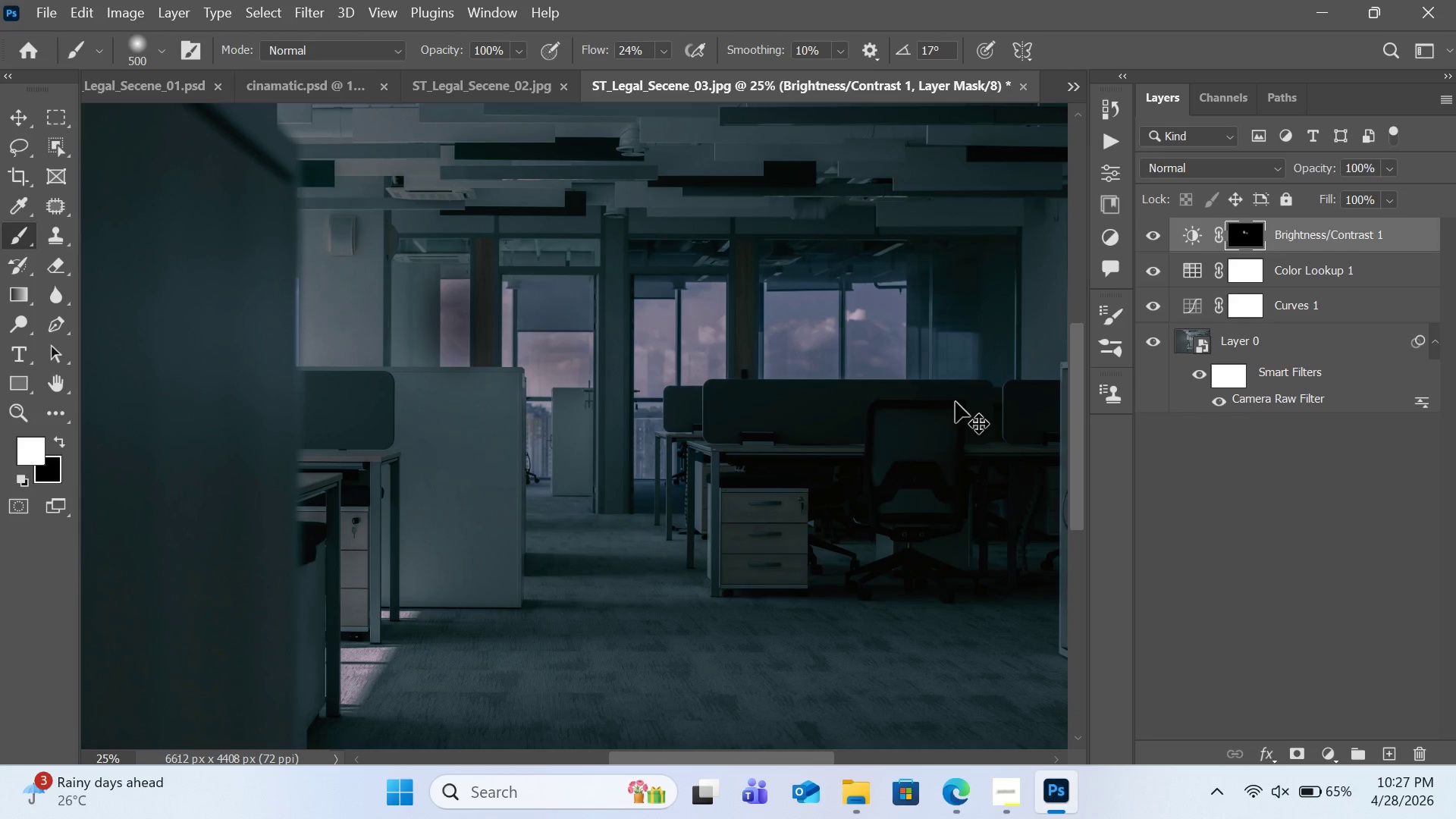 
key(Control+Z)
 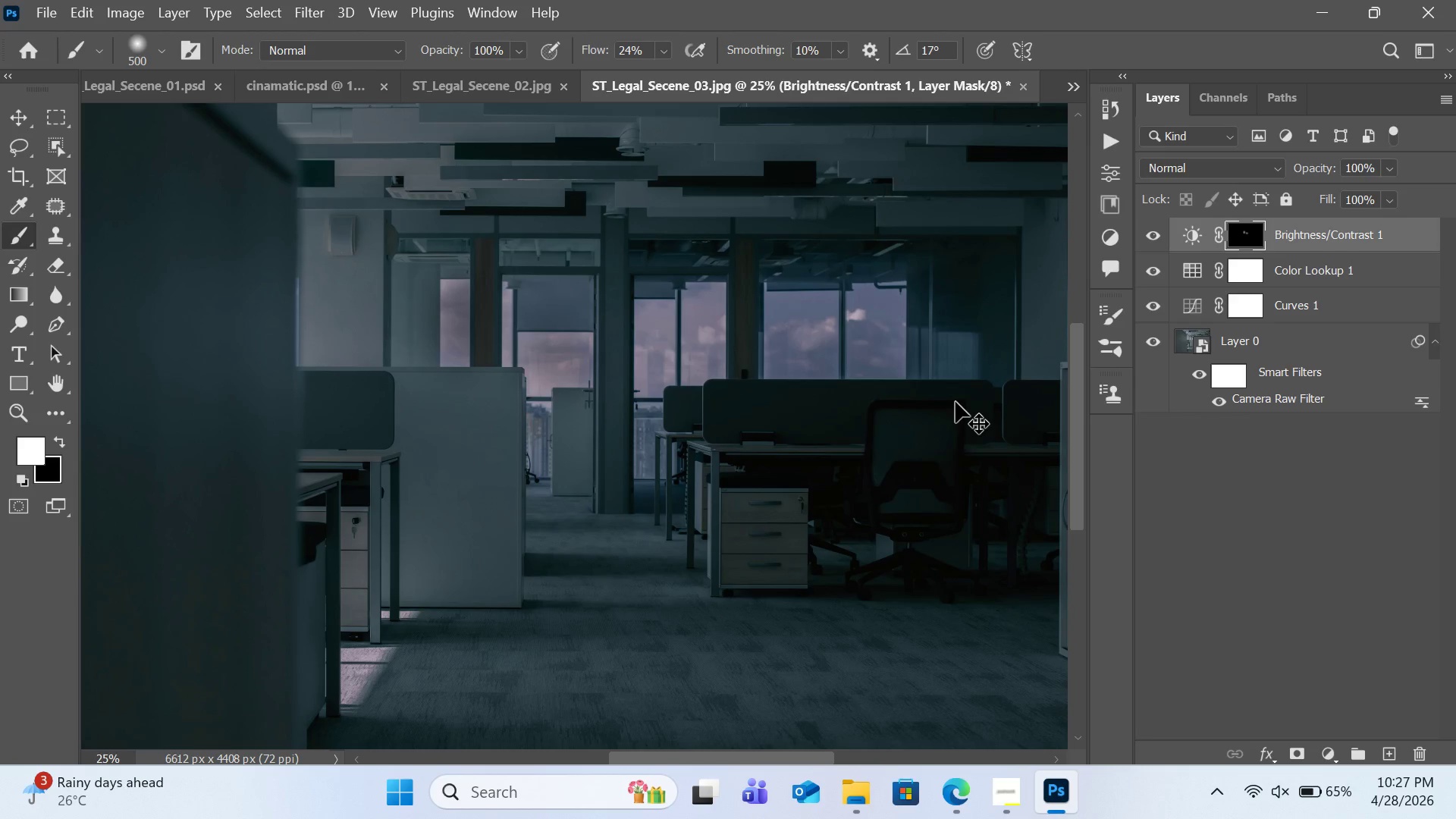 
key(Control+Z)
 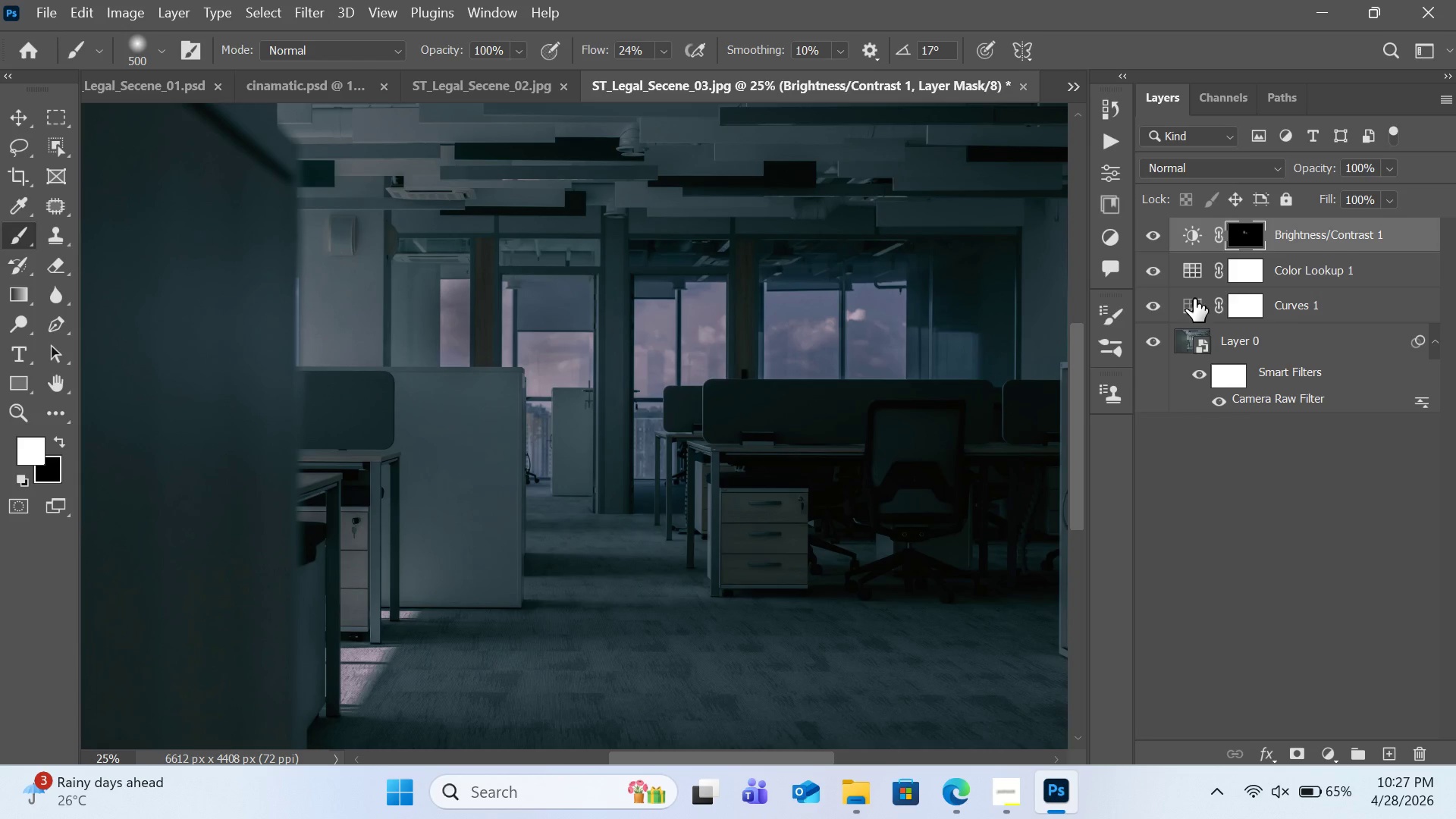 
wait(6.72)
 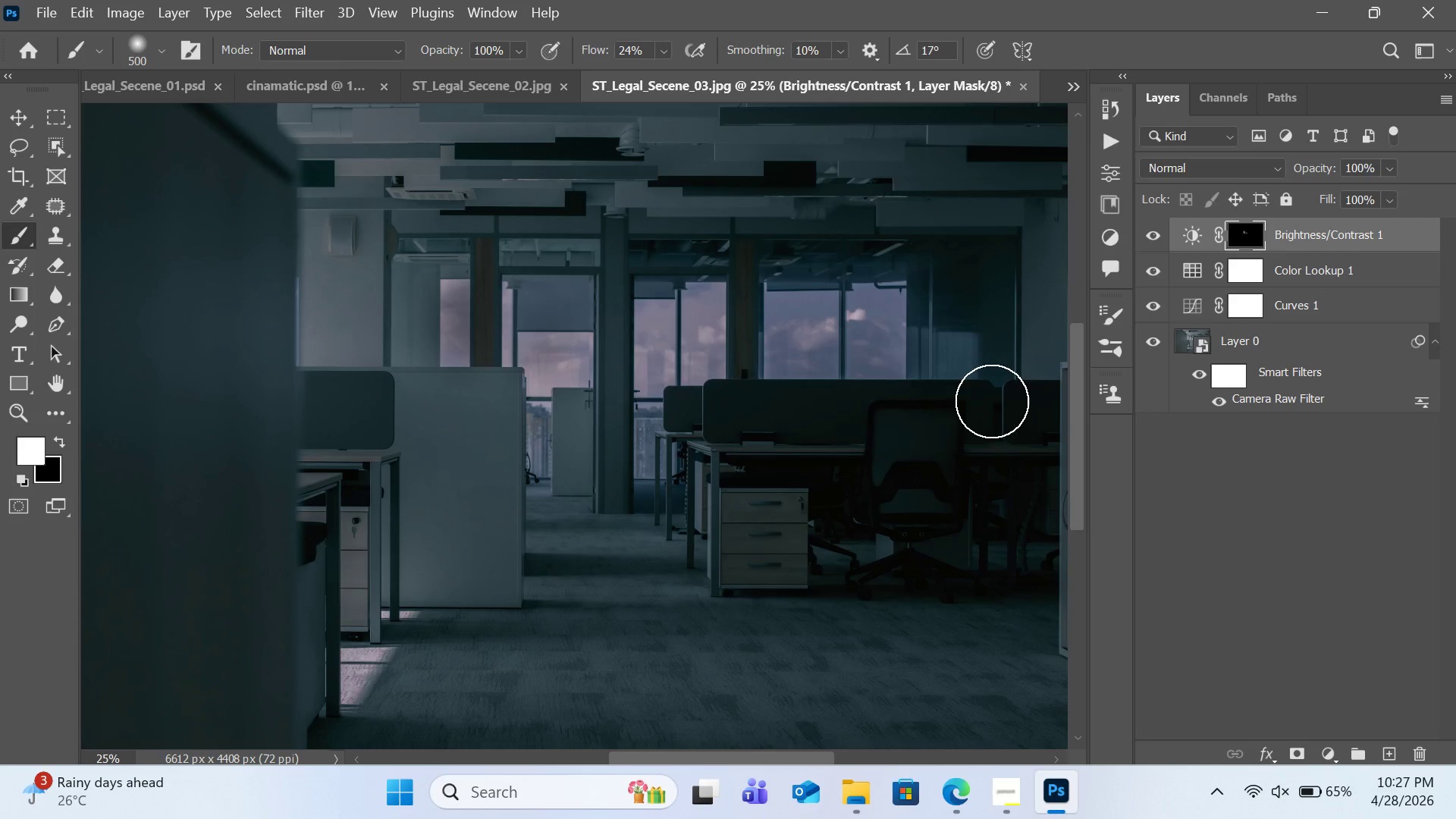 
left_click([1317, 745])
 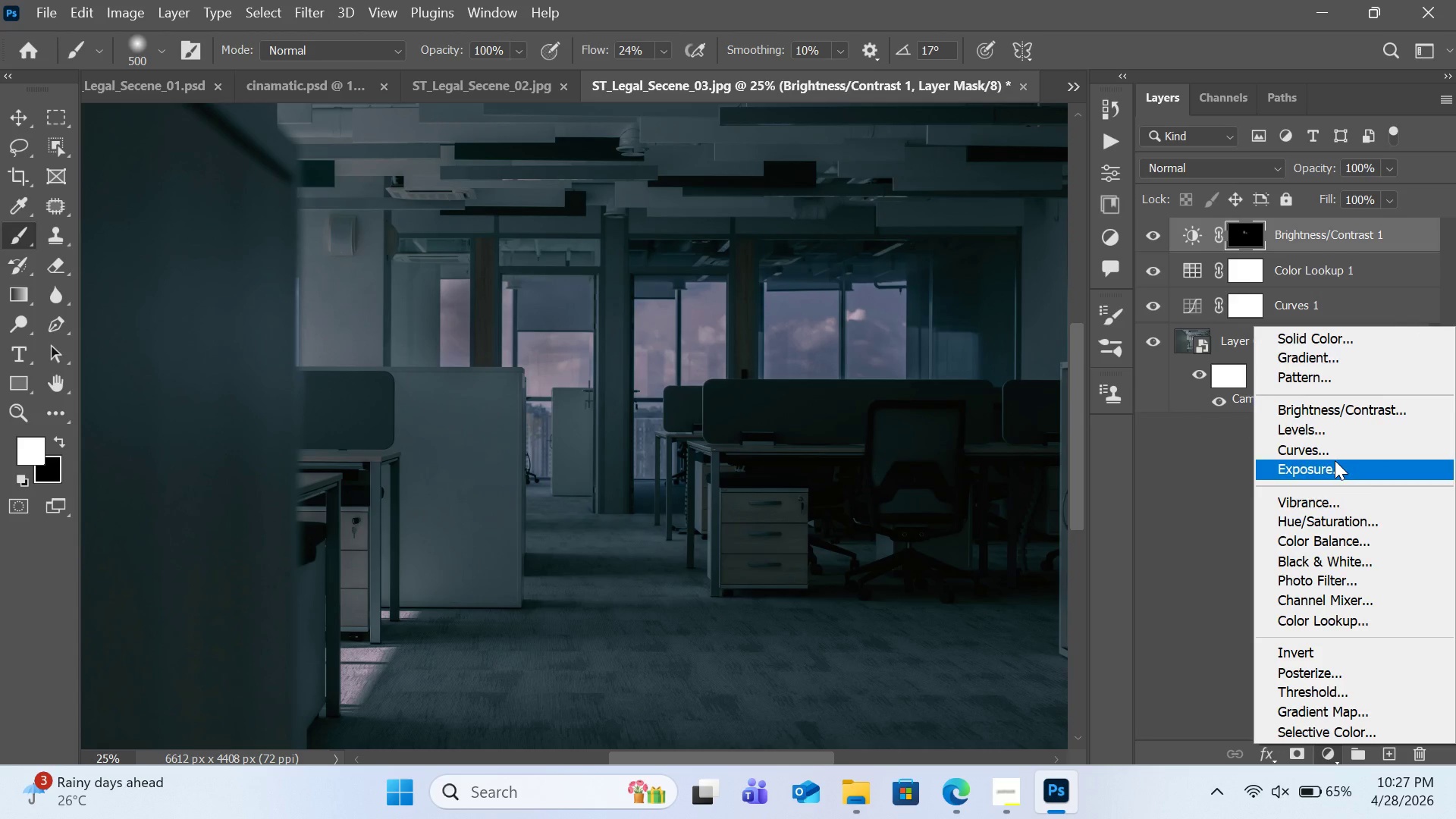 
left_click([1335, 455])
 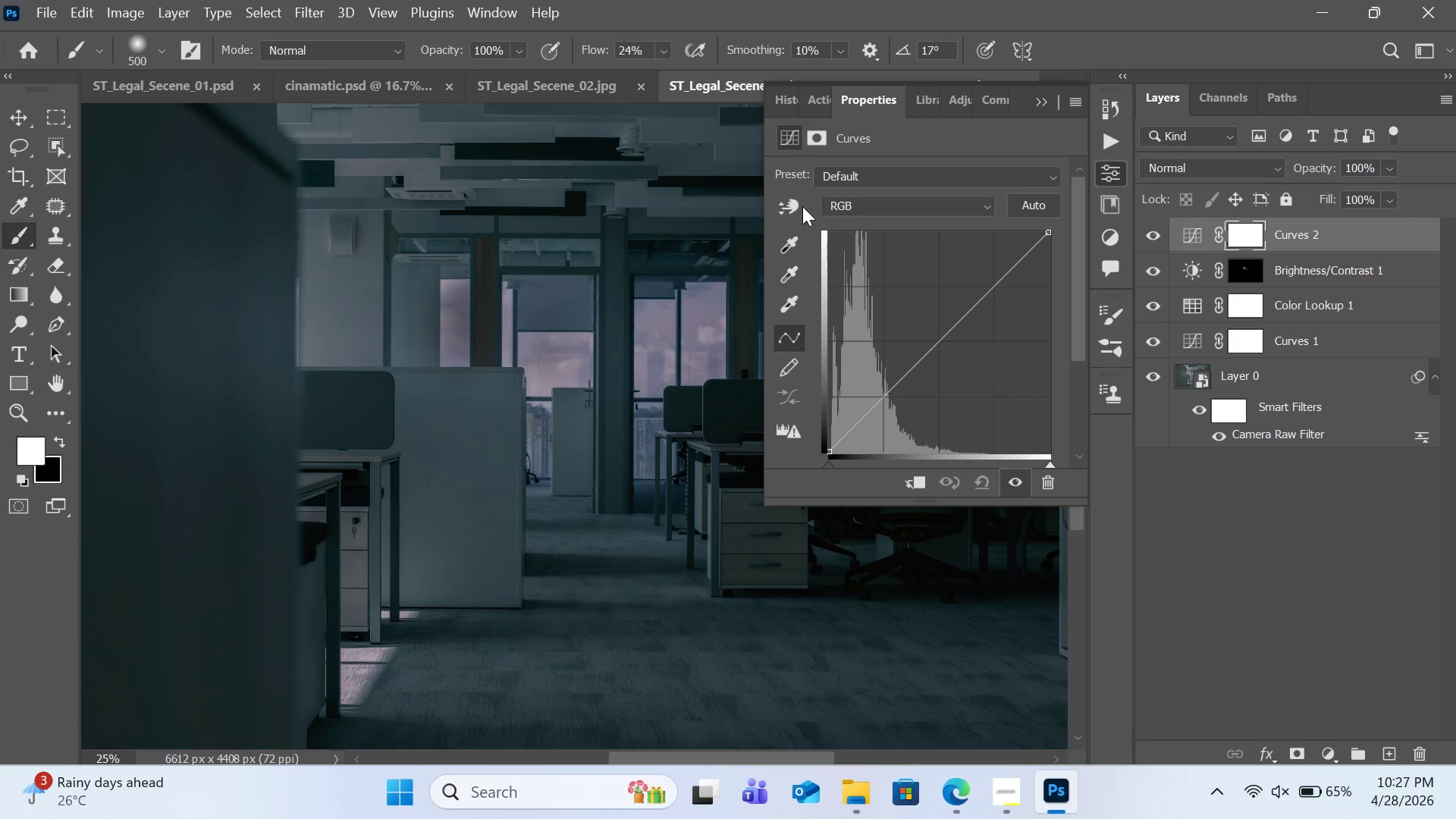 
left_click([799, 206])
 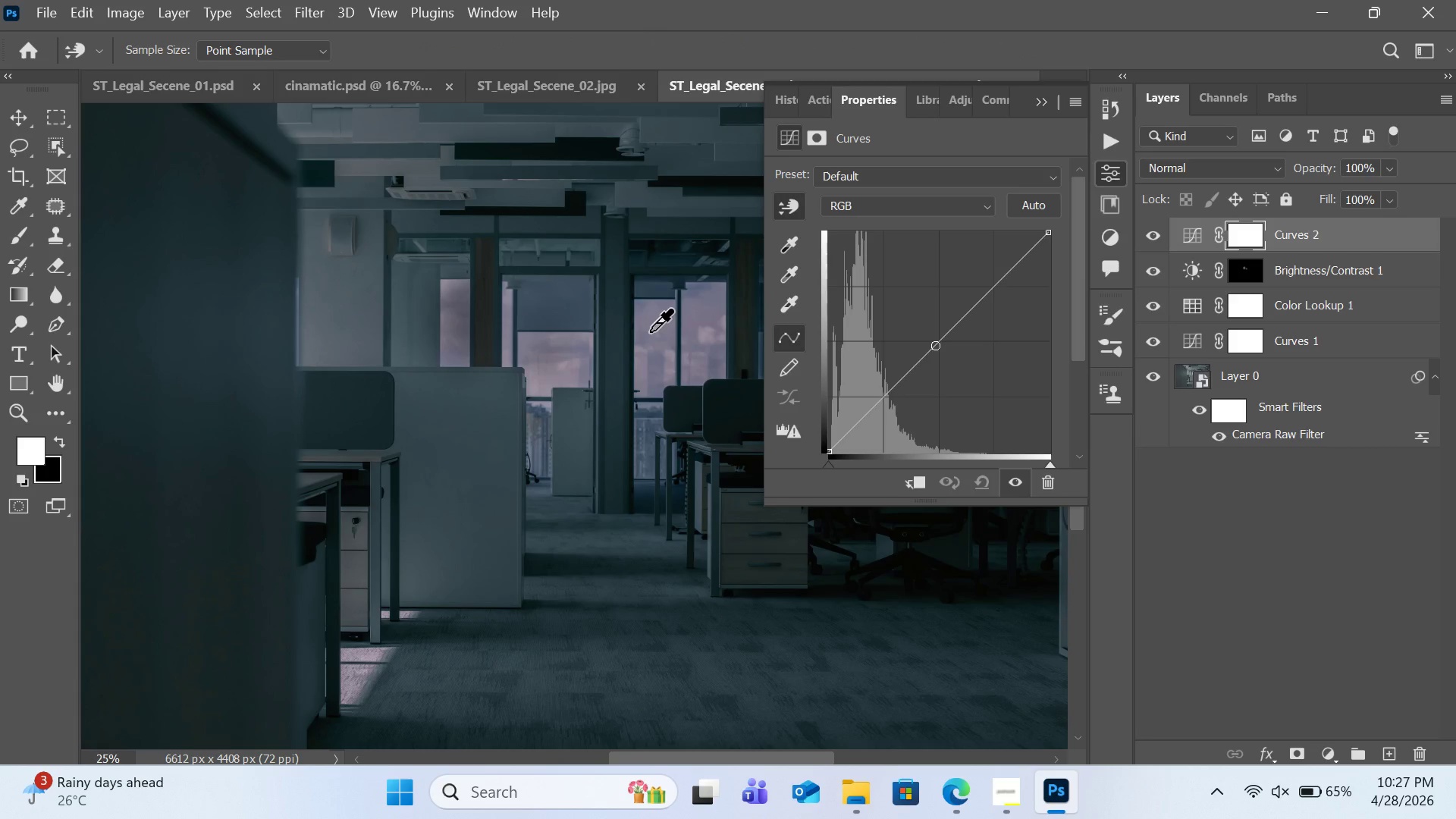 
left_click_drag(start_coordinate=[650, 331], to_coordinate=[655, 419])
 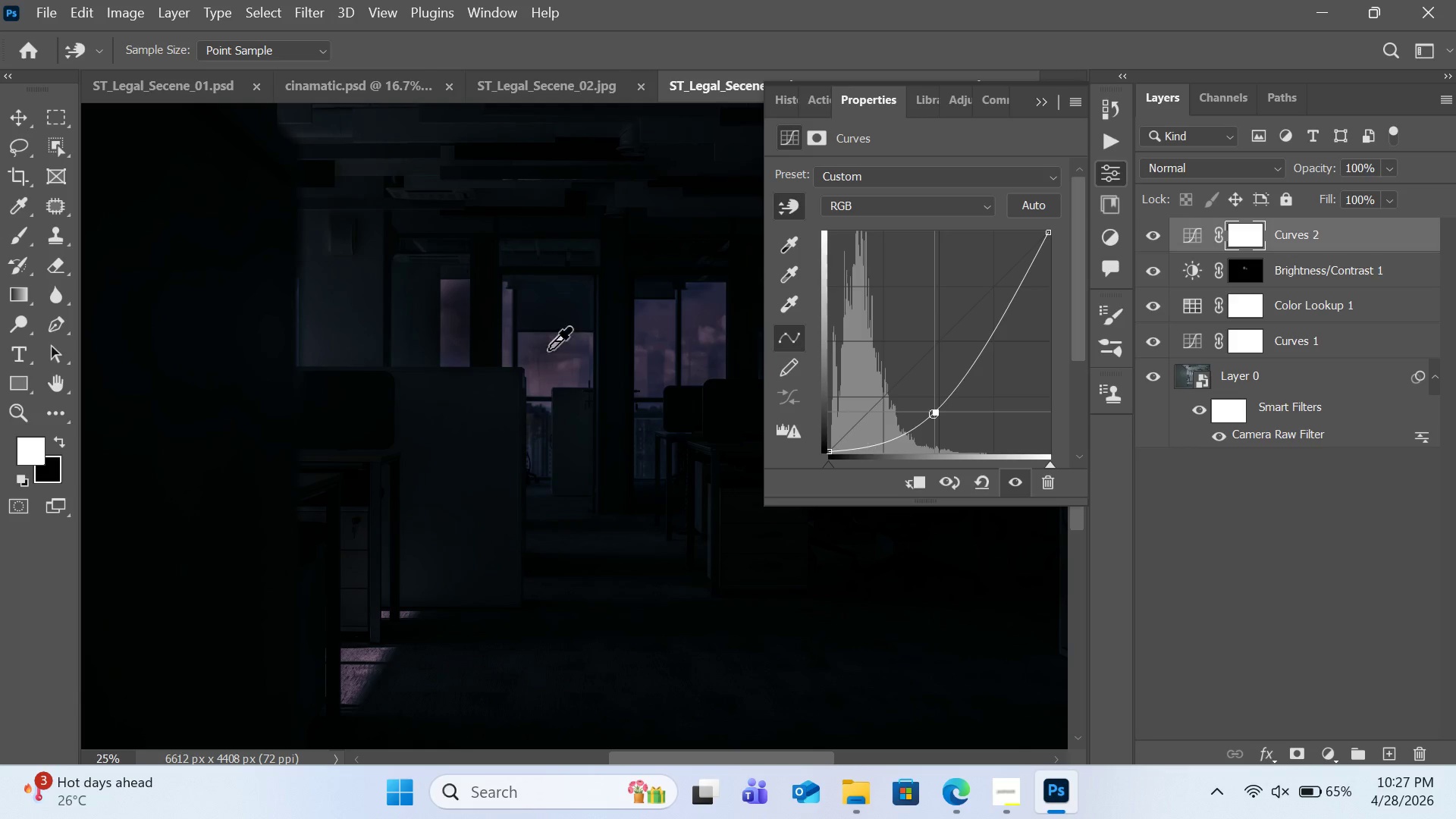 
left_click_drag(start_coordinate=[548, 350], to_coordinate=[563, 344])
 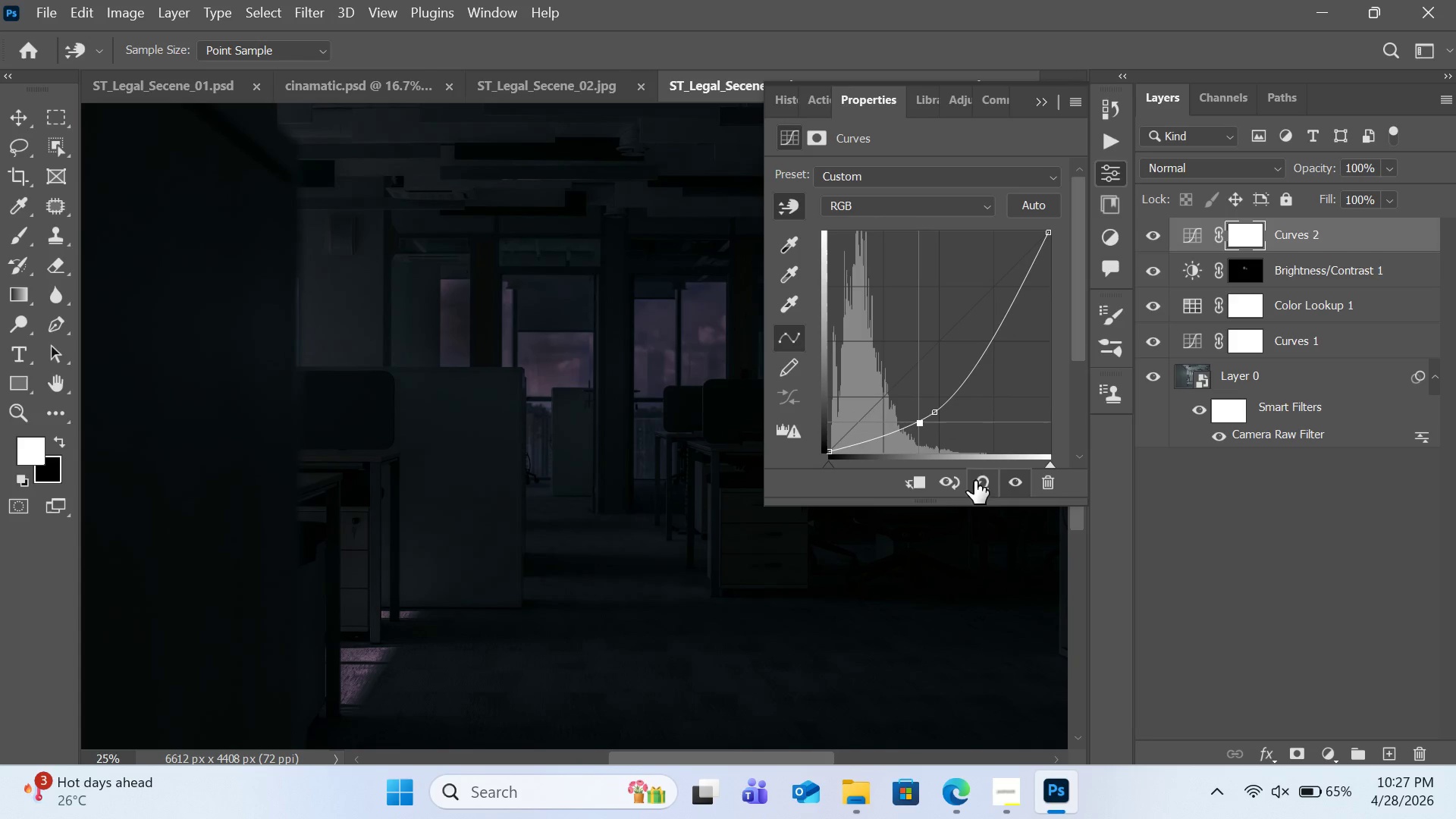 
left_click([976, 479])
 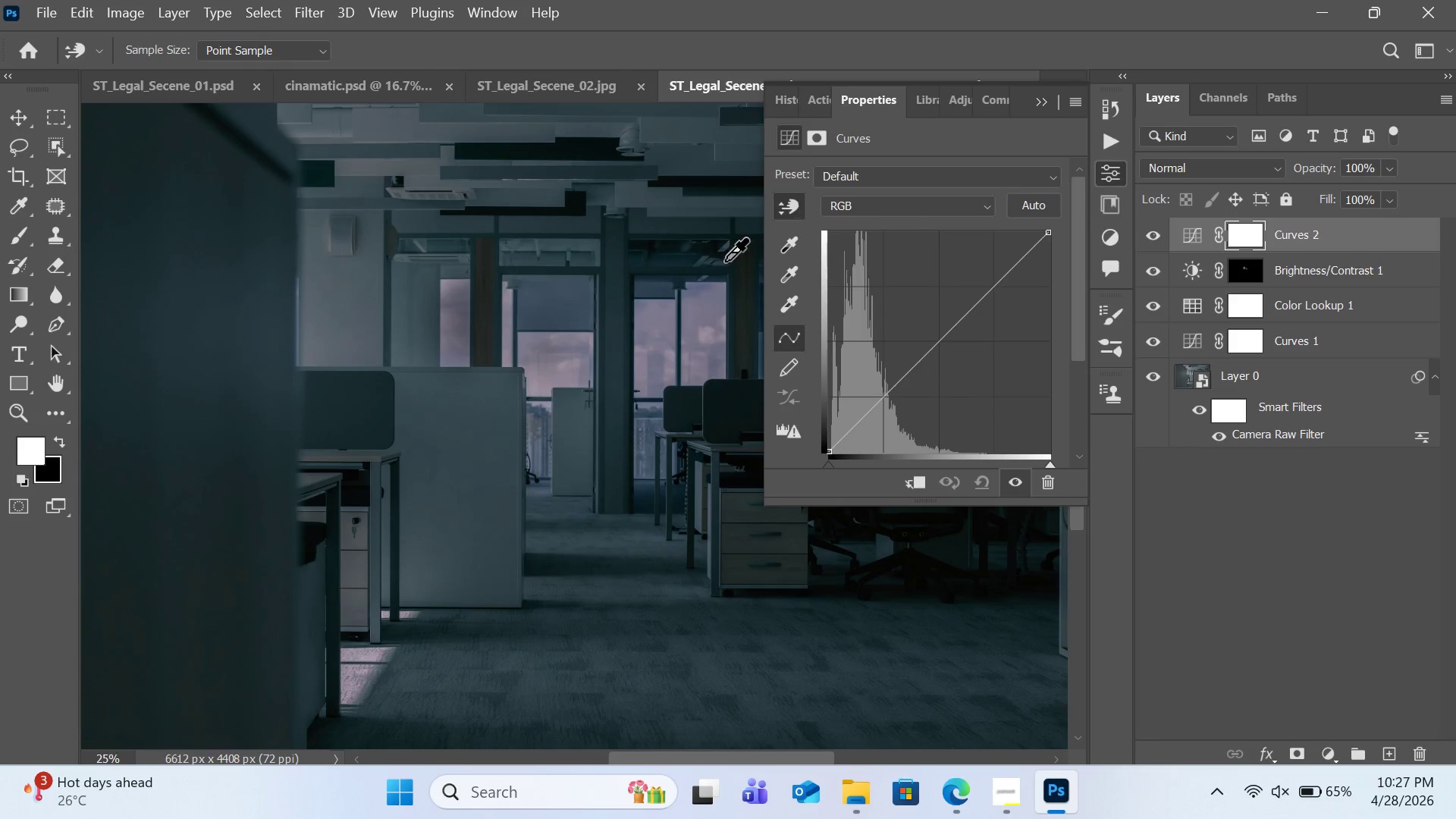 
left_click_drag(start_coordinate=[659, 338], to_coordinate=[658, 383])
 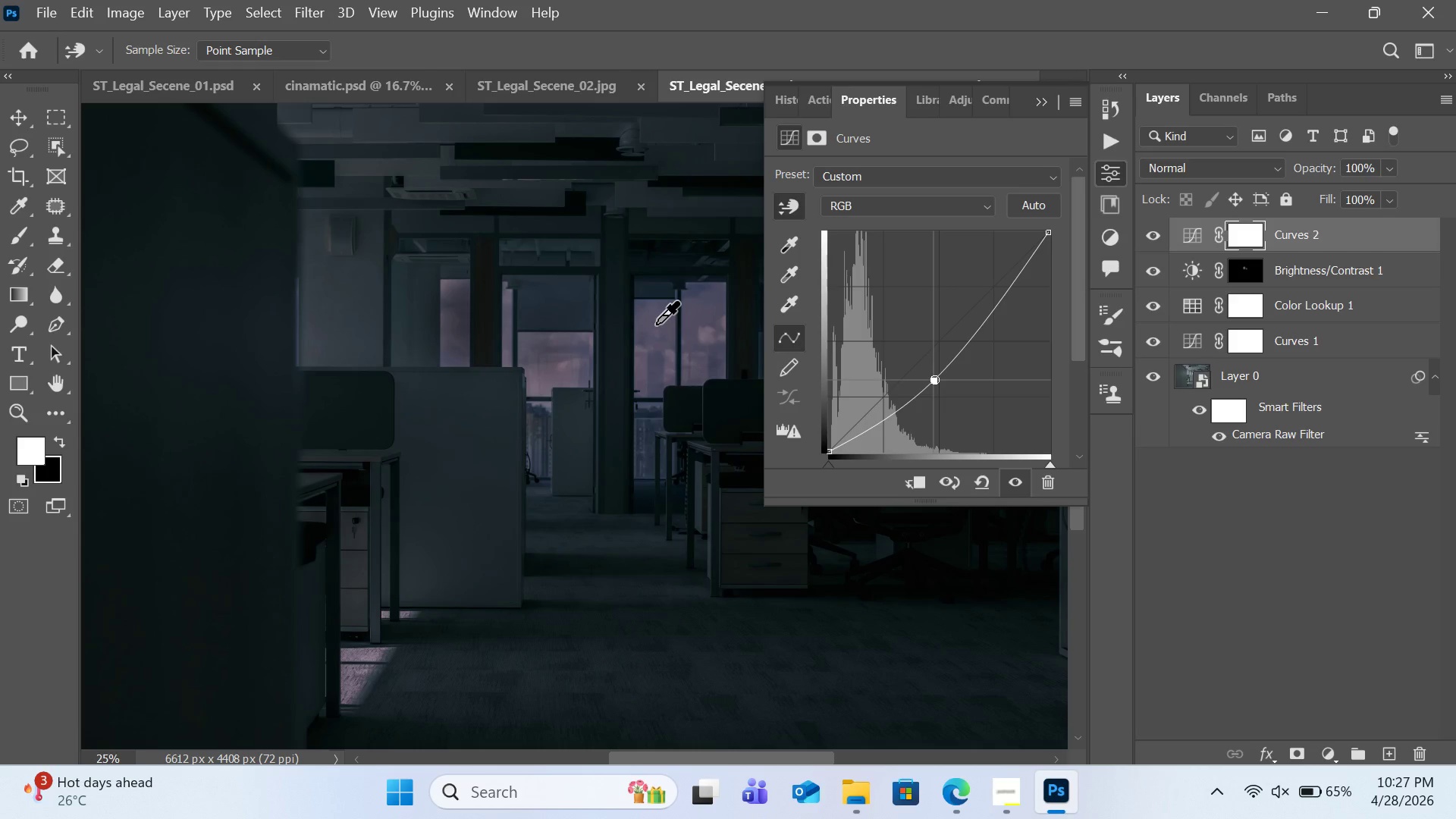 
wait(5.72)
 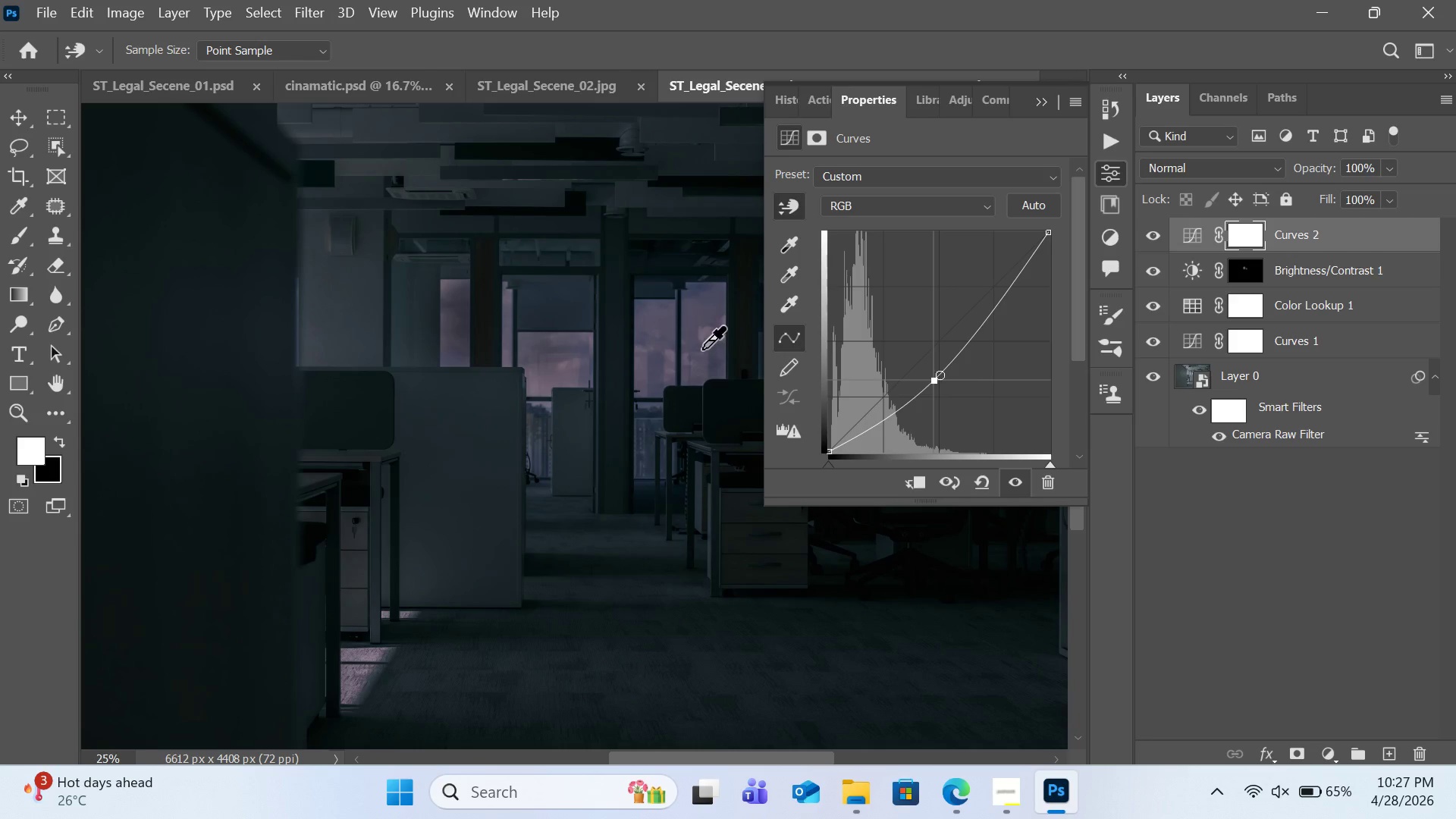 
left_click_drag(start_coordinate=[656, 324], to_coordinate=[657, 330])
 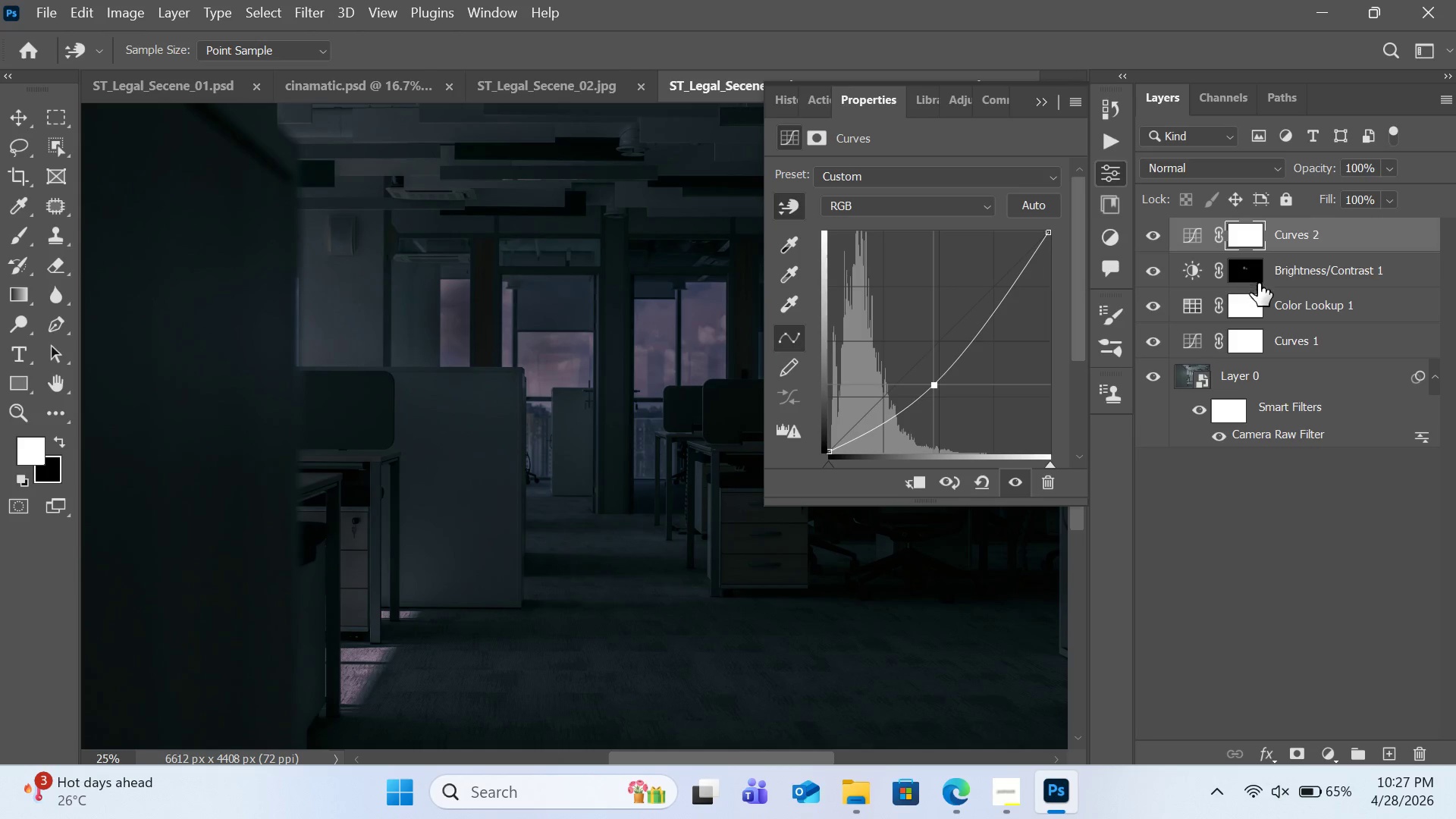 
left_click([1338, 564])
 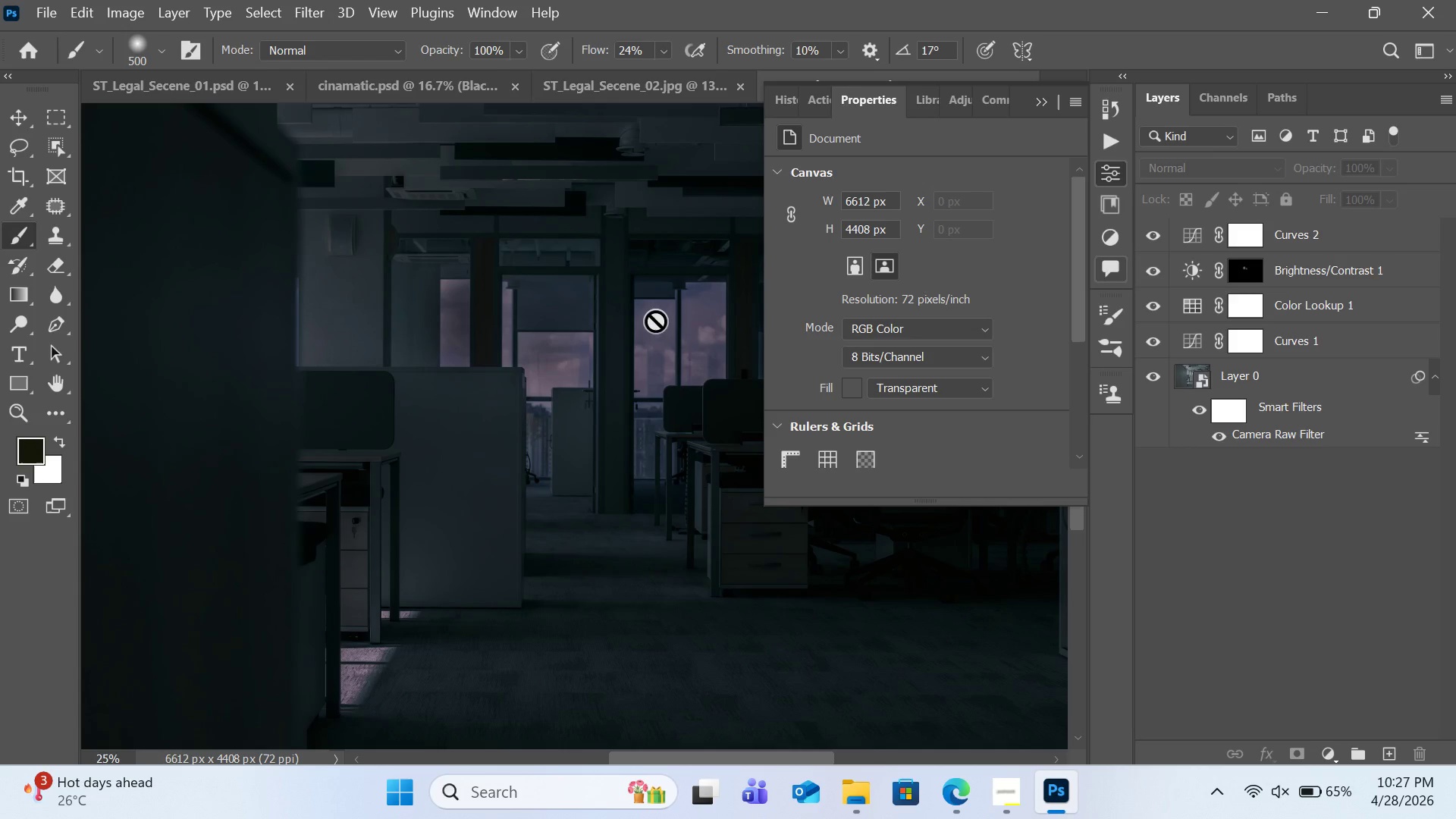 
left_click([1235, 243])
 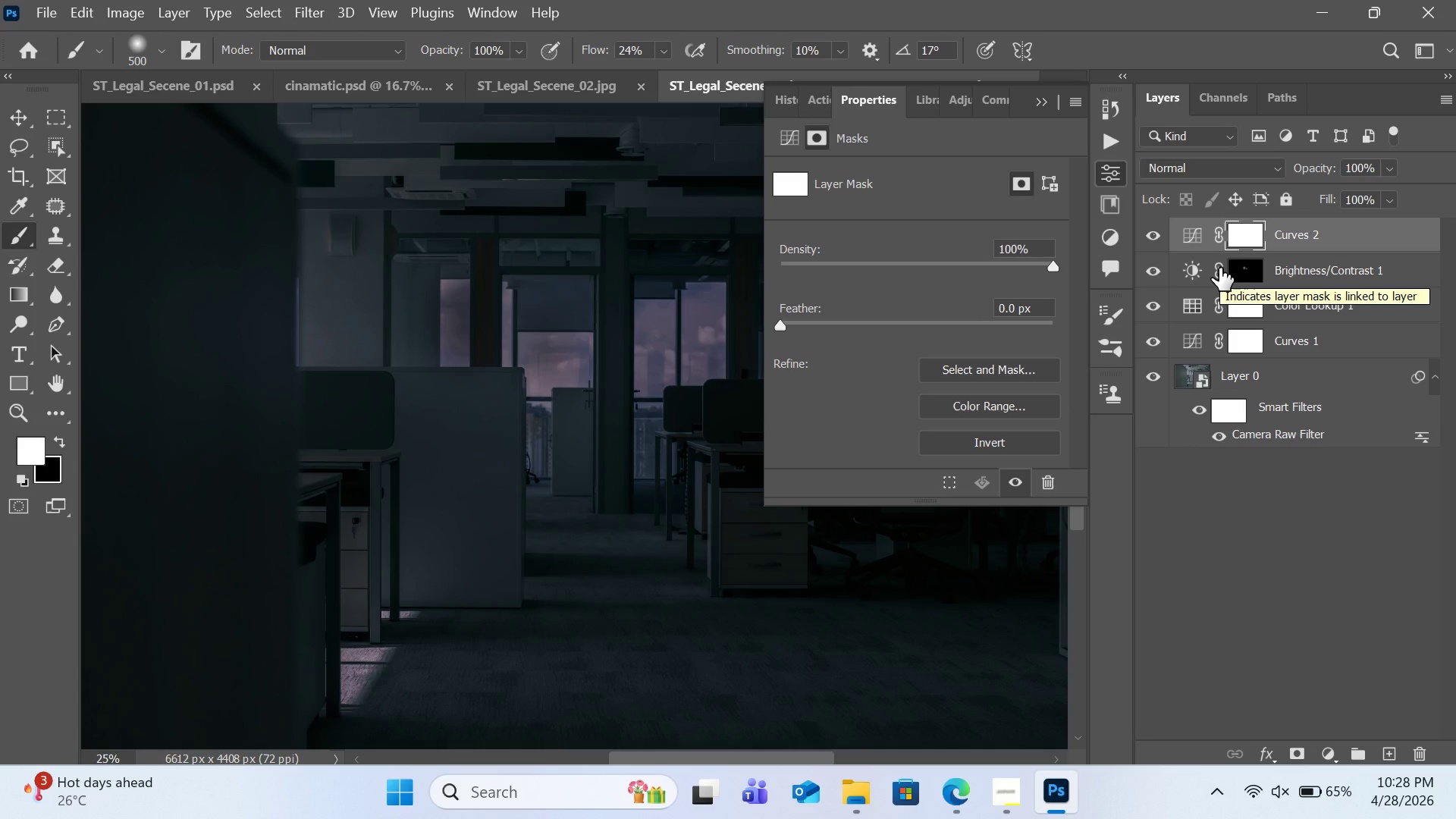 
wait(8.41)
 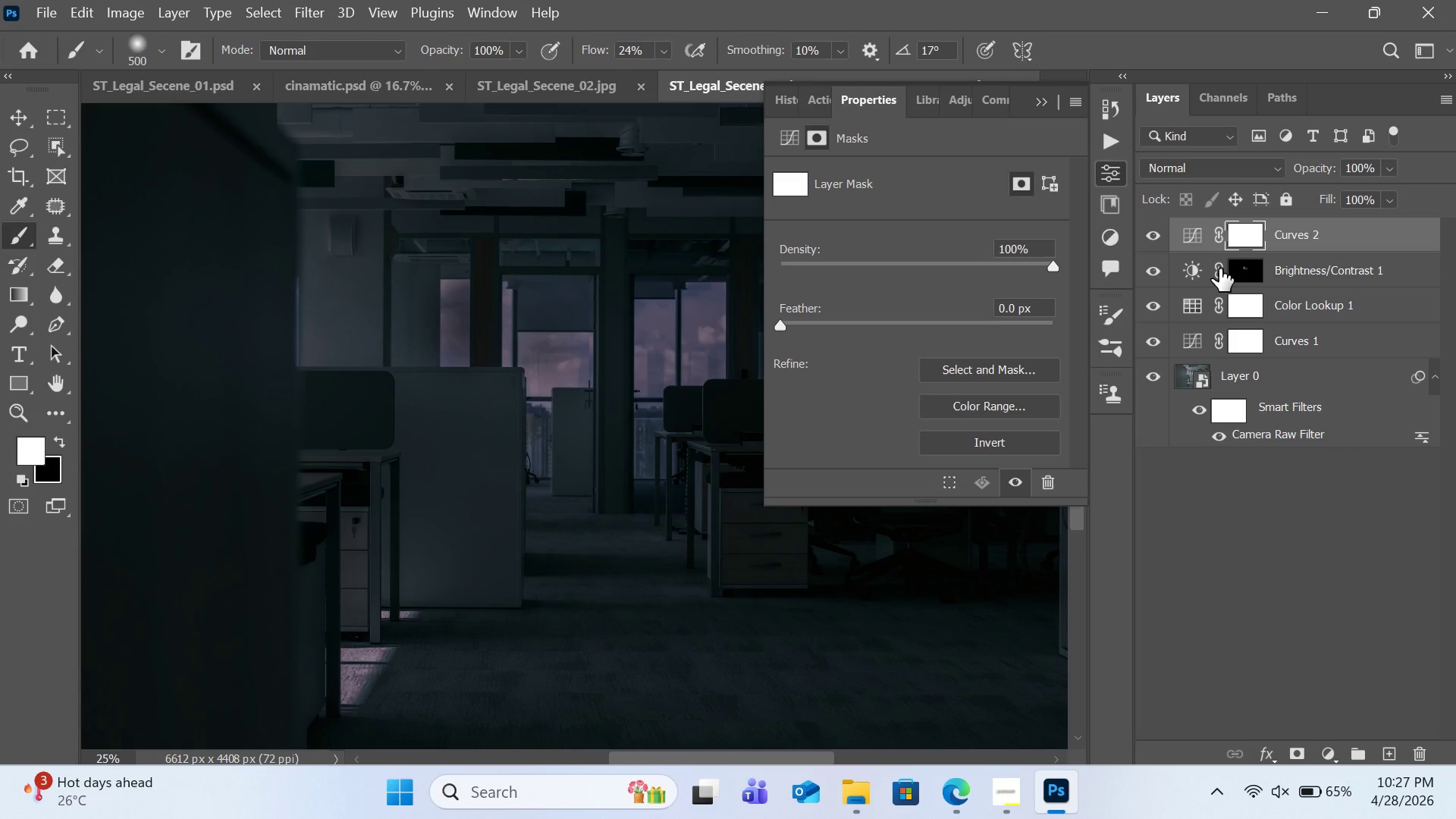 
key(Control+I)
 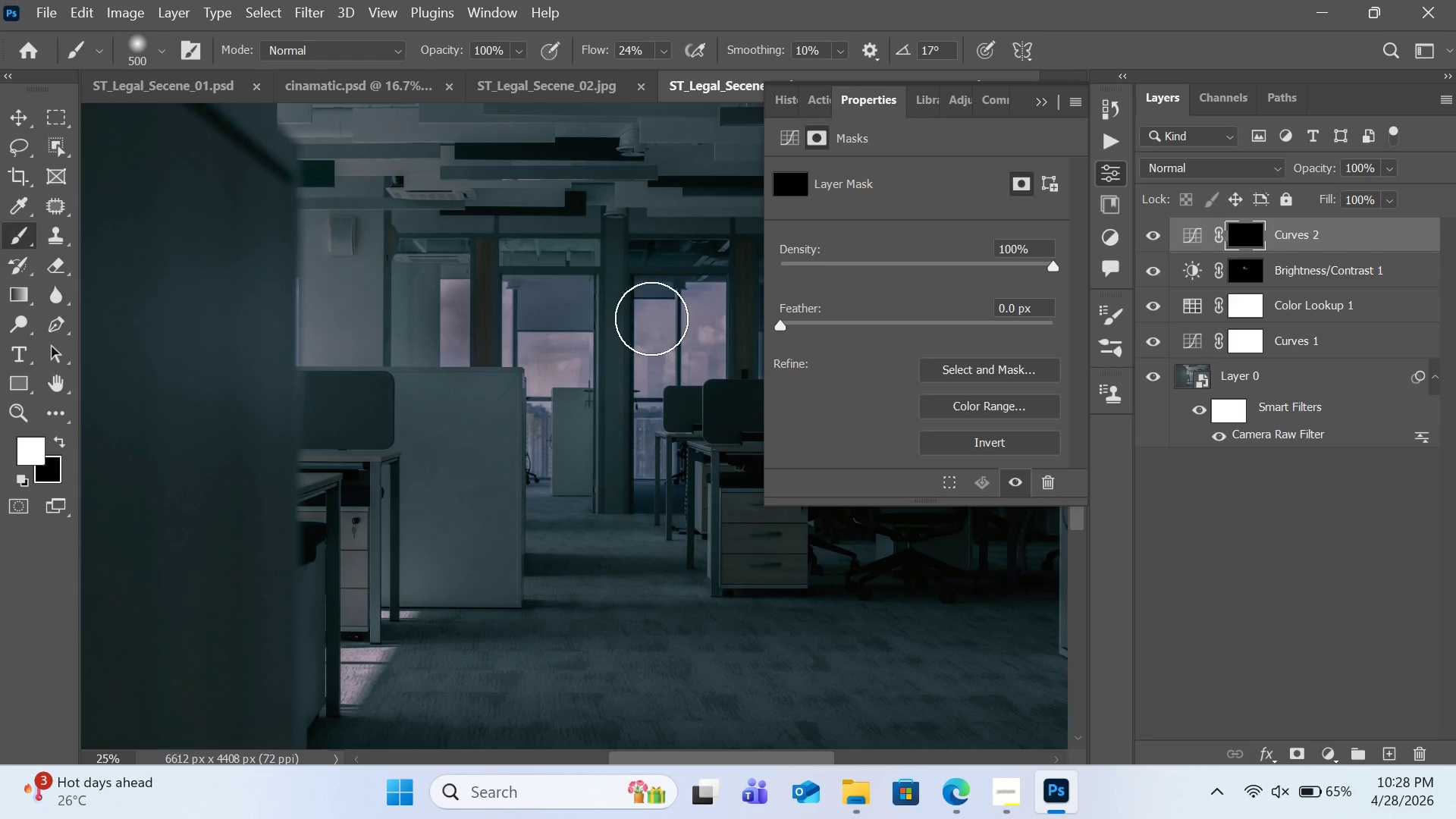 
left_click_drag(start_coordinate=[651, 318], to_coordinate=[652, 353])
 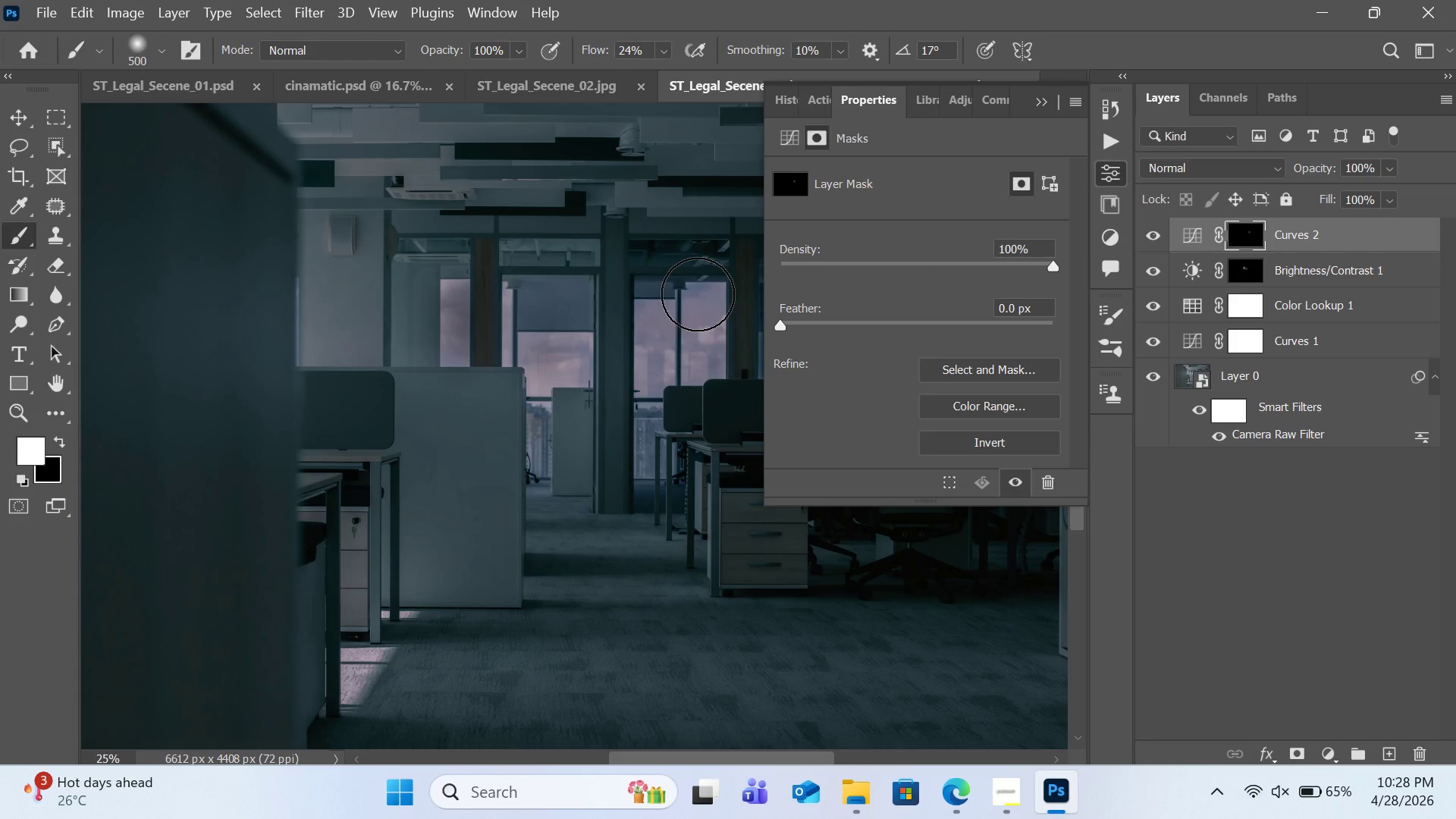 
left_click_drag(start_coordinate=[698, 294], to_coordinate=[698, 359])
 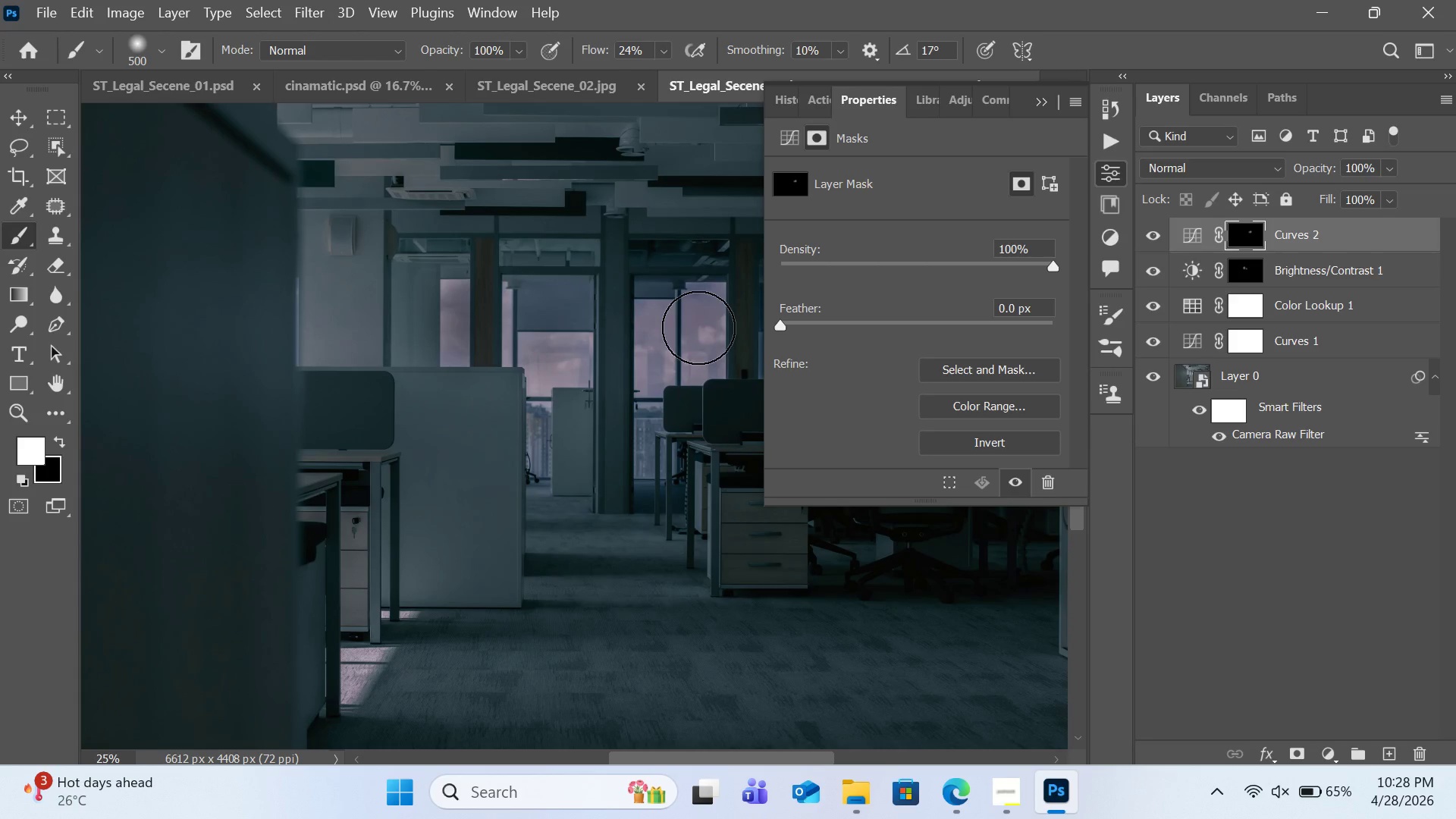 
left_click_drag(start_coordinate=[701, 332], to_coordinate=[704, 378])
 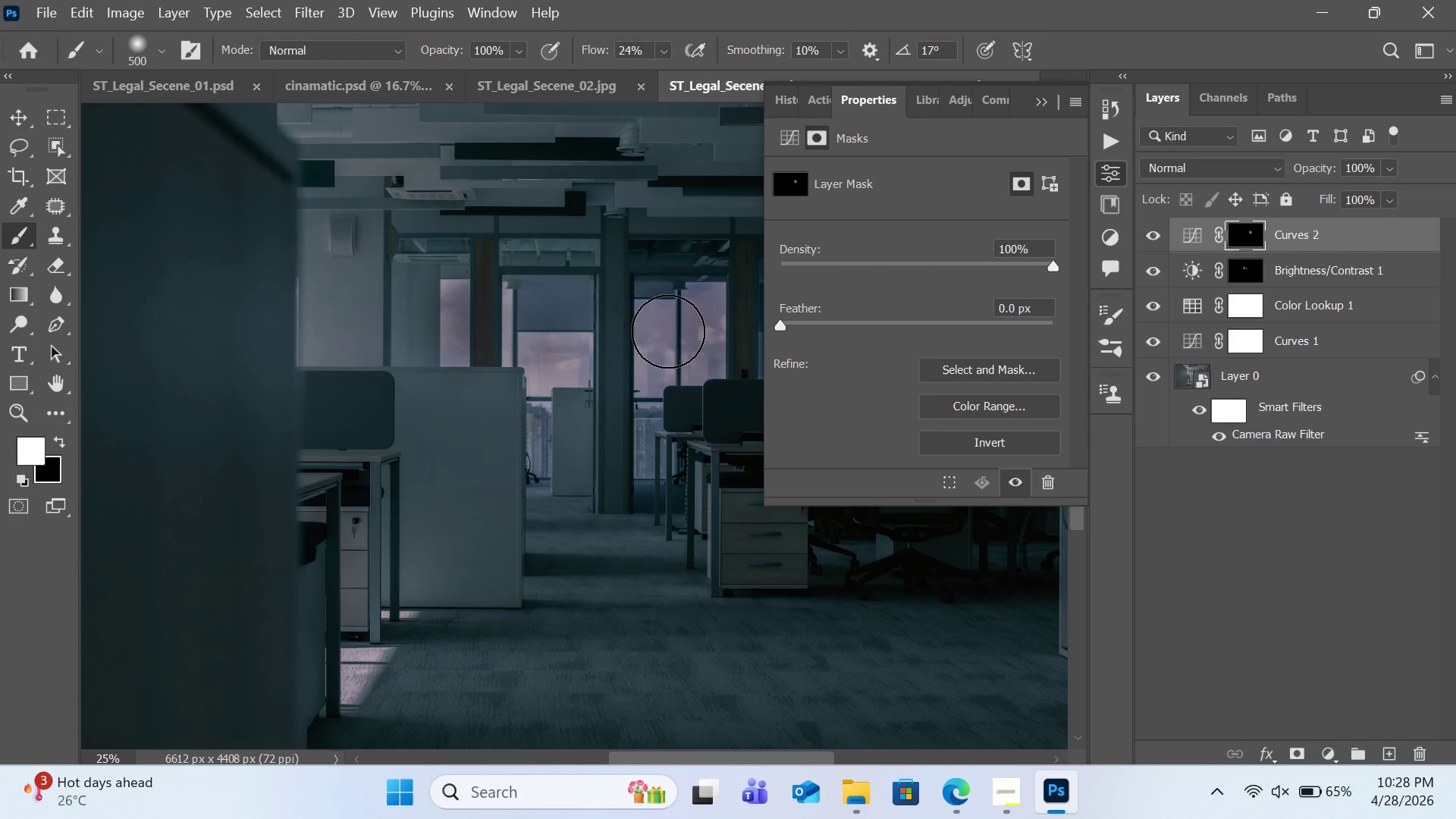 
left_click_drag(start_coordinate=[668, 331], to_coordinate=[666, 422])
 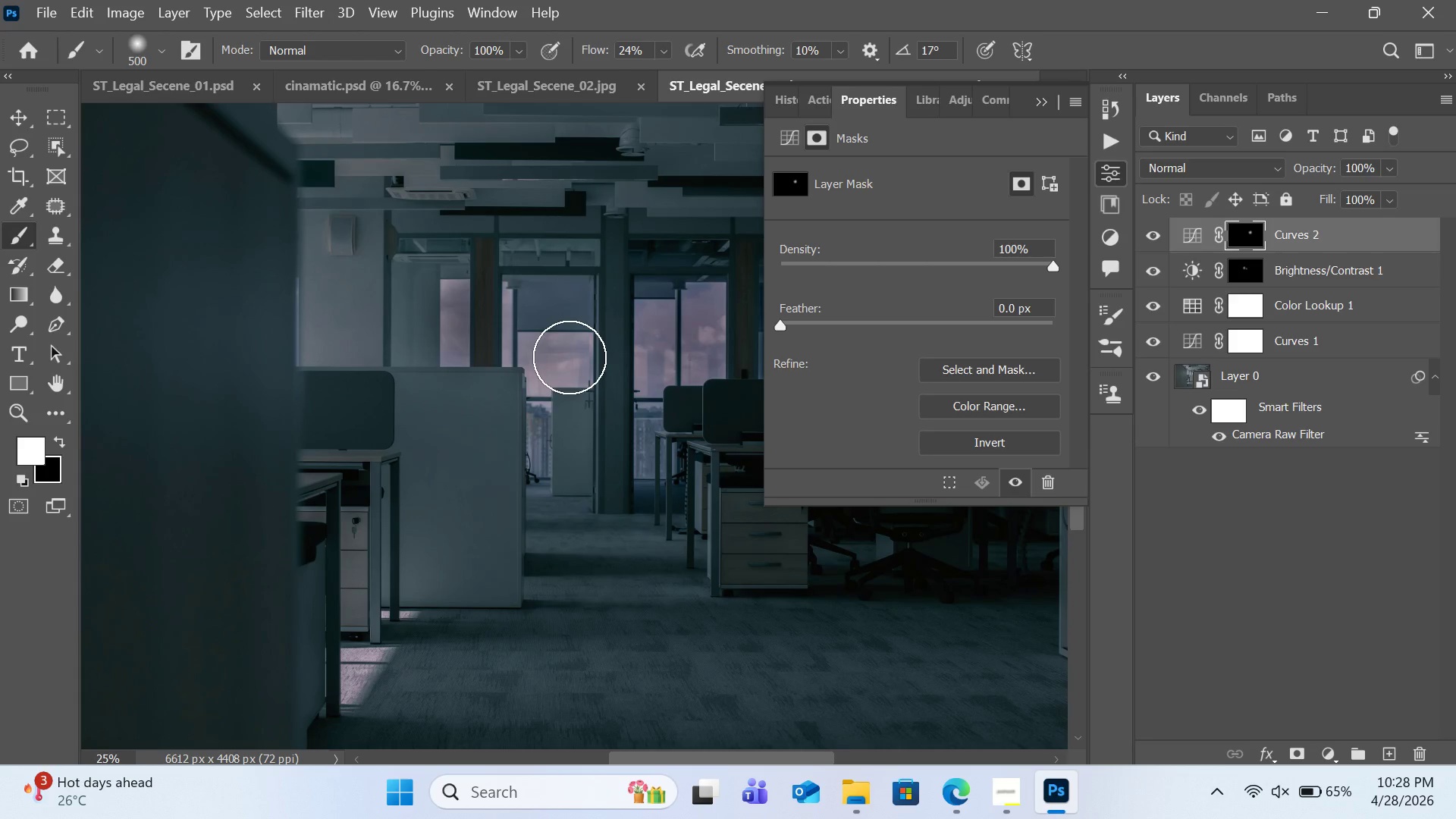 
left_click_drag(start_coordinate=[566, 353], to_coordinate=[541, 399])
 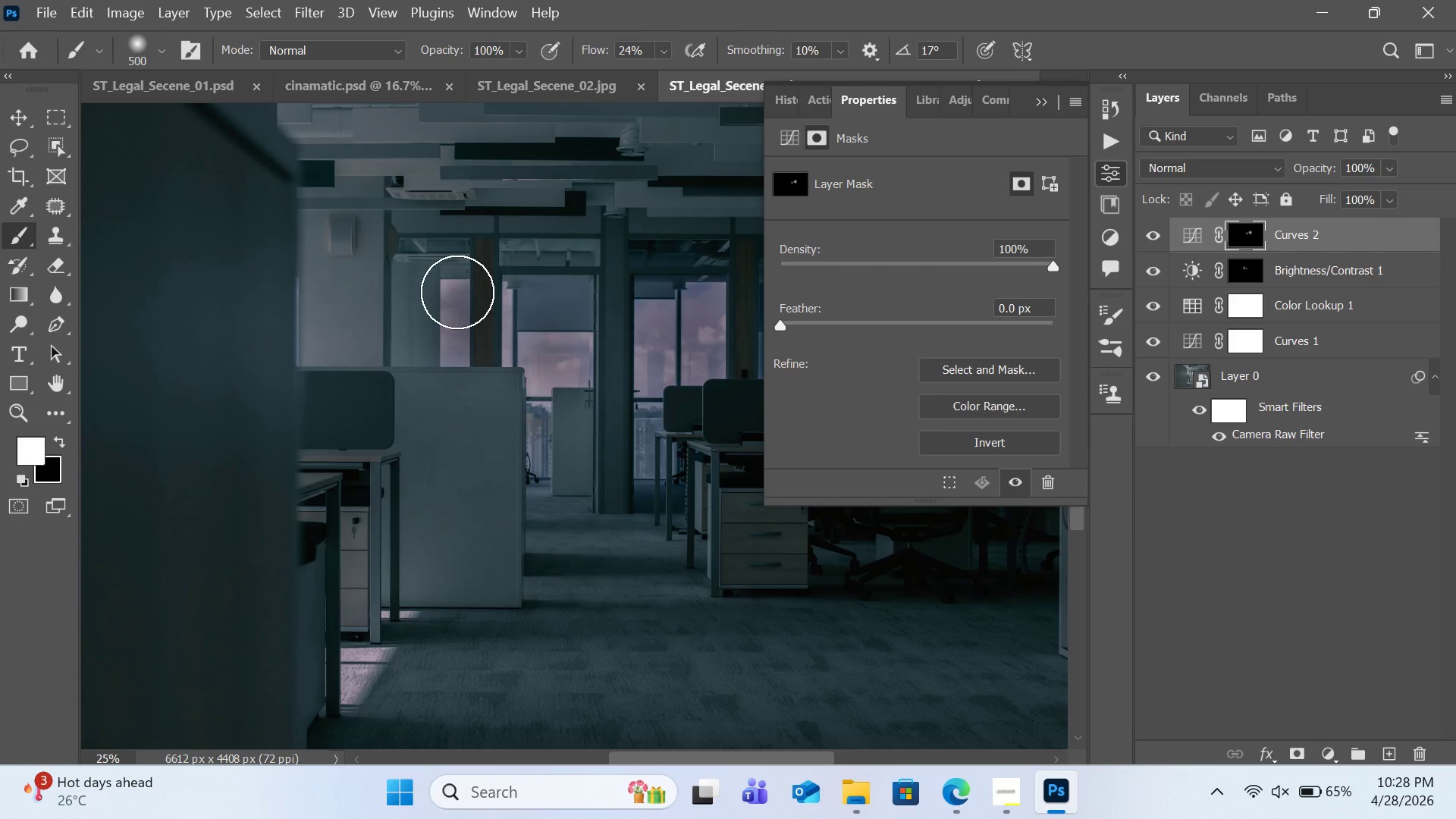 
left_click_drag(start_coordinate=[457, 292], to_coordinate=[476, 416])
 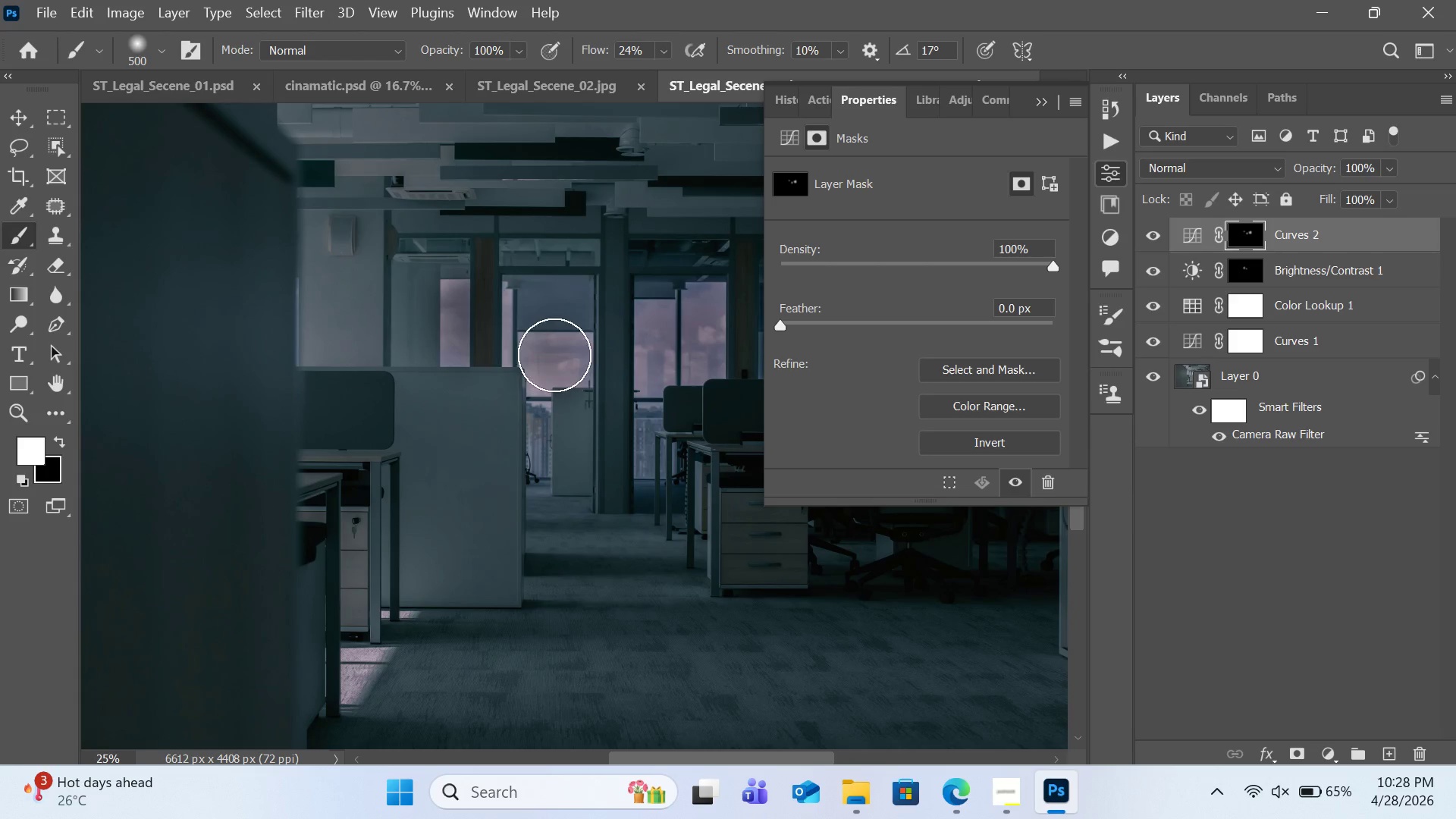 
left_click_drag(start_coordinate=[553, 355], to_coordinate=[556, 416])
 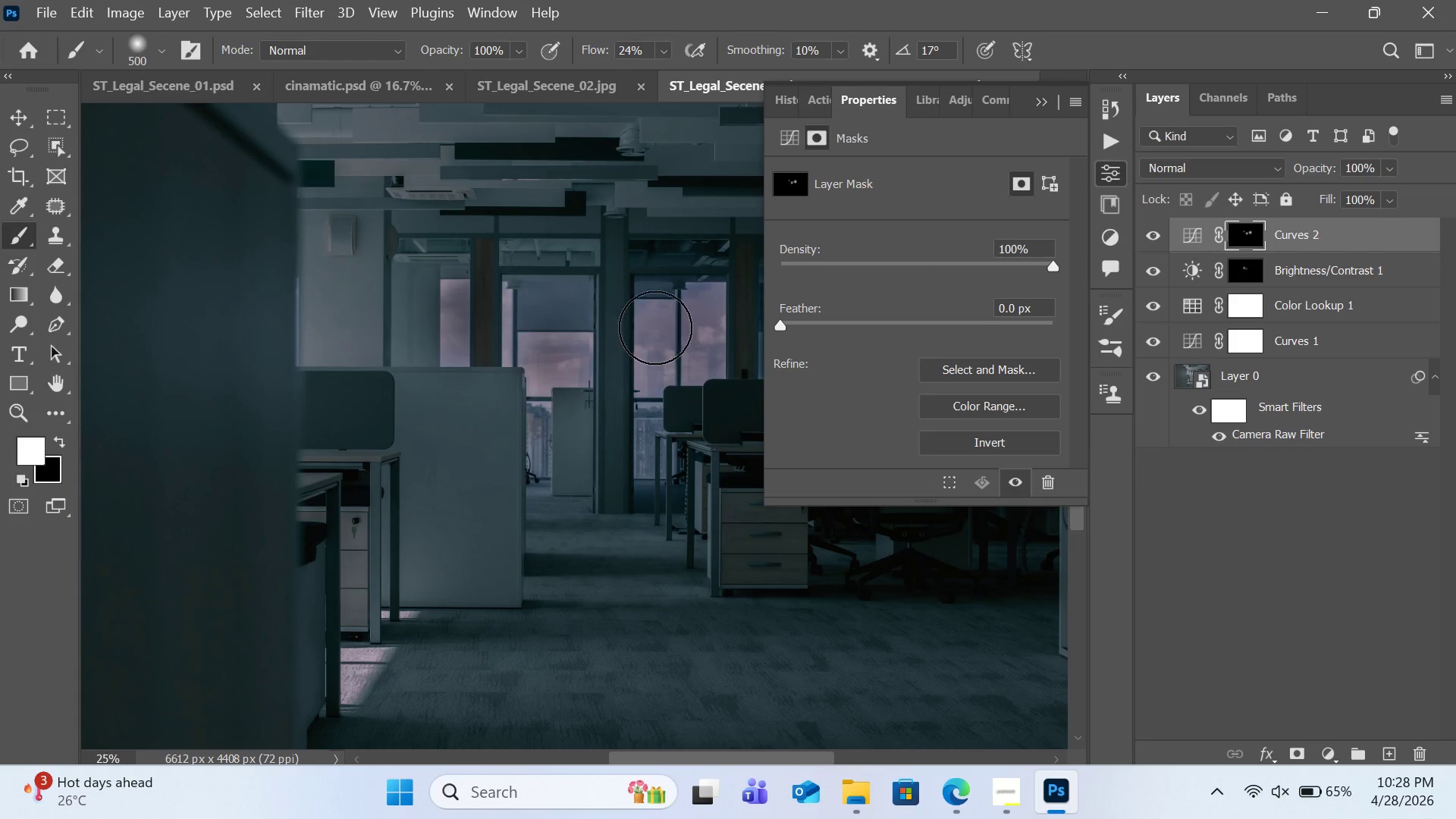 
left_click_drag(start_coordinate=[655, 327], to_coordinate=[655, 420])
 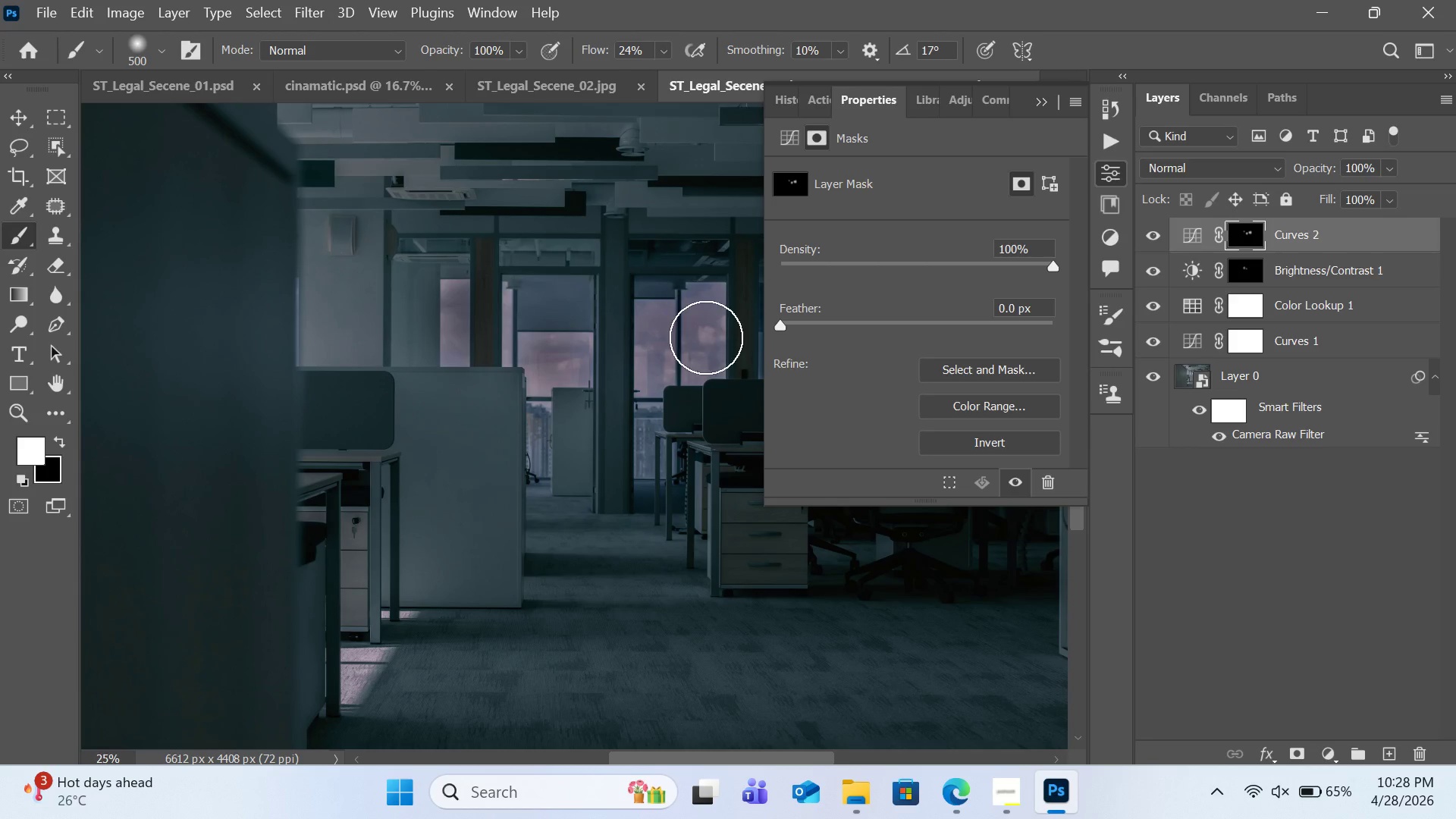 
left_click_drag(start_coordinate=[703, 318], to_coordinate=[710, 420])
 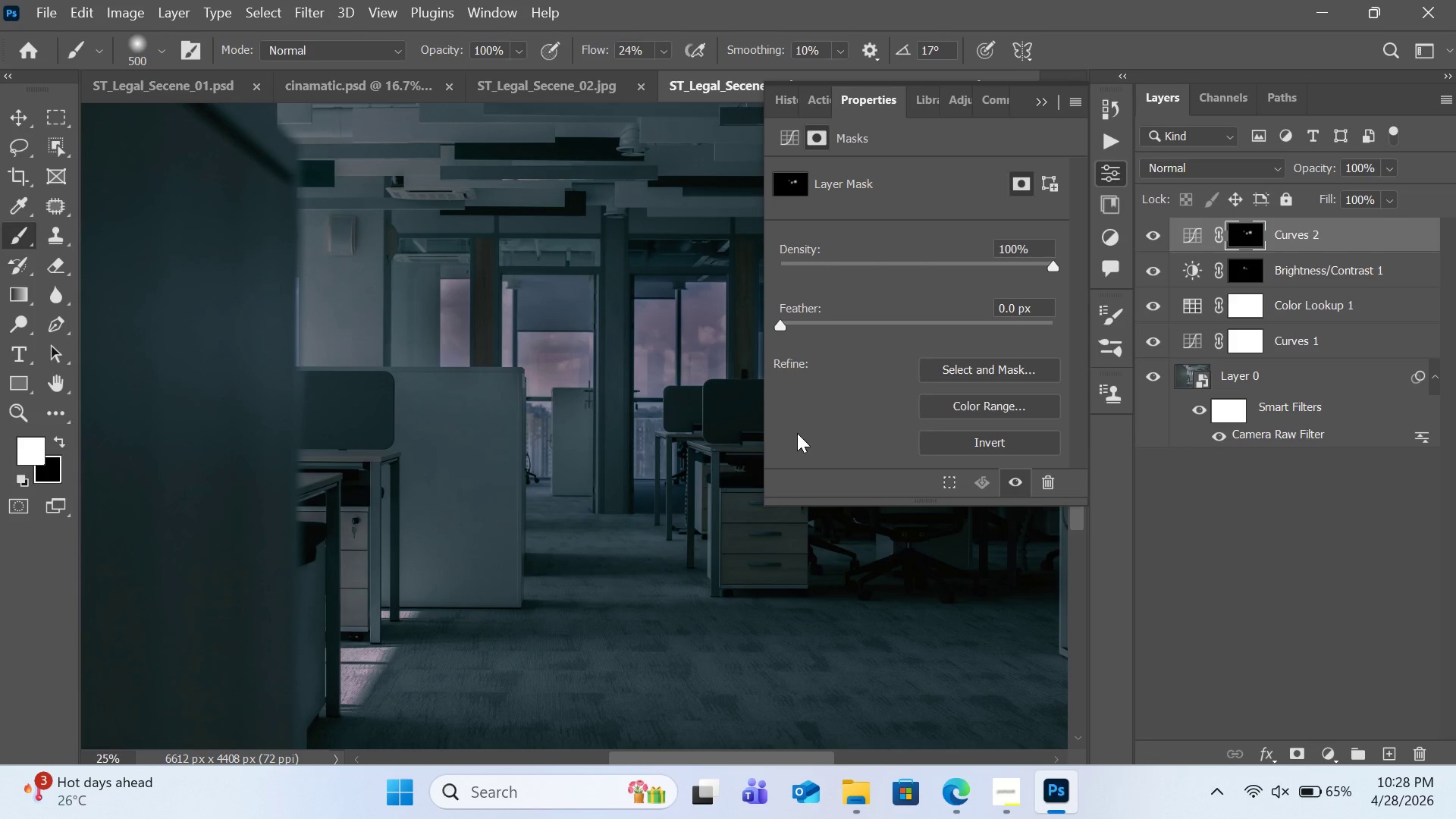 
key(Control+0)
 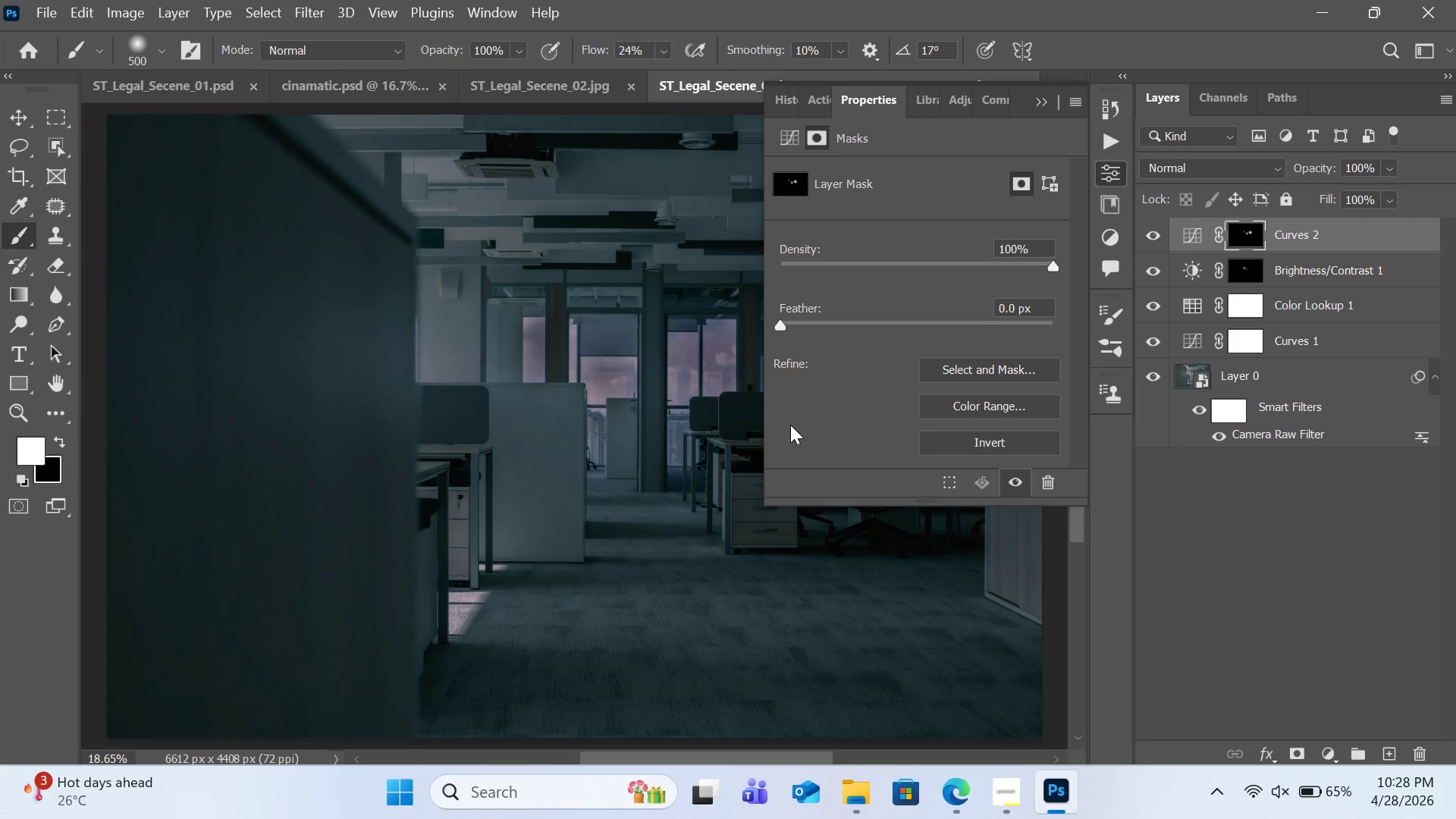 
key(Control+0)
 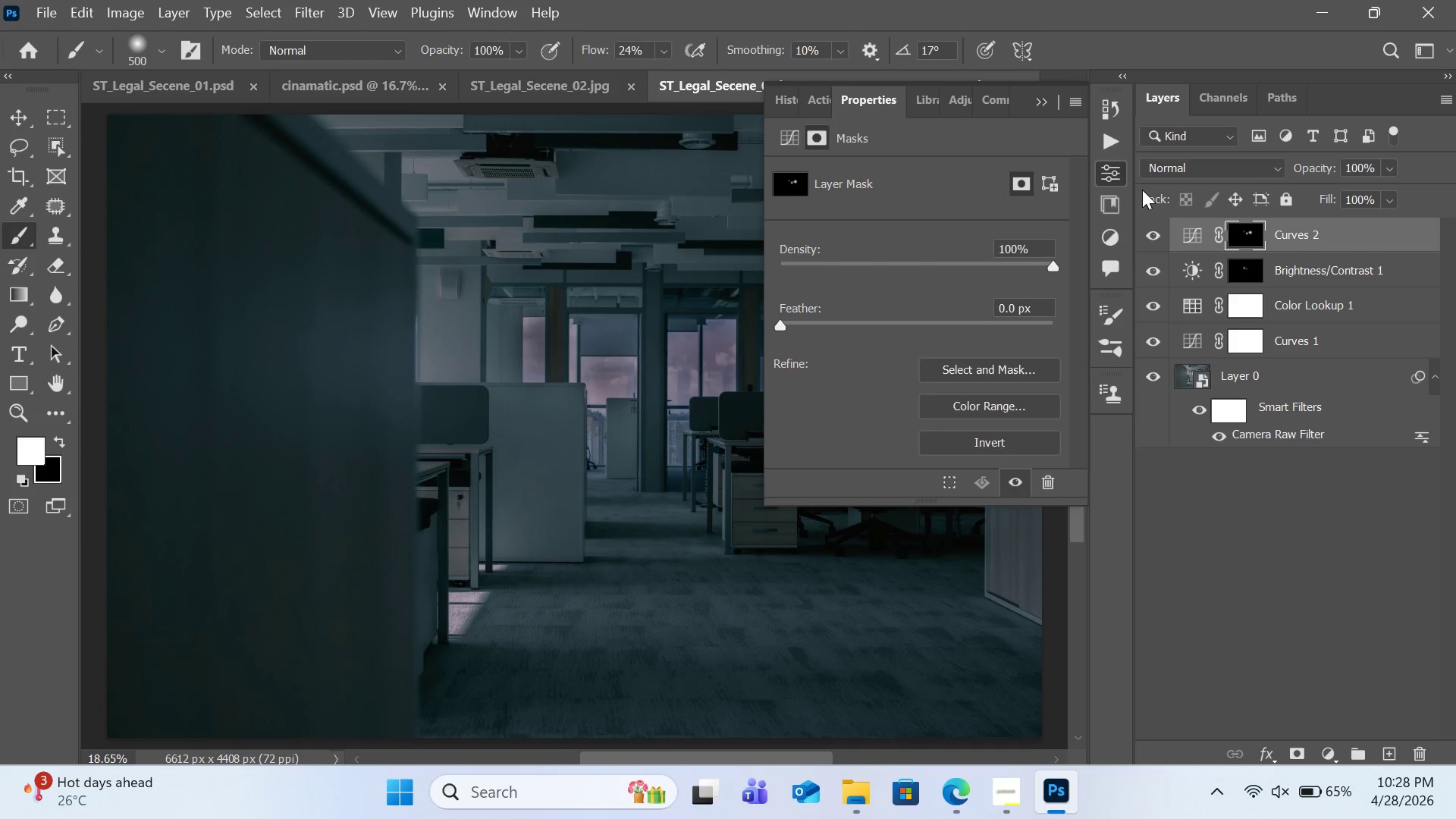 
left_click([1046, 101])
 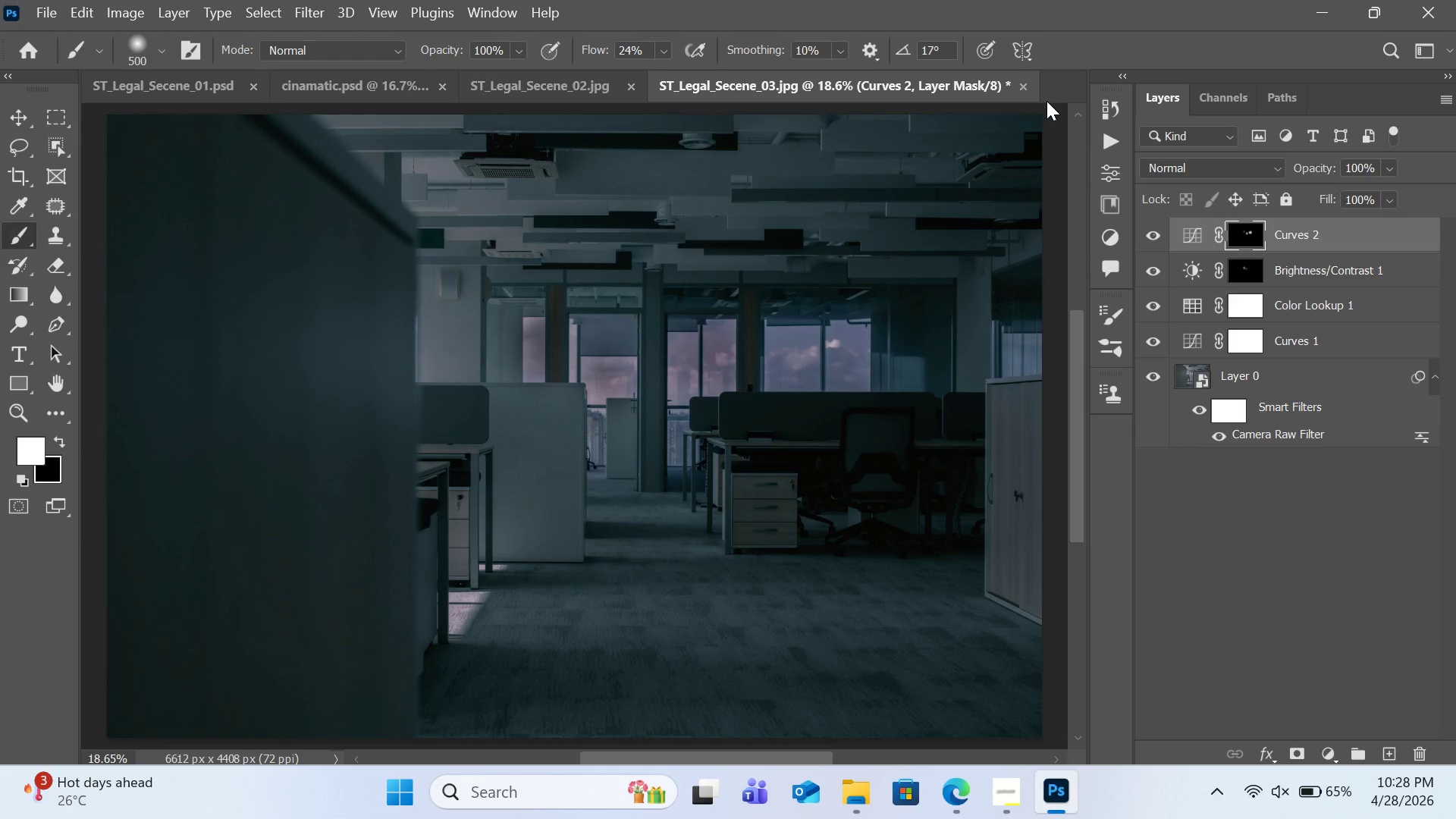 
wait(8.12)
 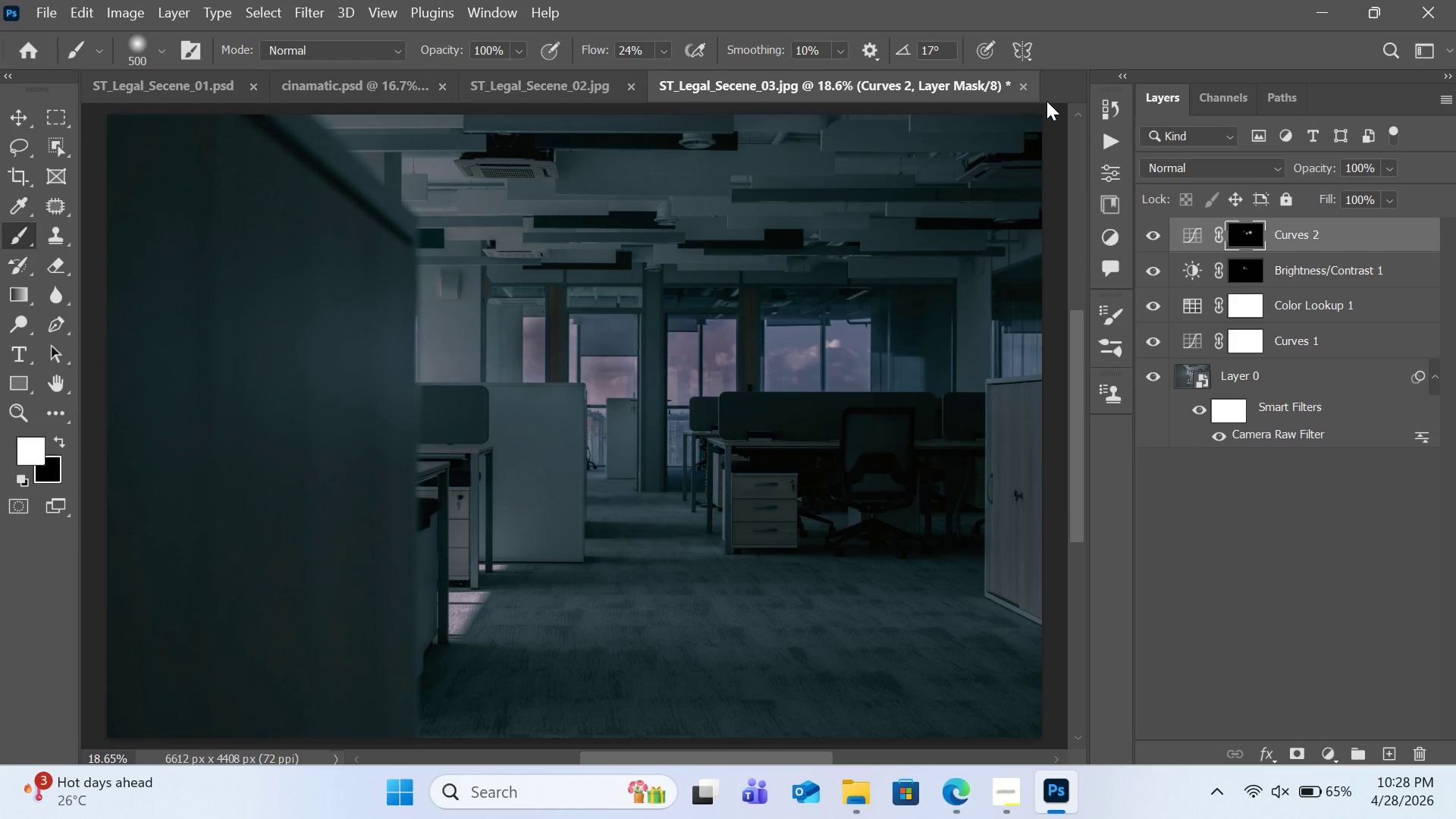 
mouse_move([1121, 237])
 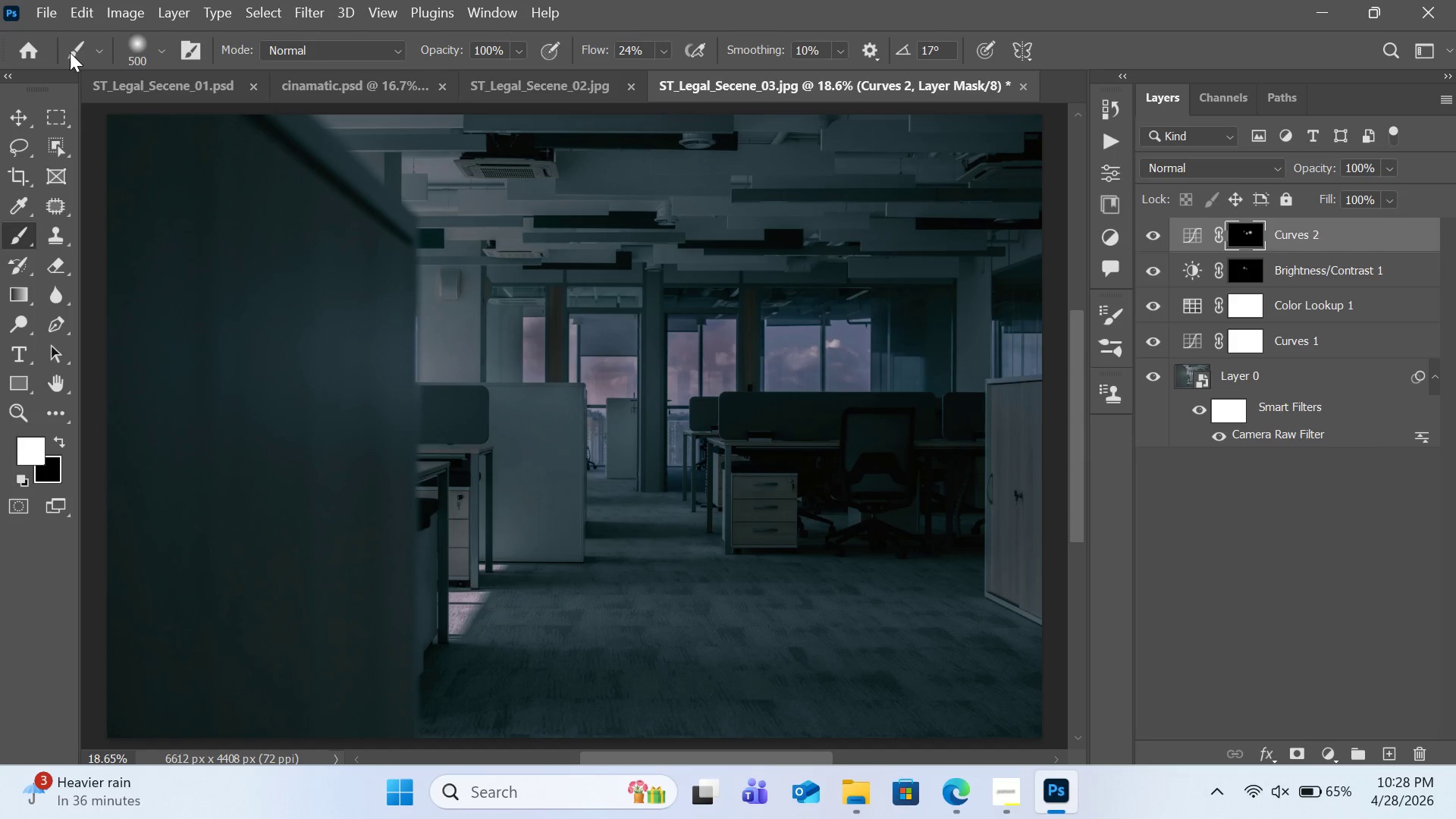 
left_click([39, 10])
 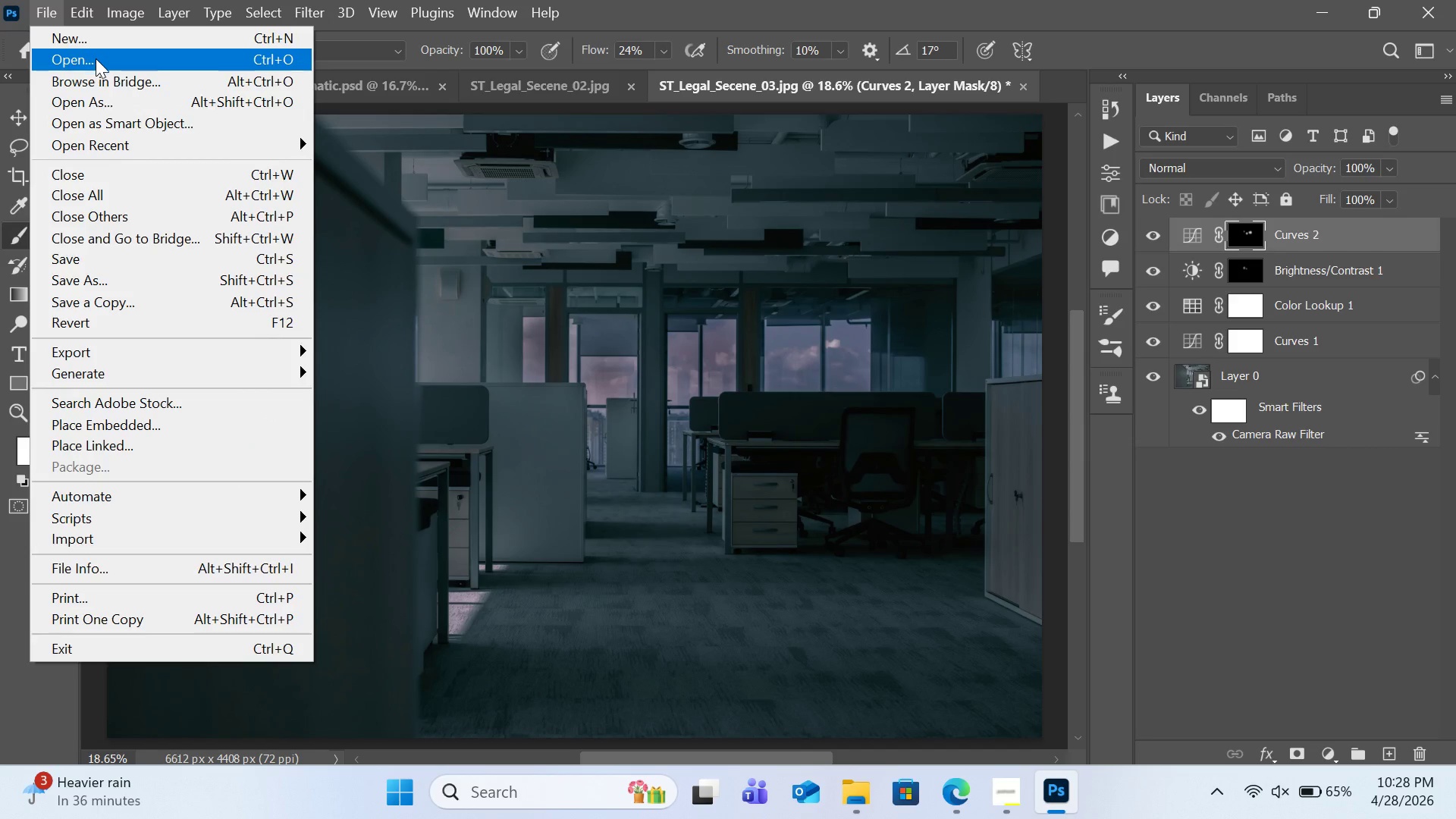 
left_click([96, 58])
 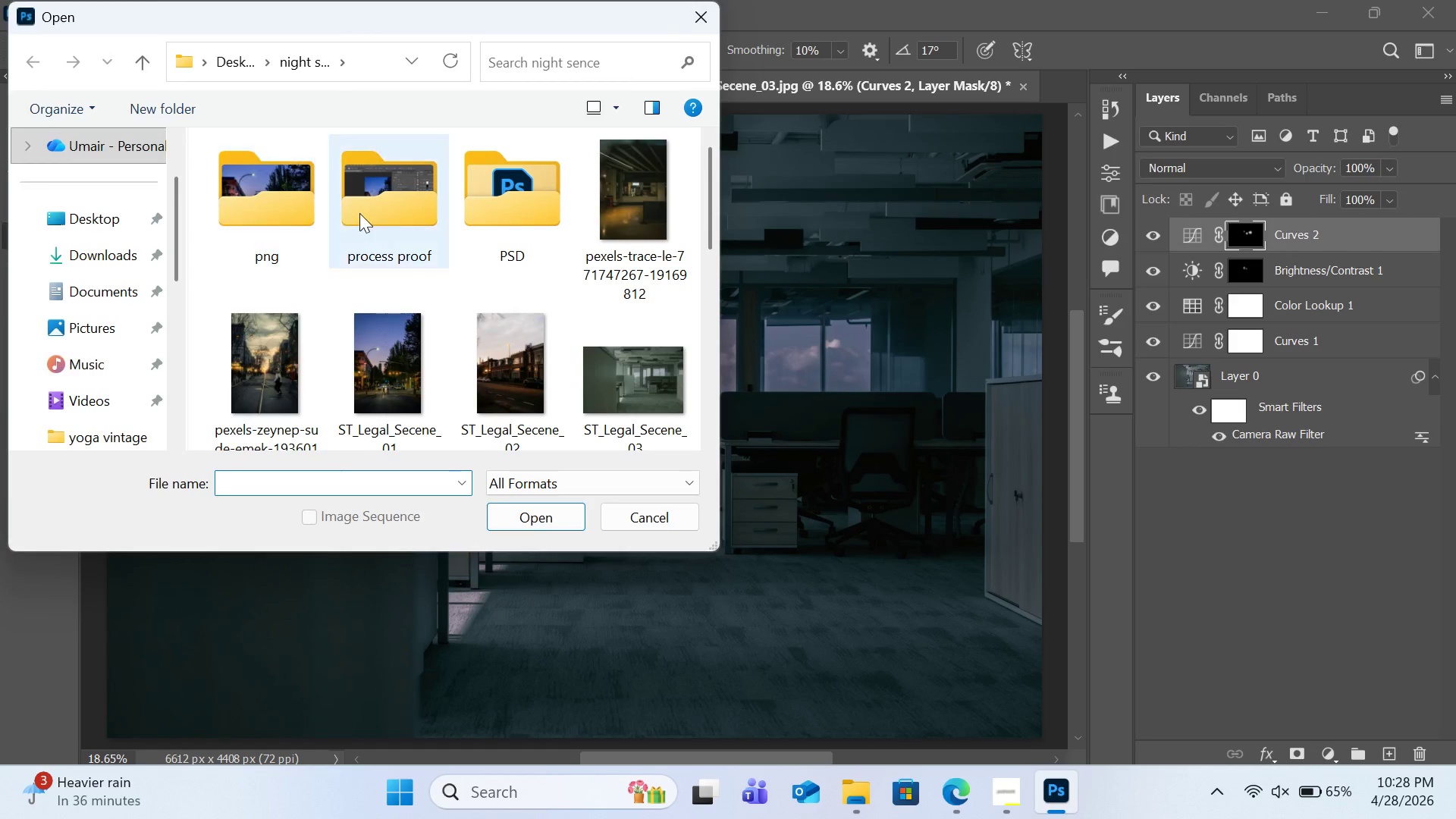 
scroll: coordinate [414, 361], scroll_direction: down, amount: 2.0
 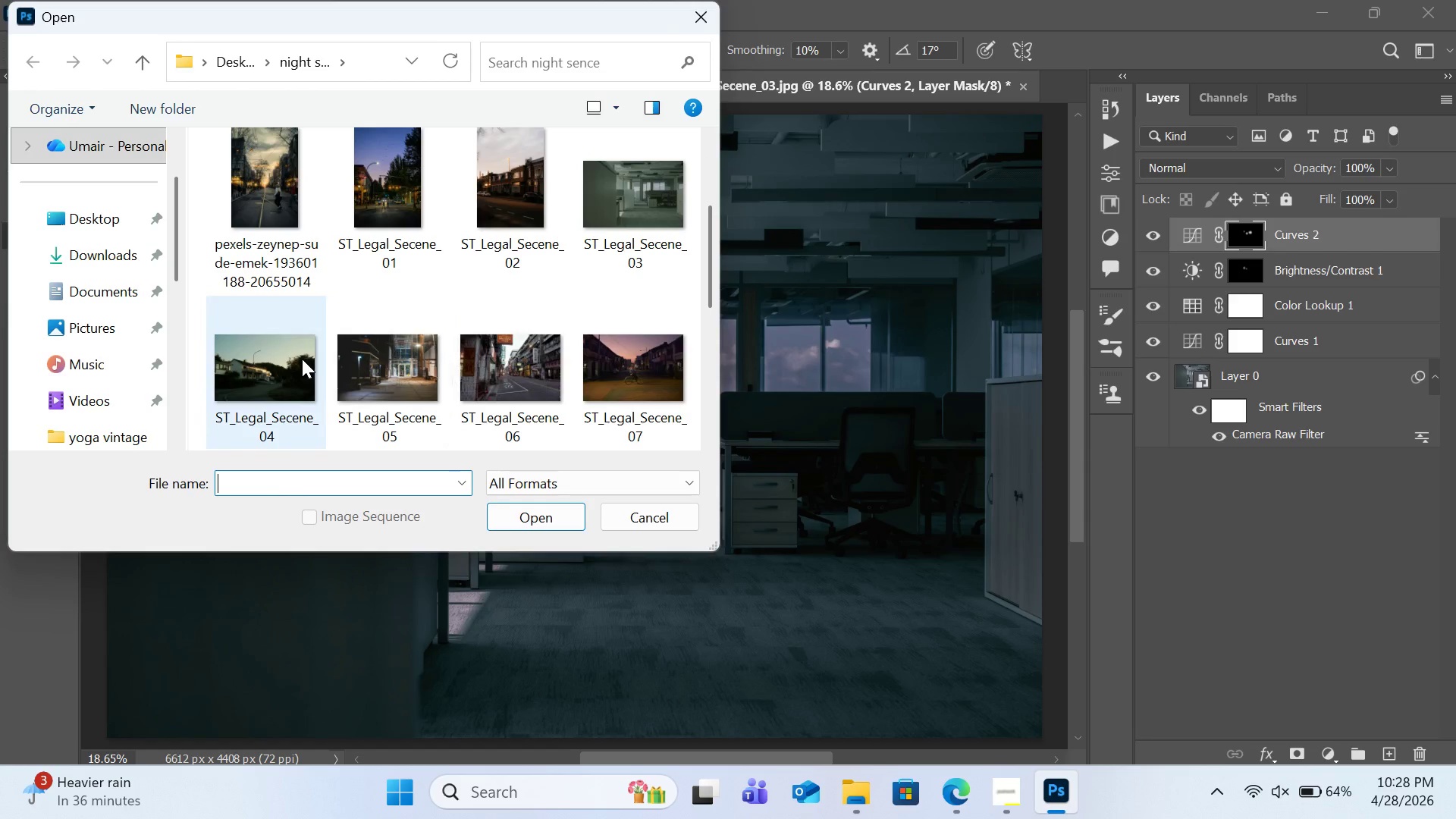 
double_click([302, 359])
 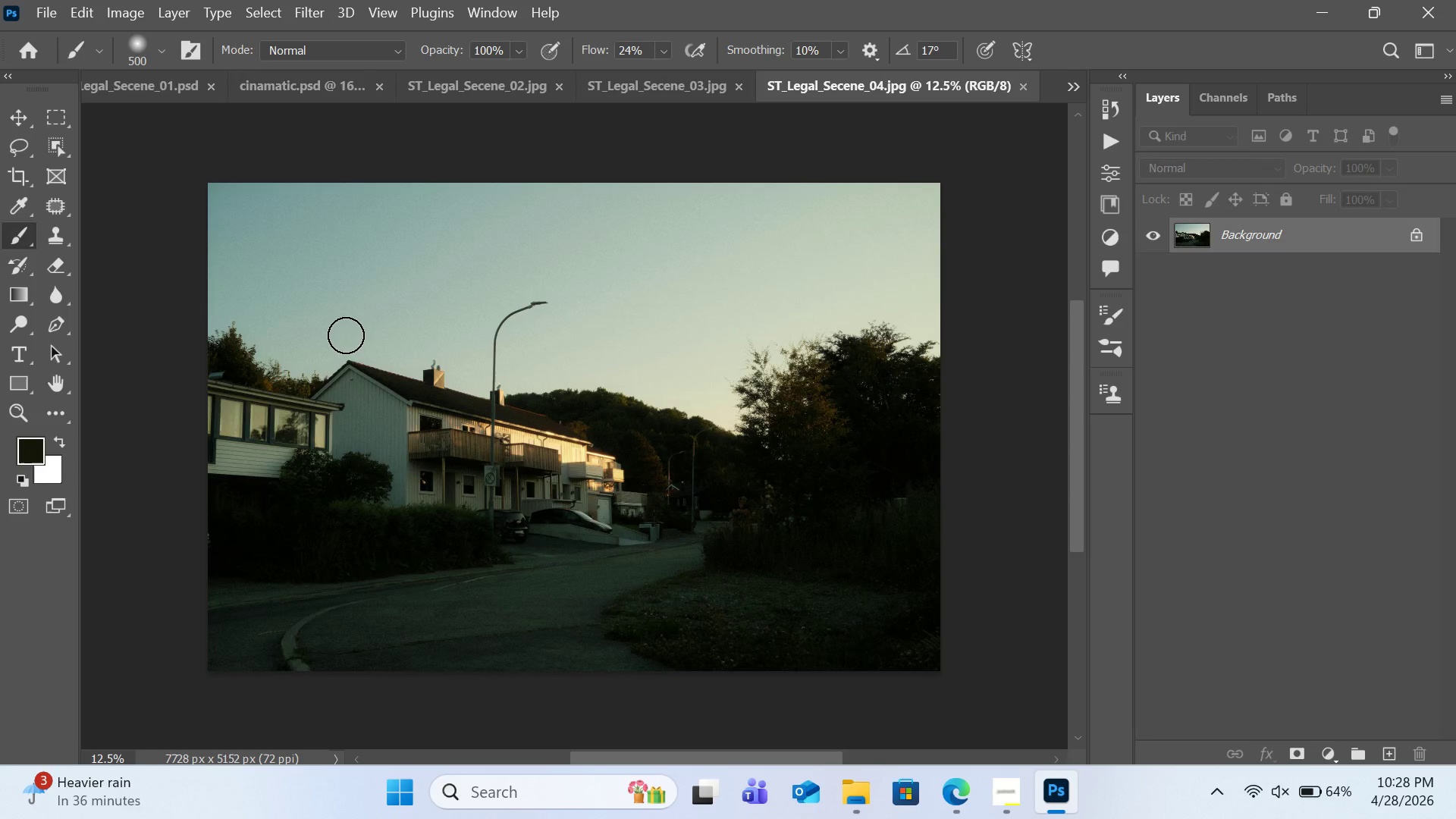 
wait(12.2)
 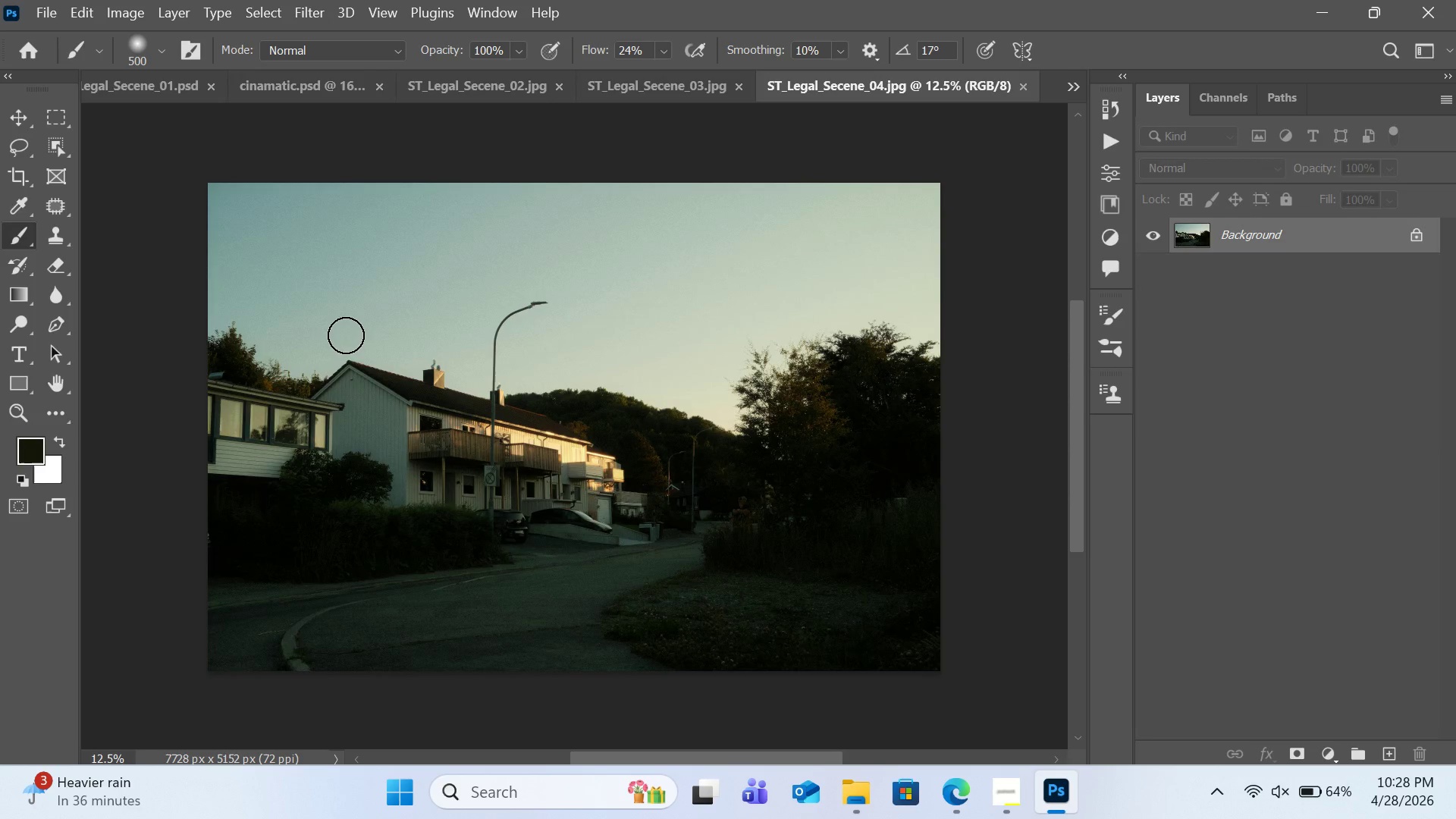 
right_click([1366, 239])
 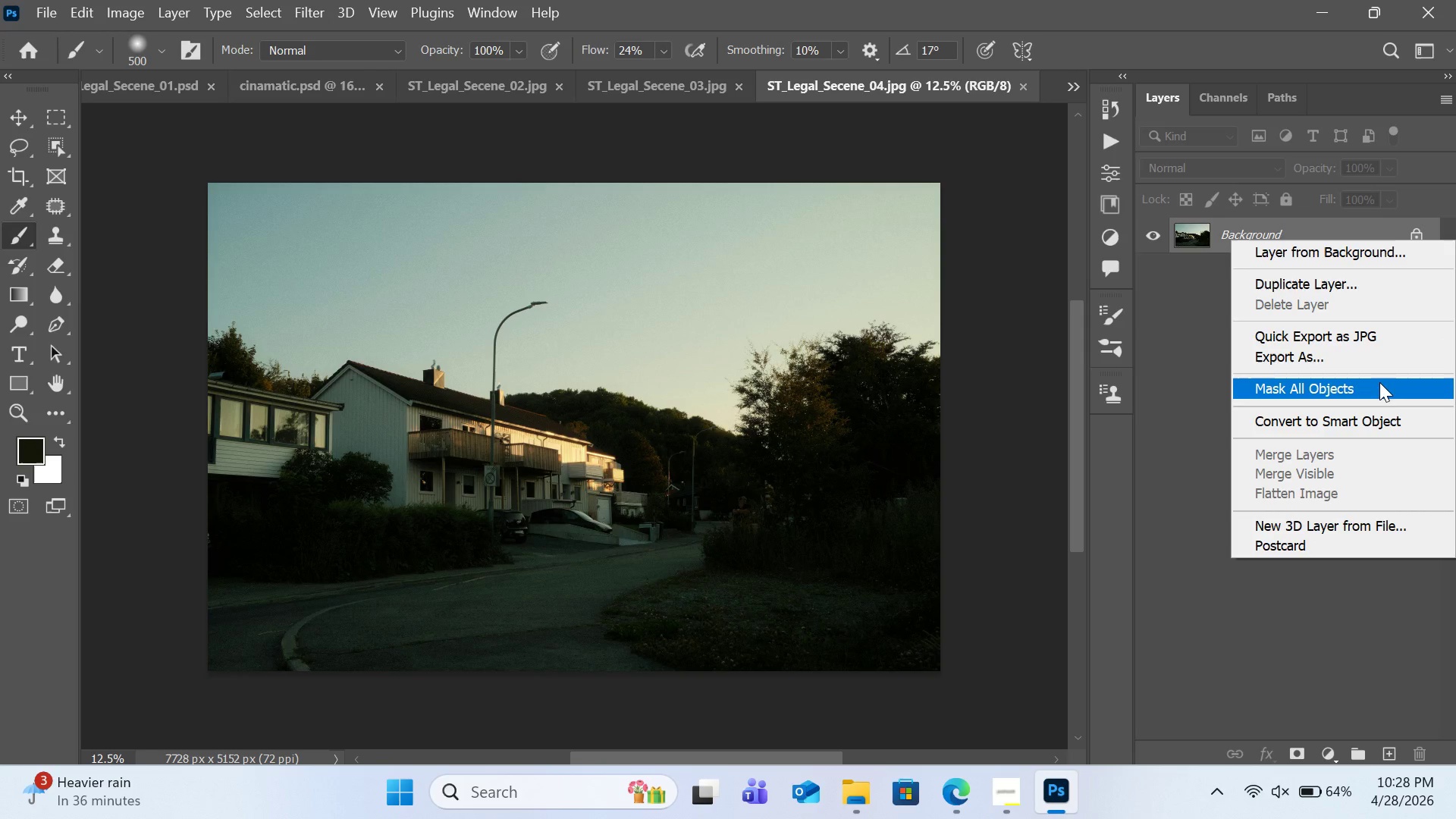 
left_click([1384, 416])
 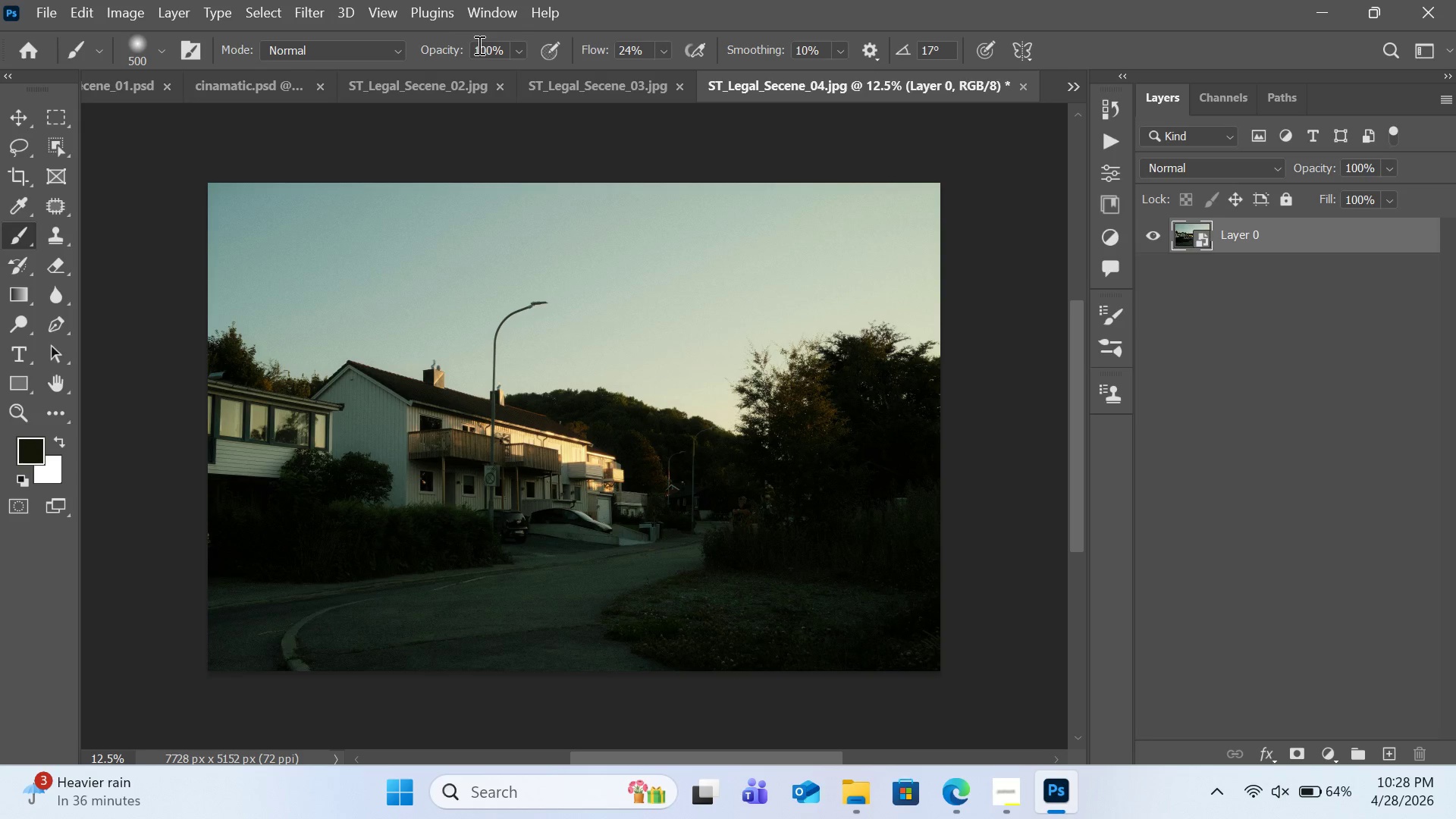 
left_click([307, 17])
 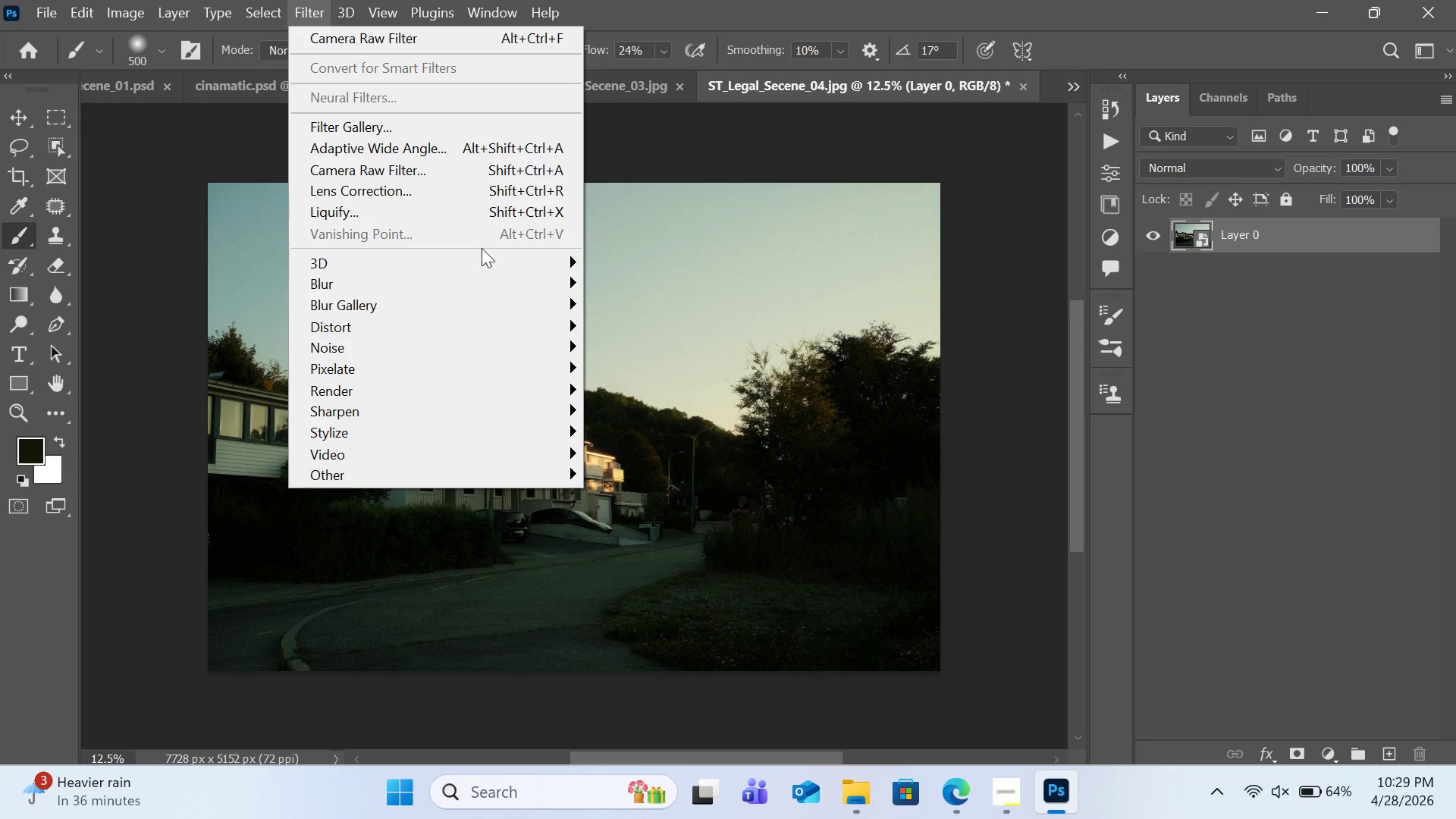 
double_click([497, 171])
 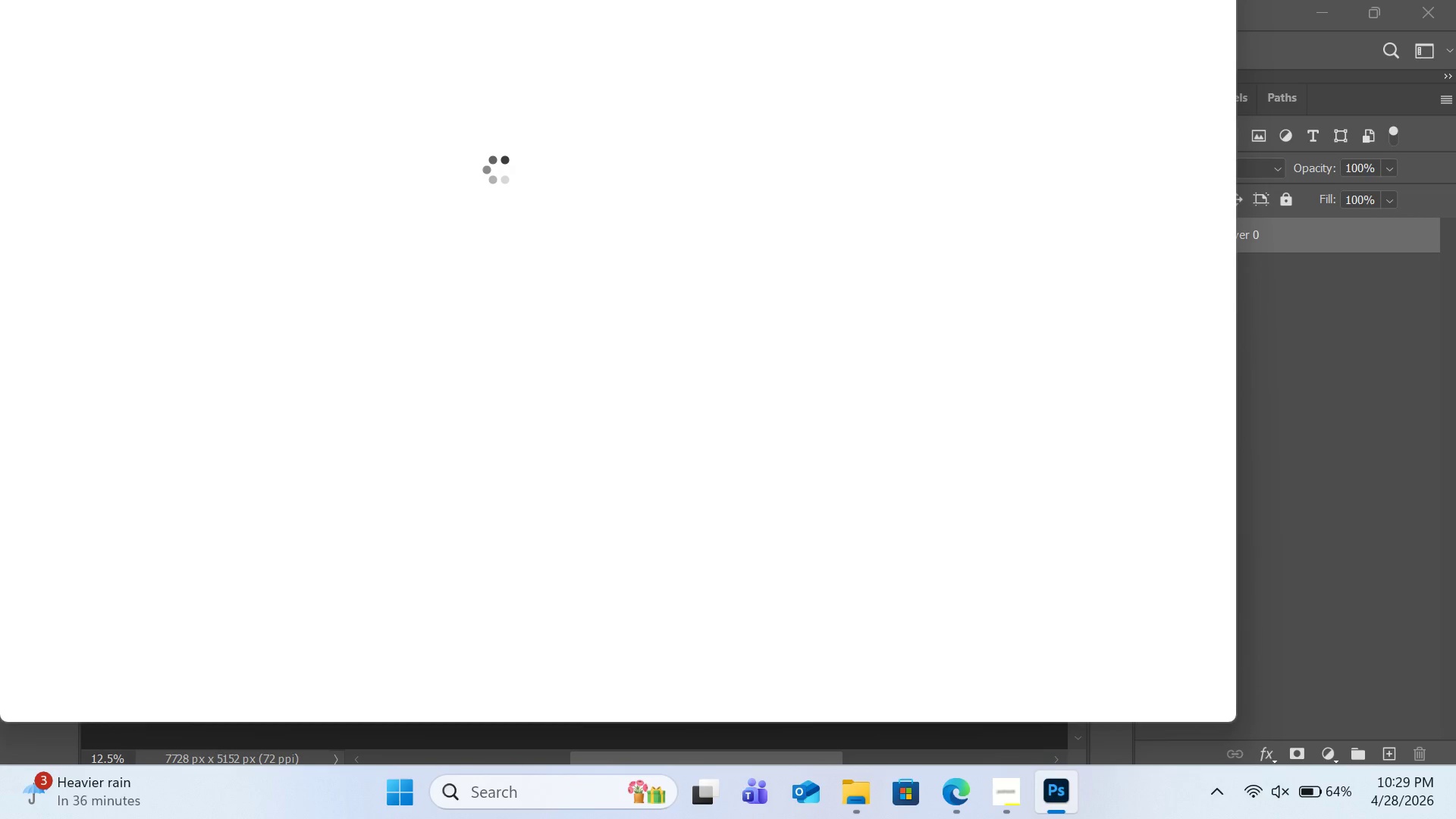 
wait(19.39)
 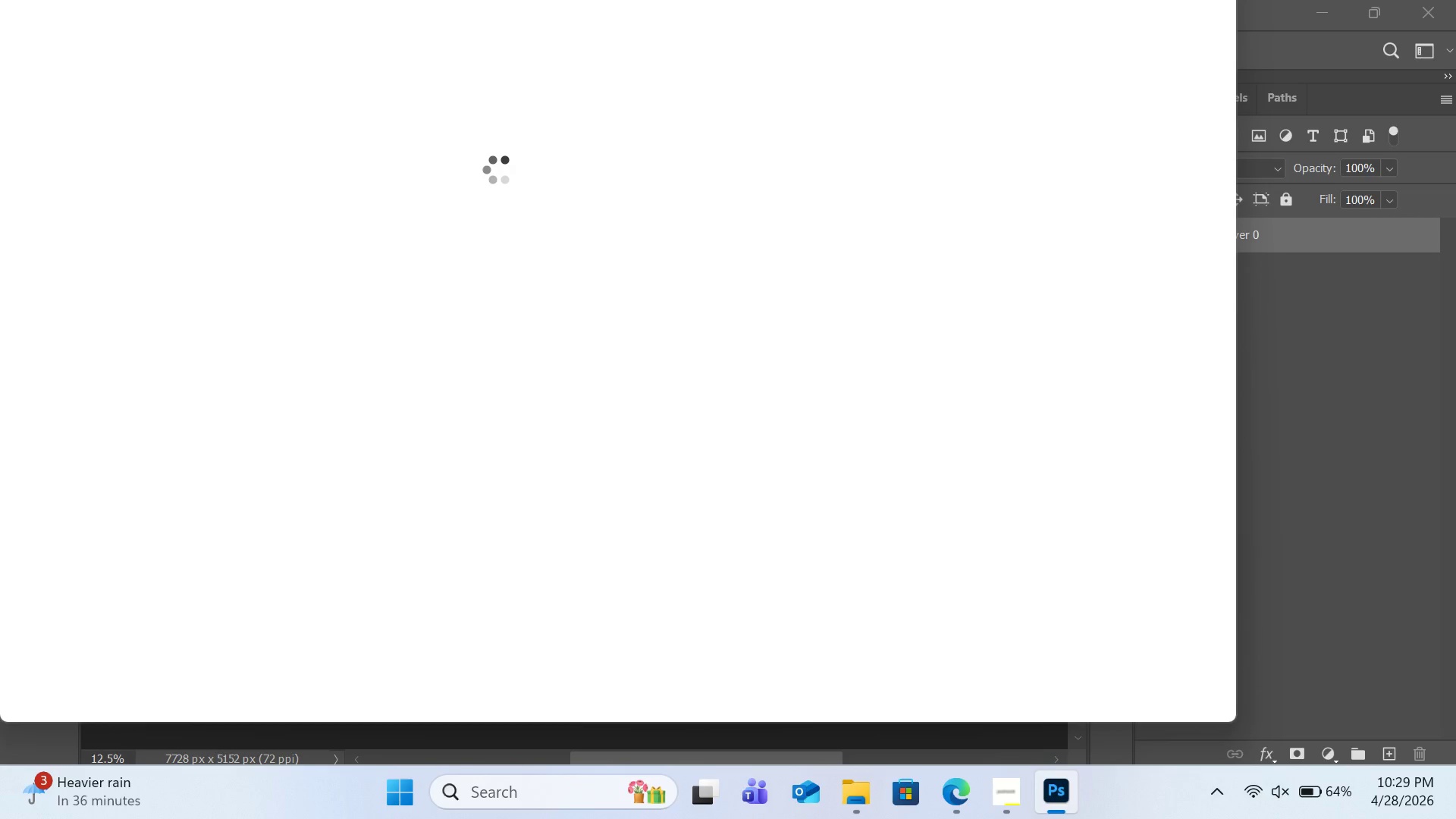 
left_click([1018, 439])
 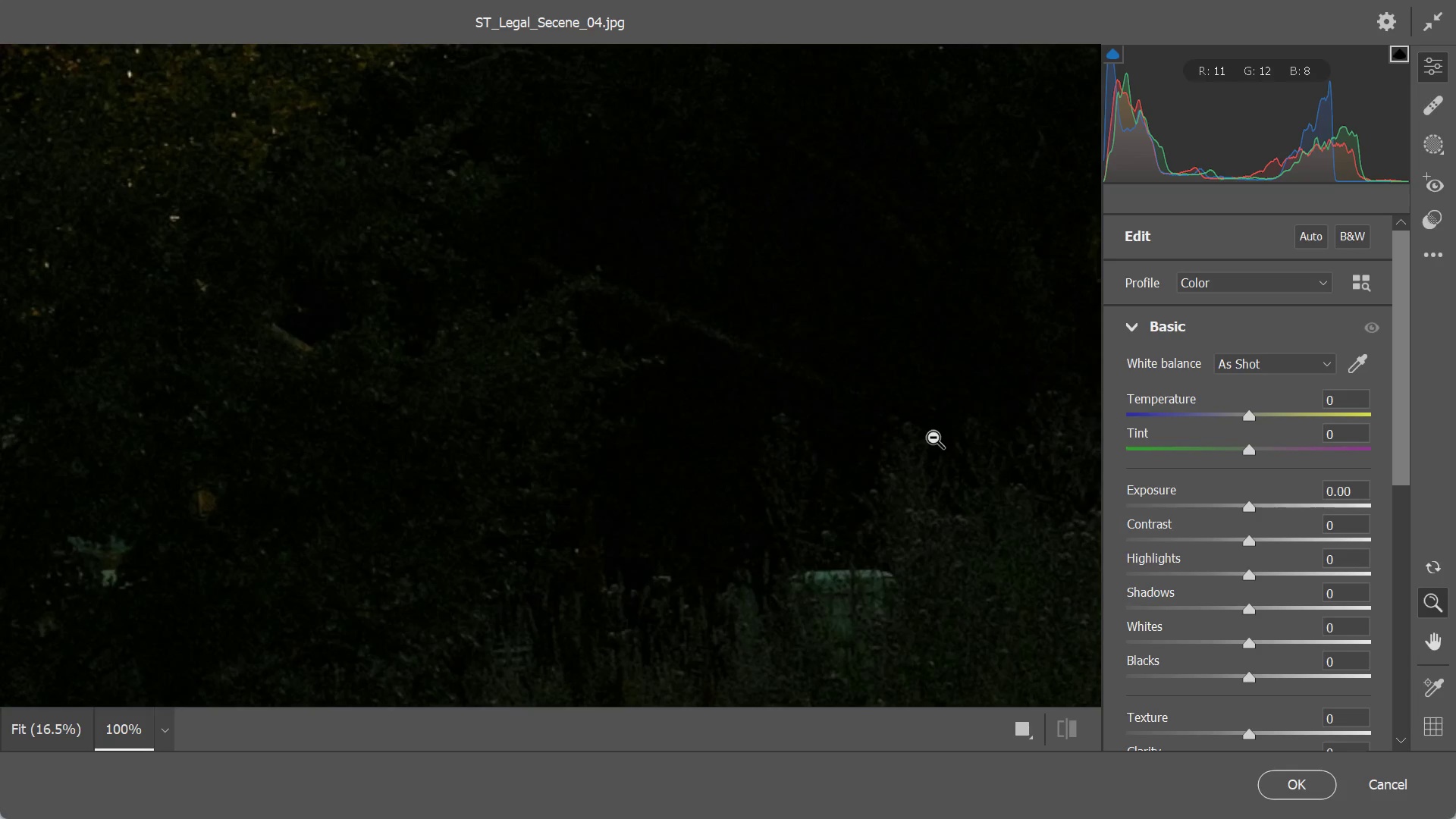 
left_click([934, 438])
 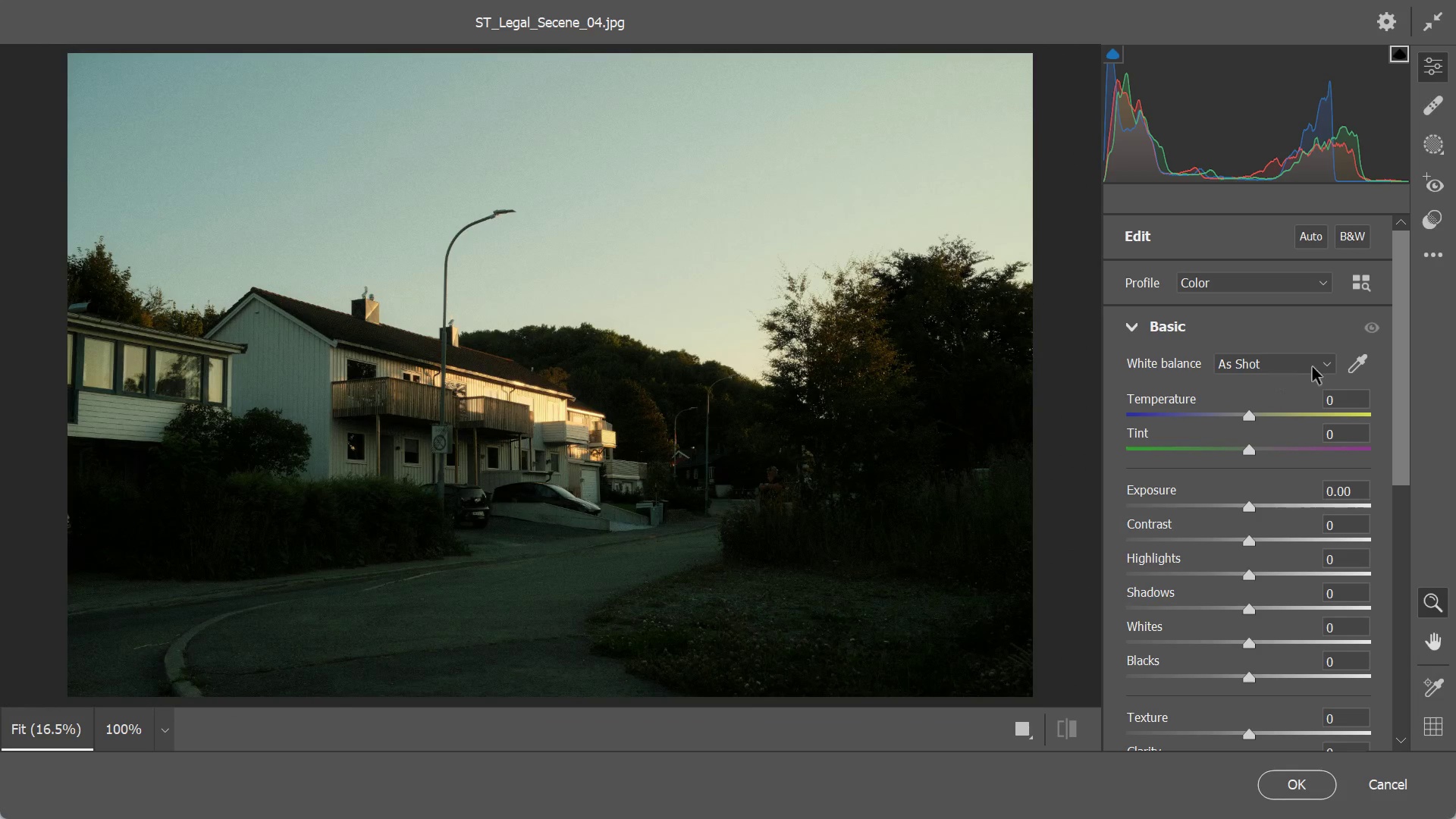 
left_click([1328, 367])
 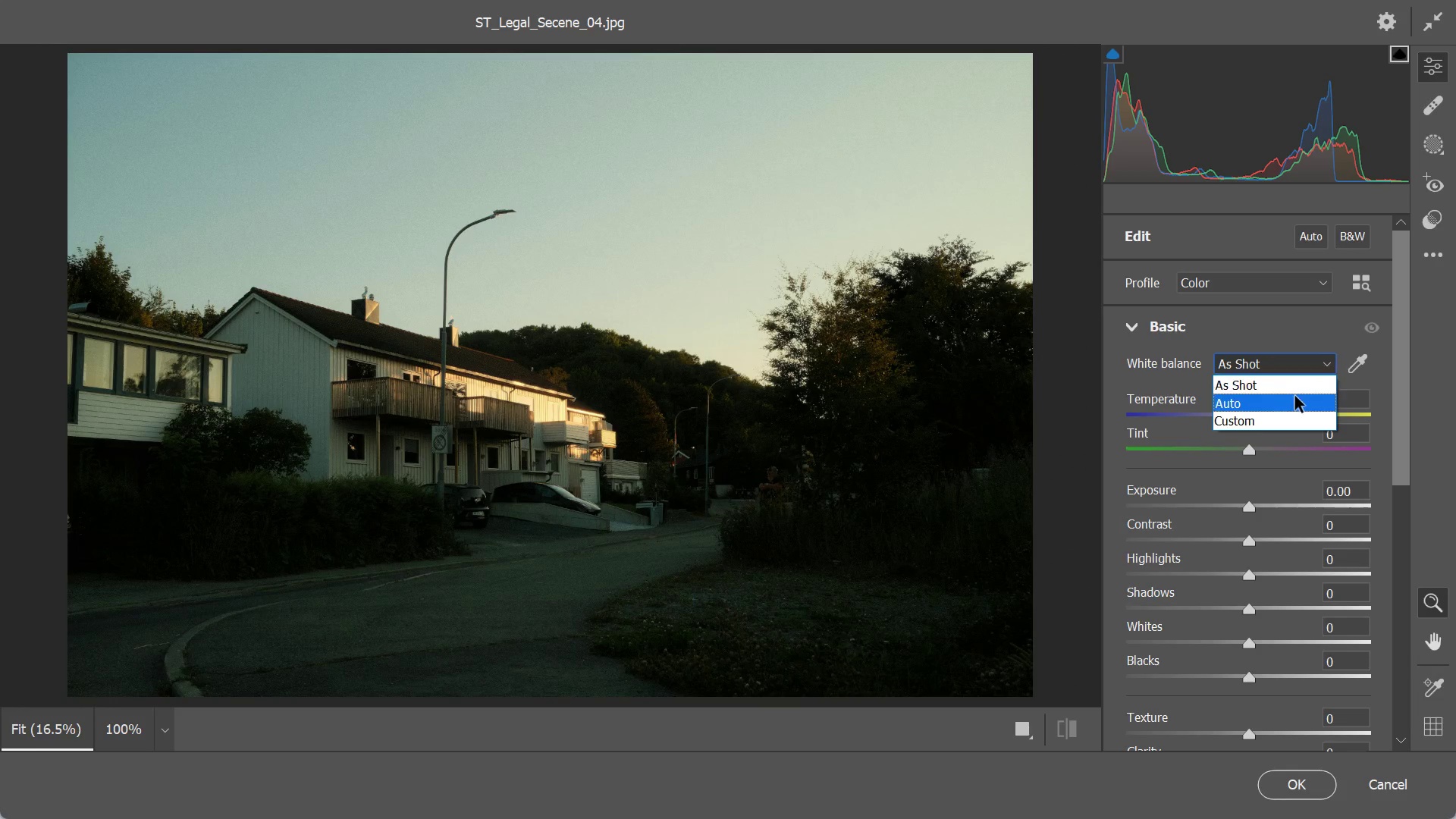 
left_click([1294, 395])
 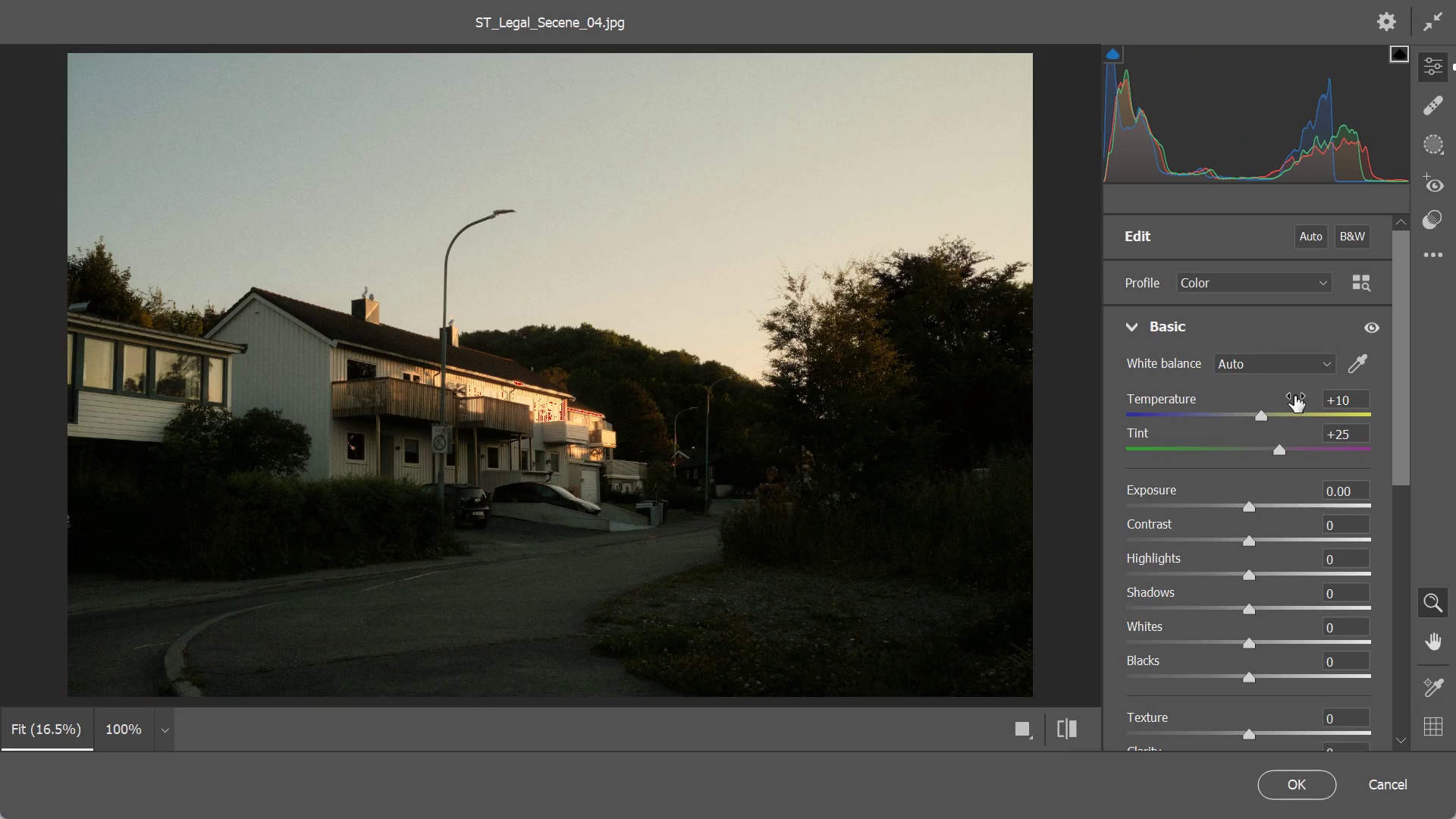 
wait(5.45)
 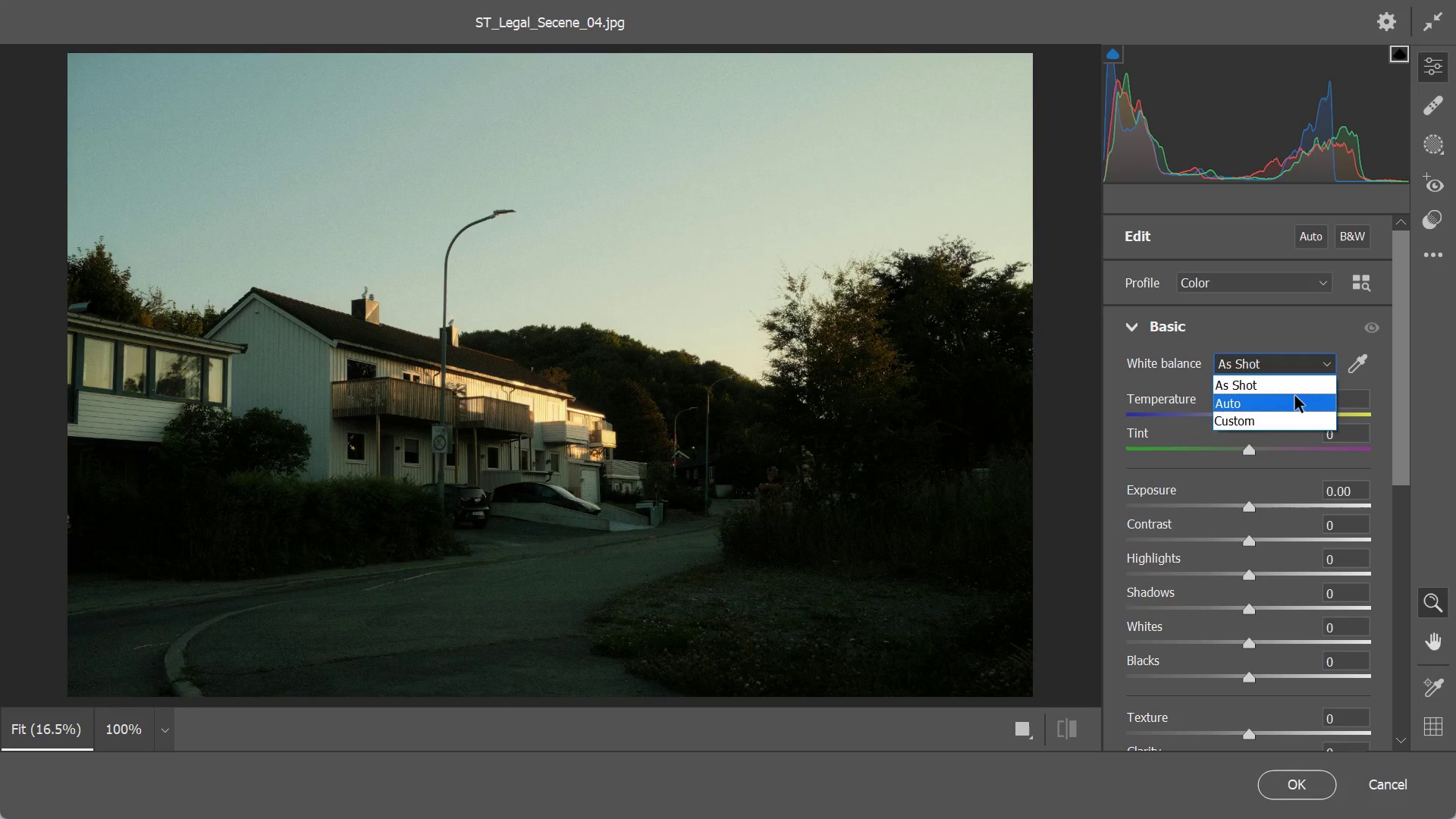 
left_click([1294, 369])
 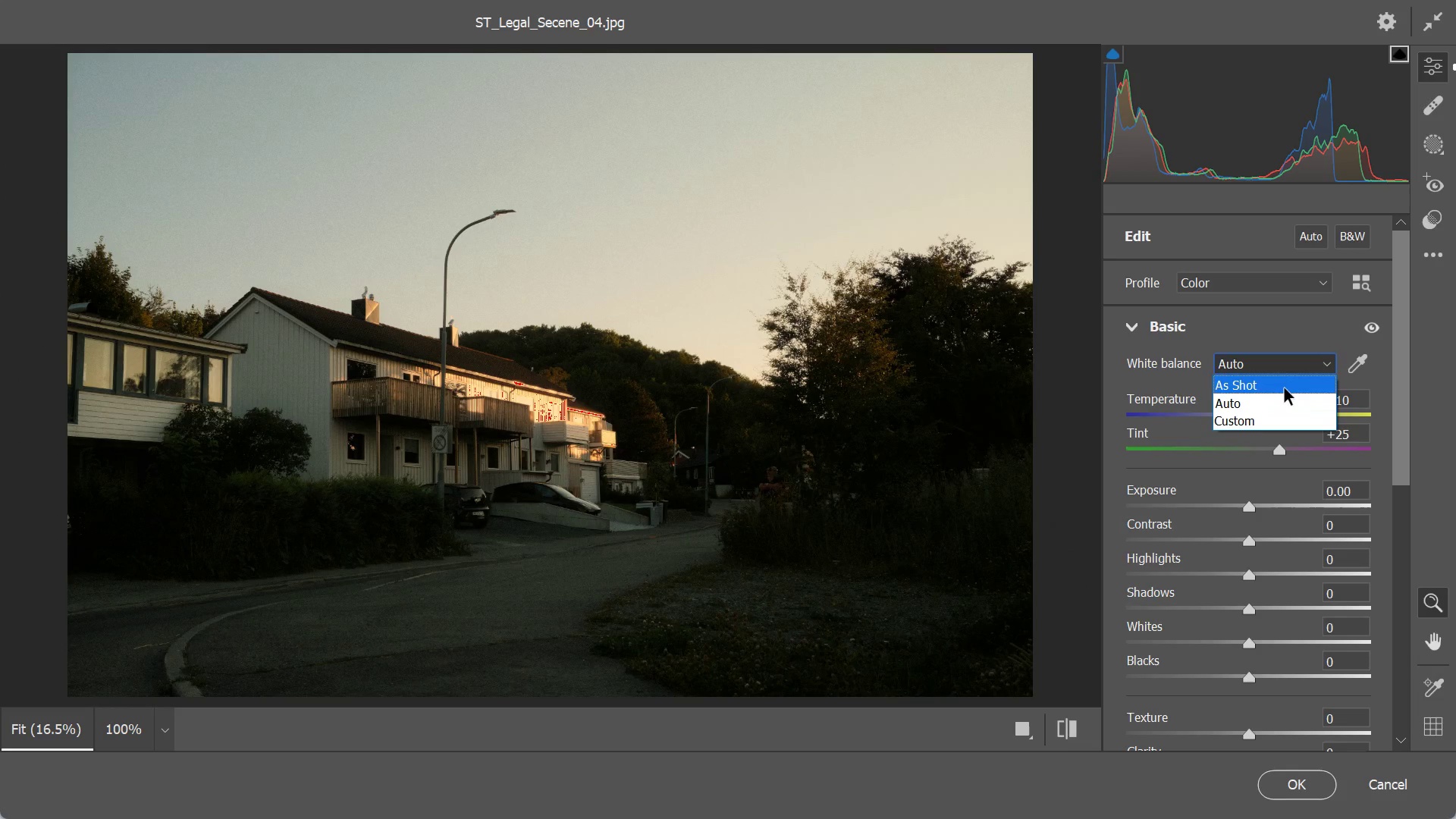 
left_click([1284, 388])
 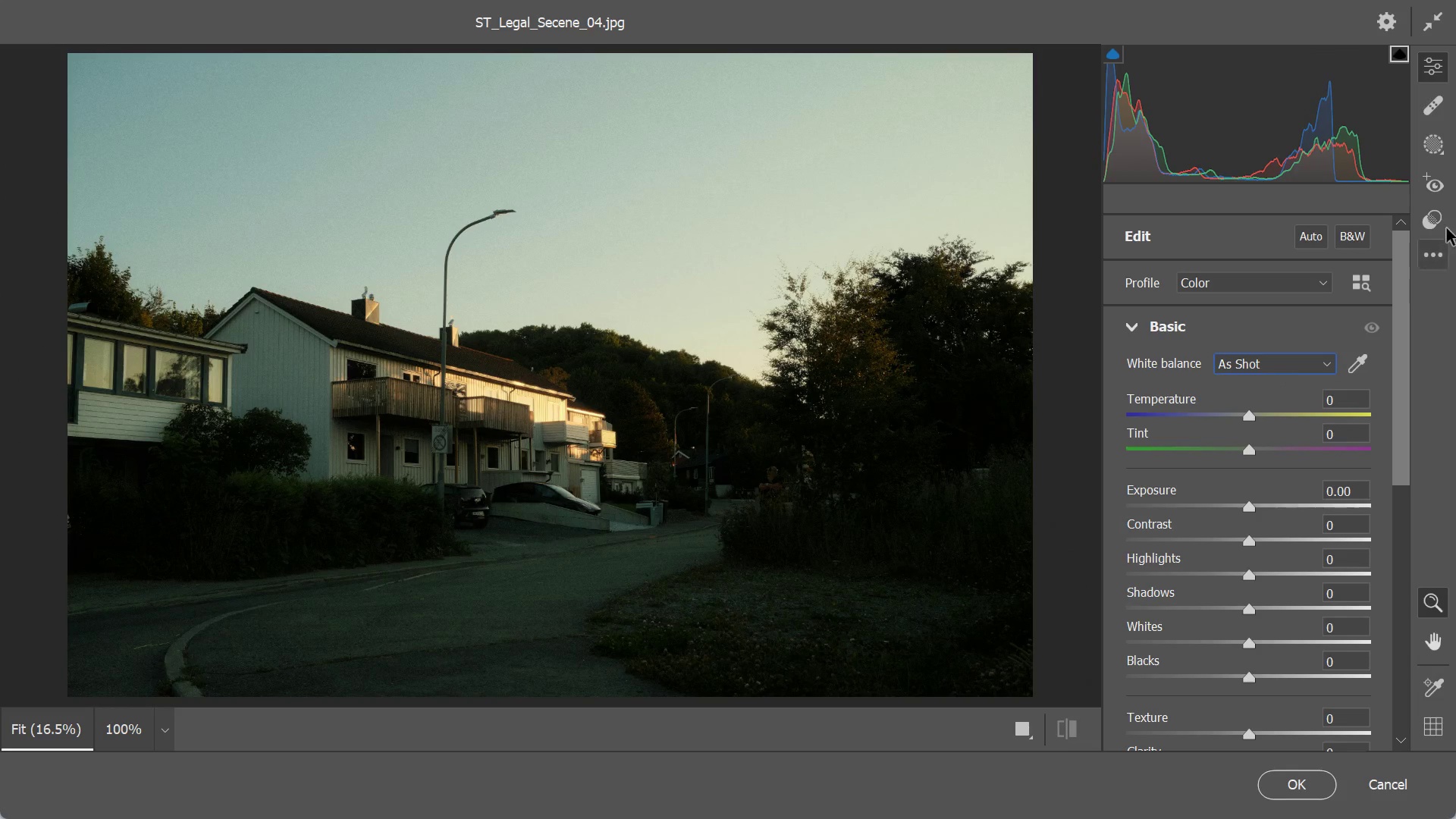 
left_click([1437, 215])
 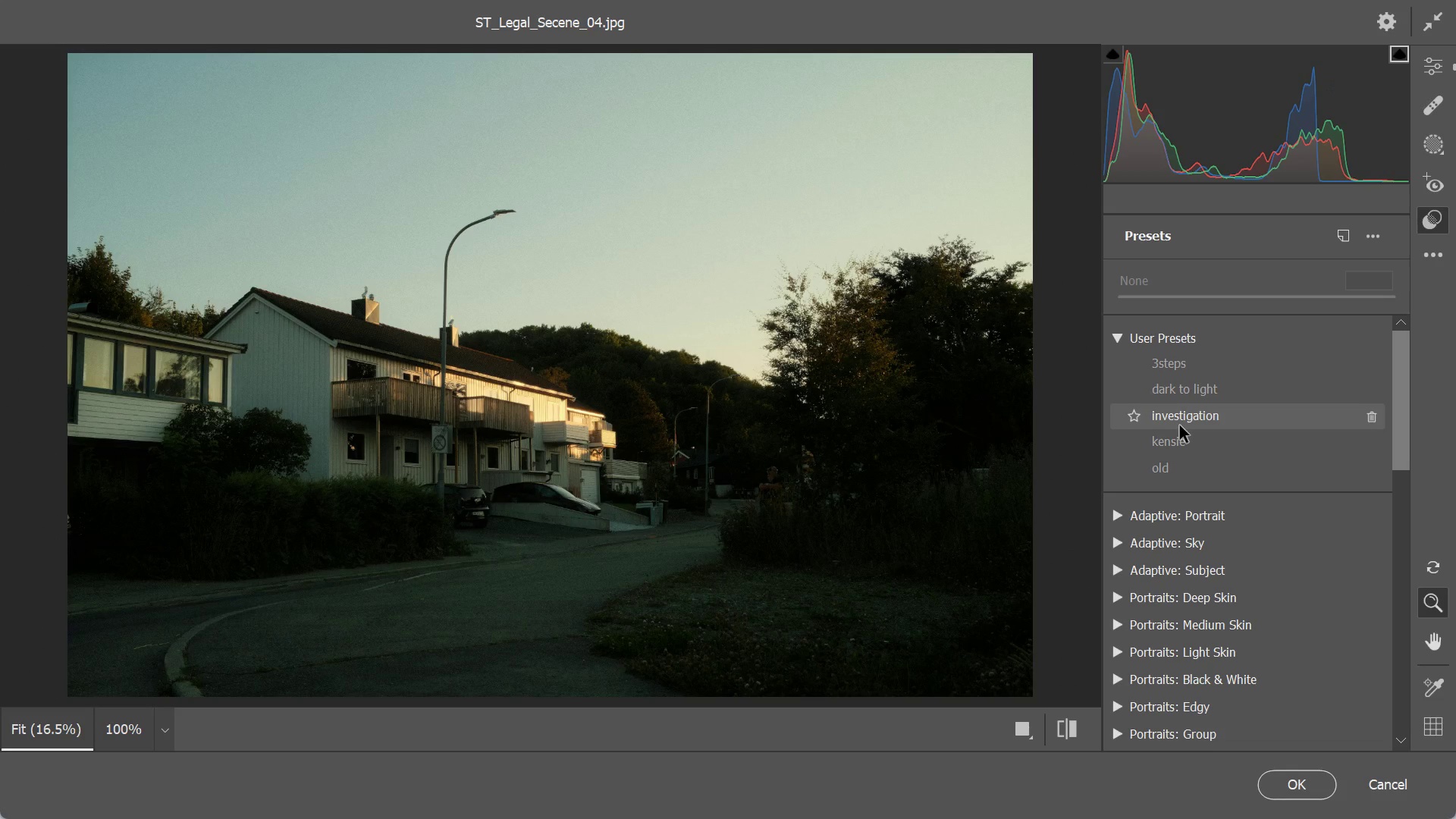 
left_click([1179, 425])
 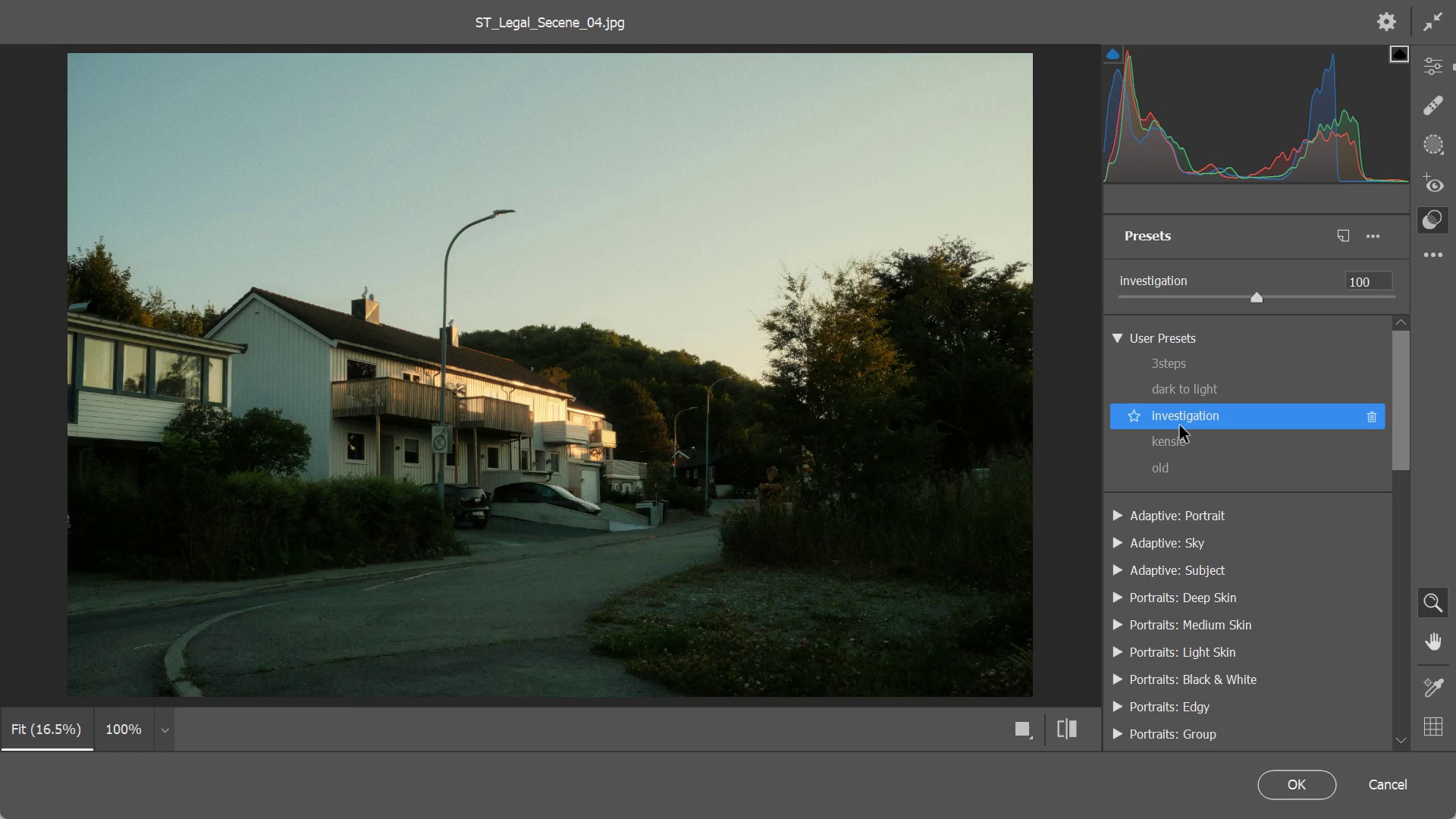 
wait(8.92)
 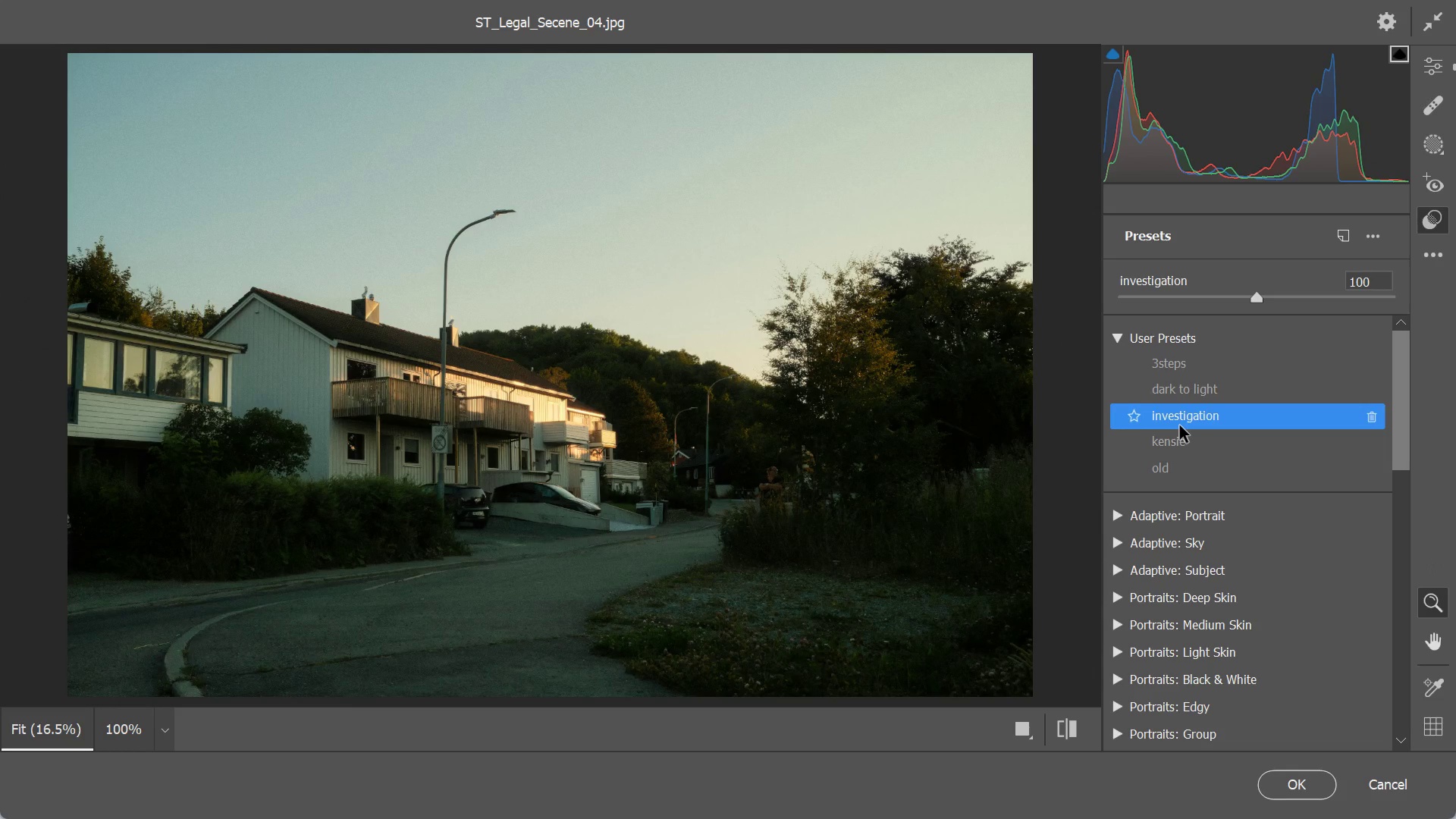 
left_click([1176, 415])
 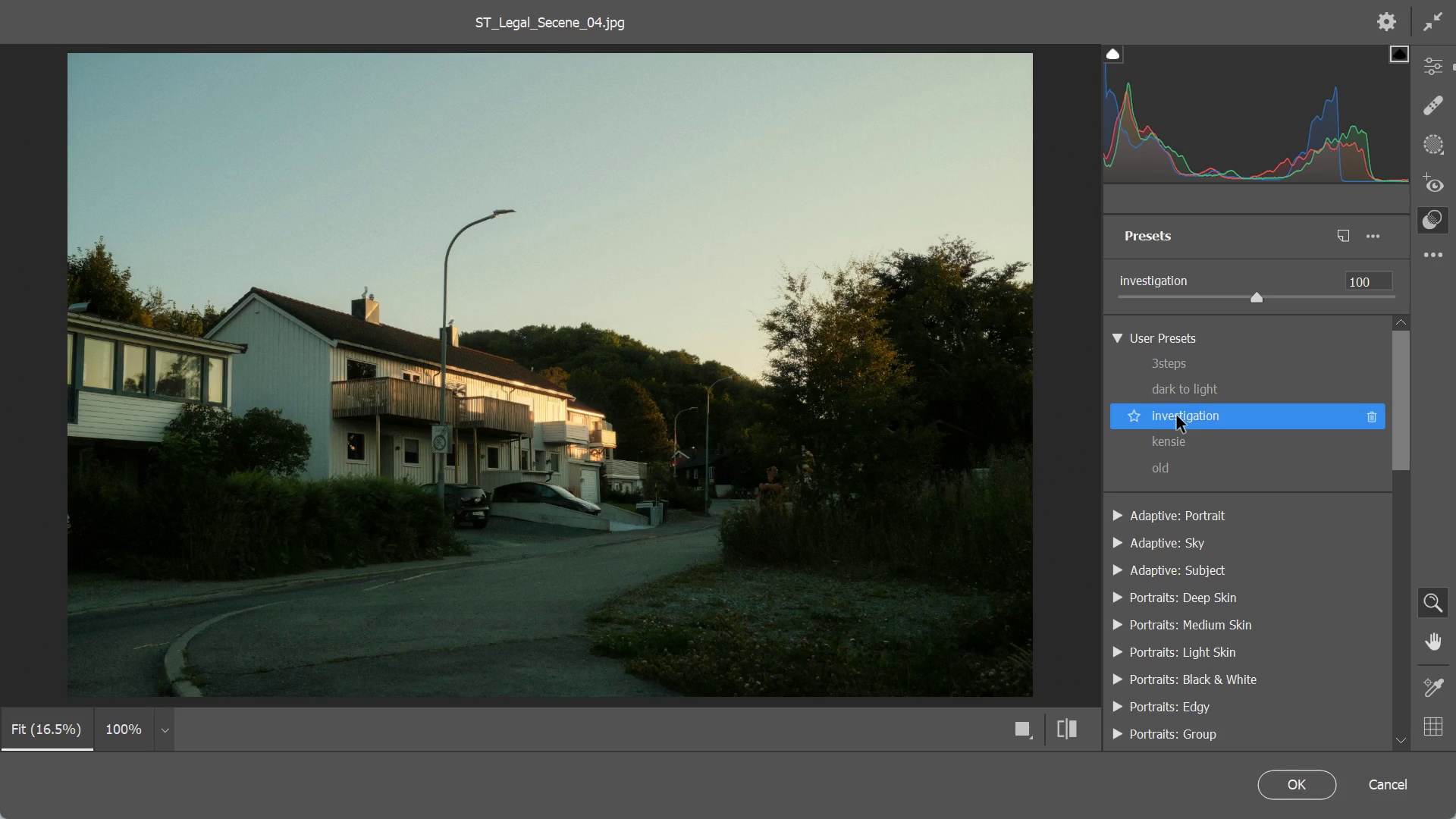 
wait(8.78)
 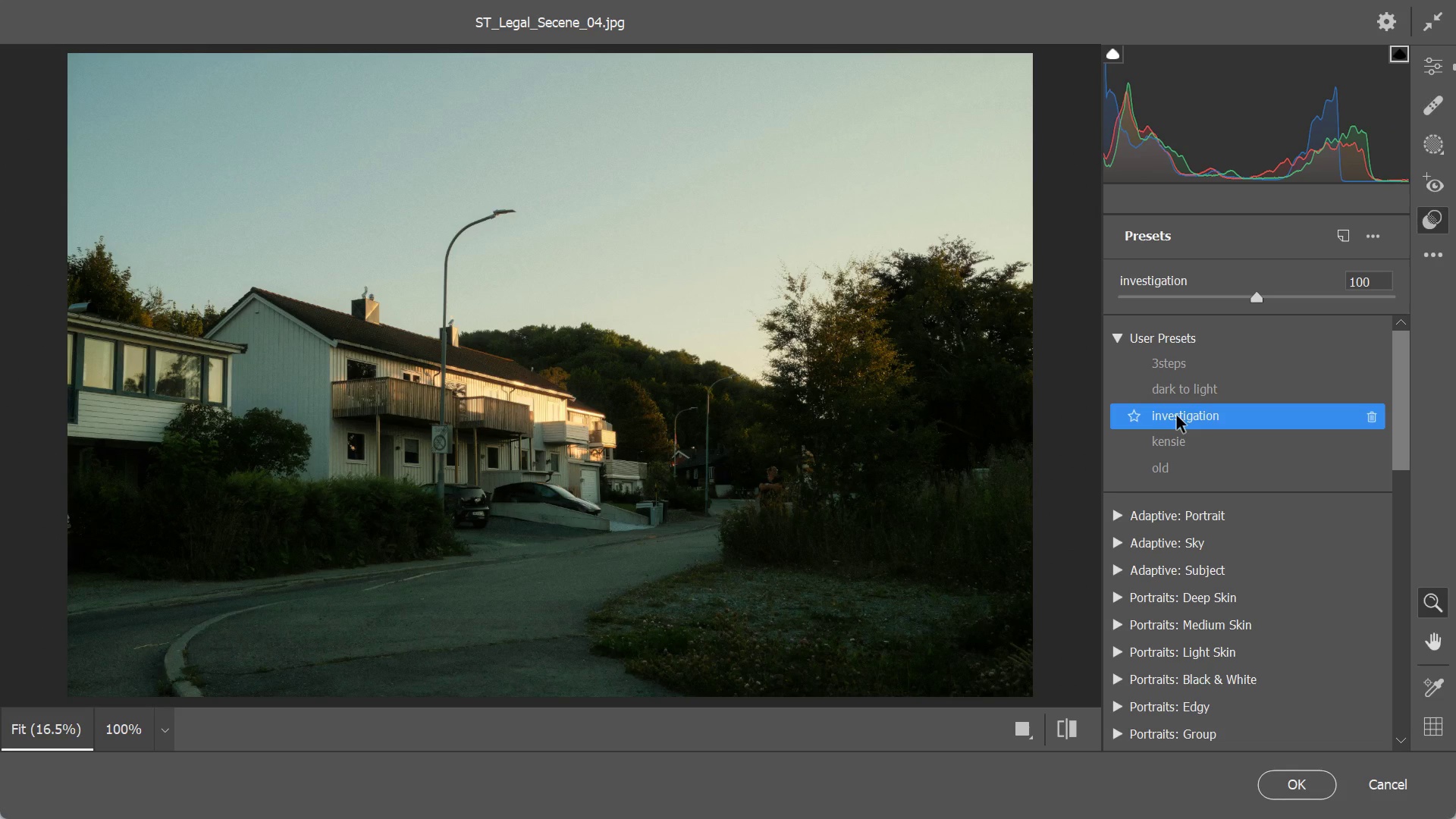 
left_click([1428, 140])
 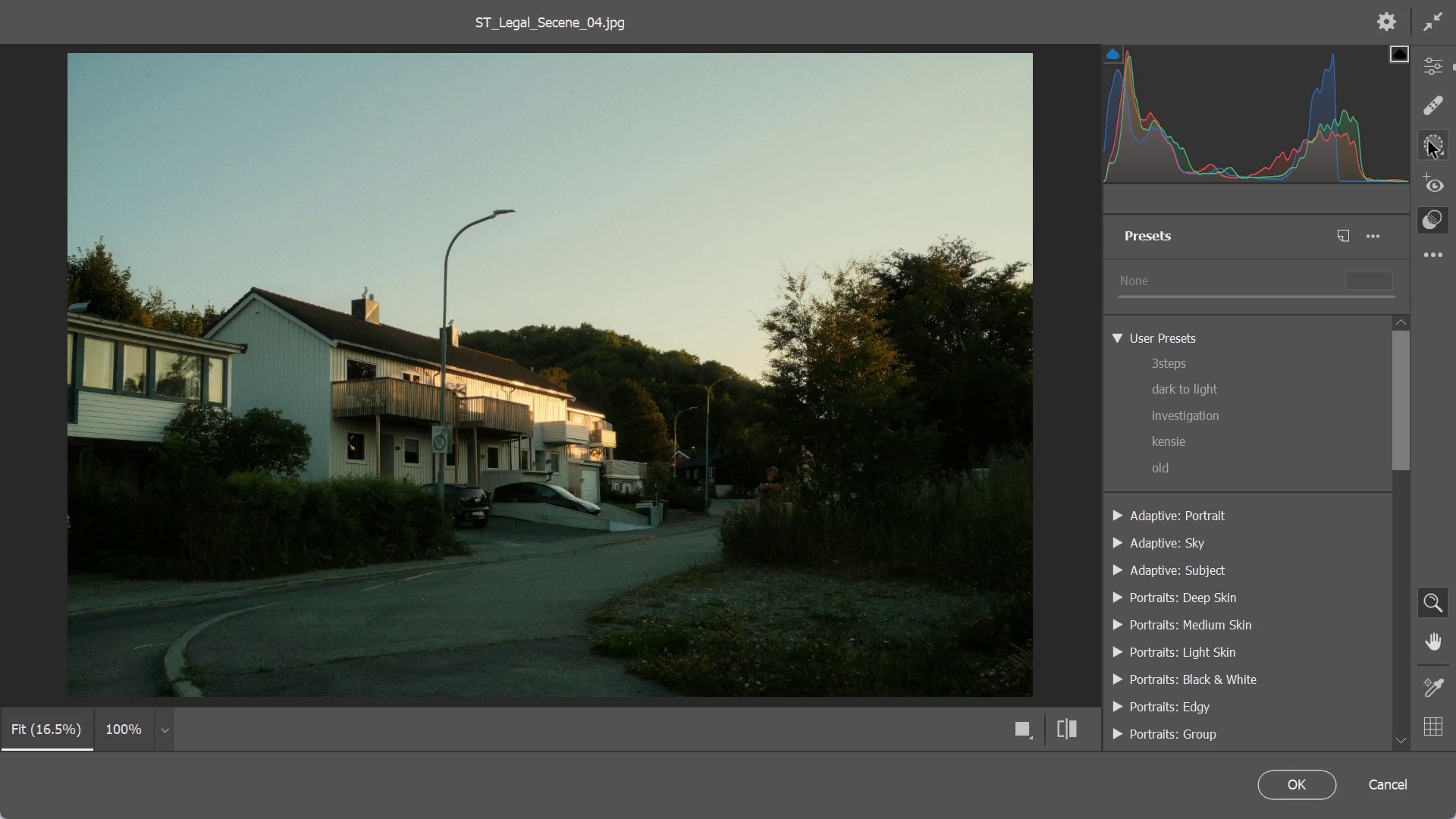 
wait(8.03)
 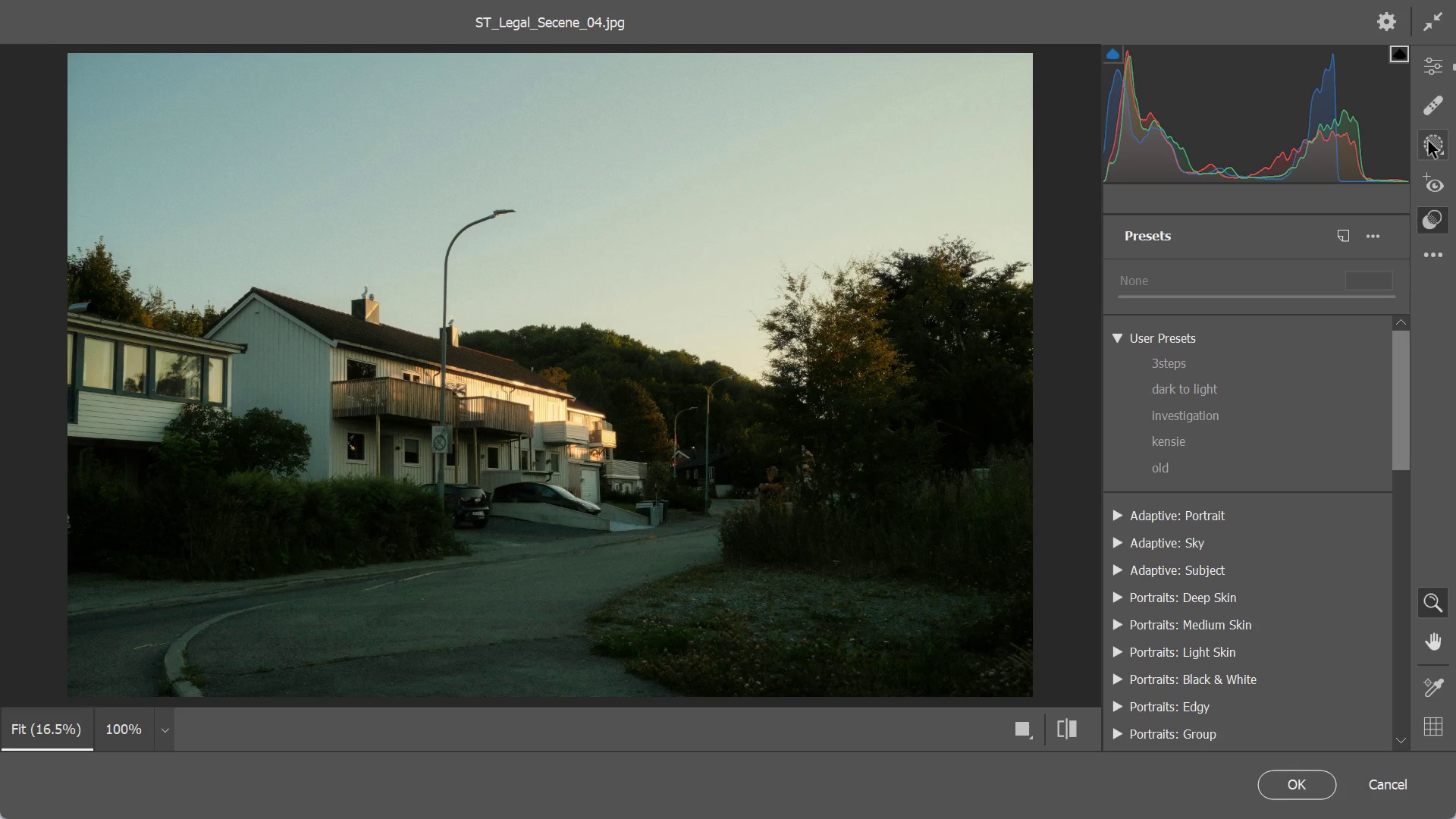 
left_click([1241, 302])
 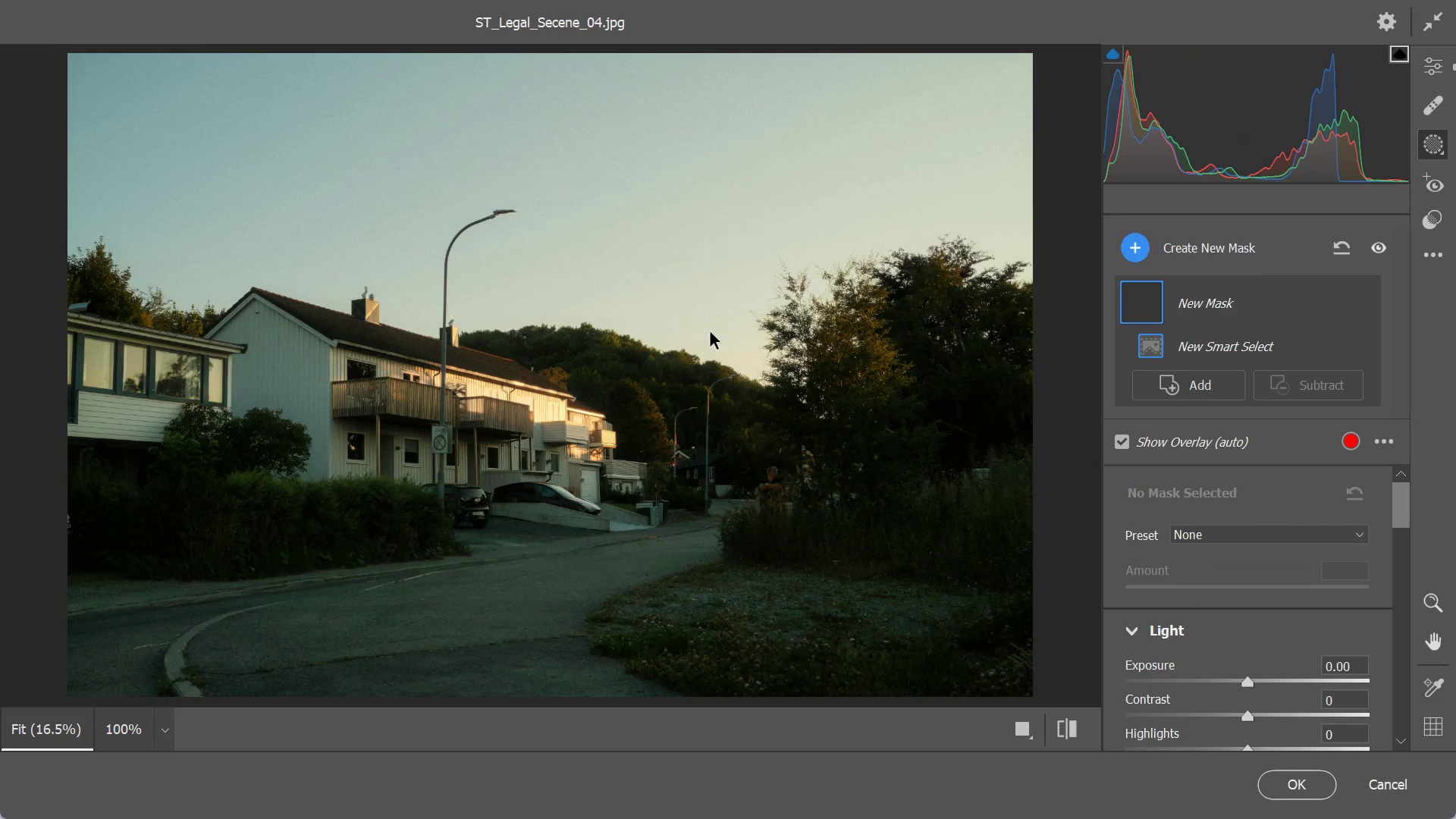 
wait(23.24)
 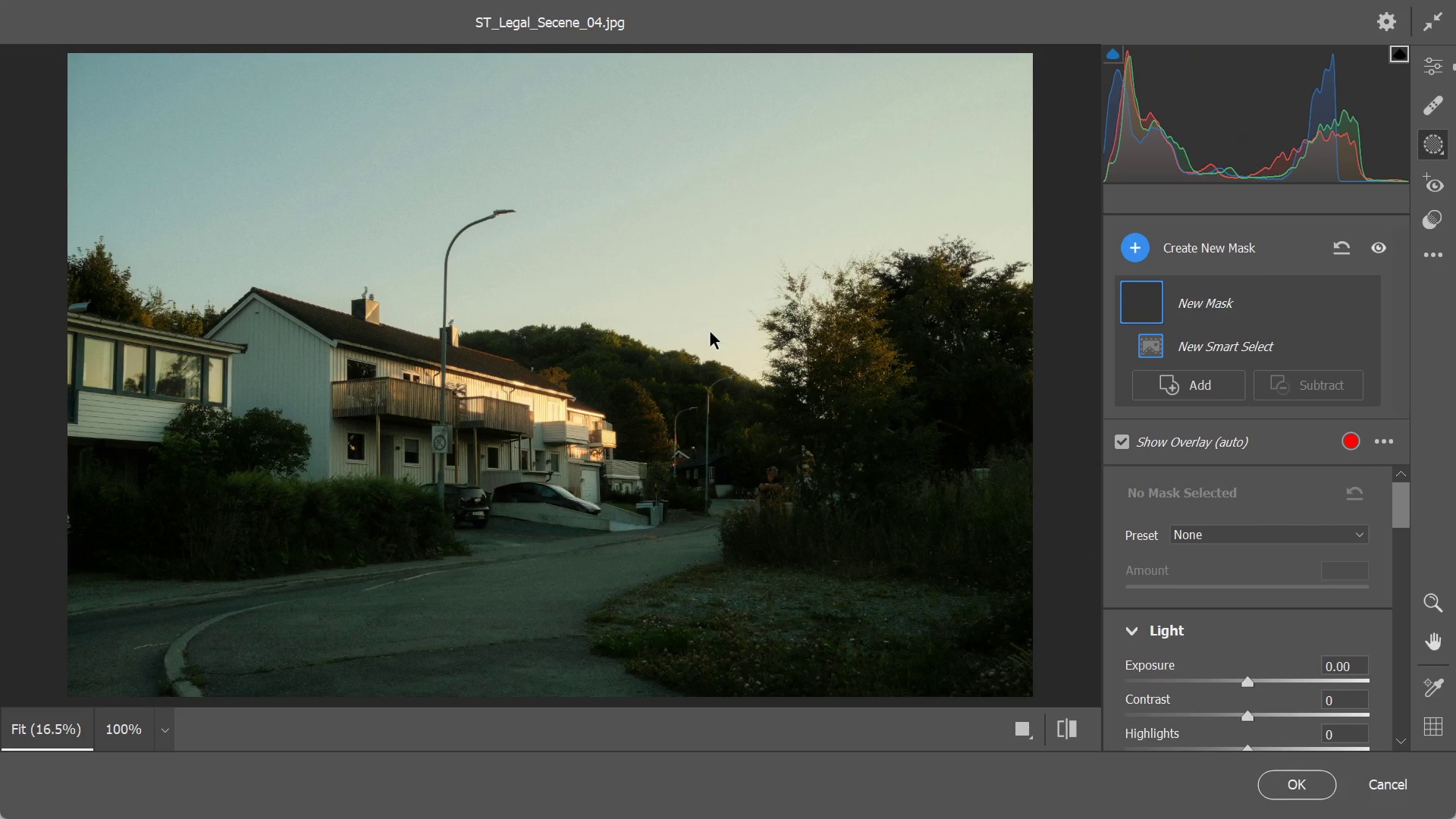 
left_click_drag(start_coordinate=[1246, 685], to_coordinate=[1234, 683])
 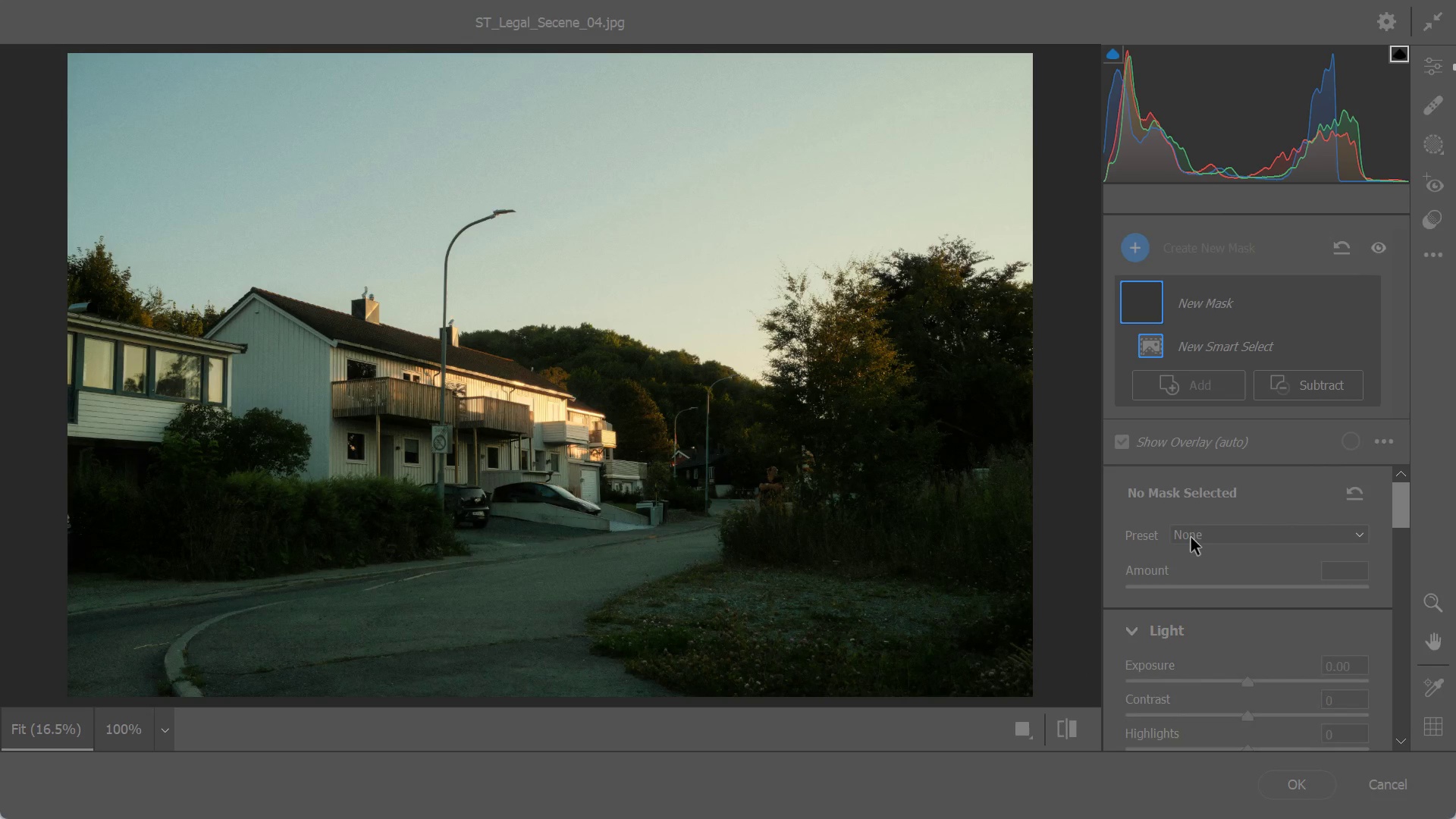 
mouse_move([1197, 554])
 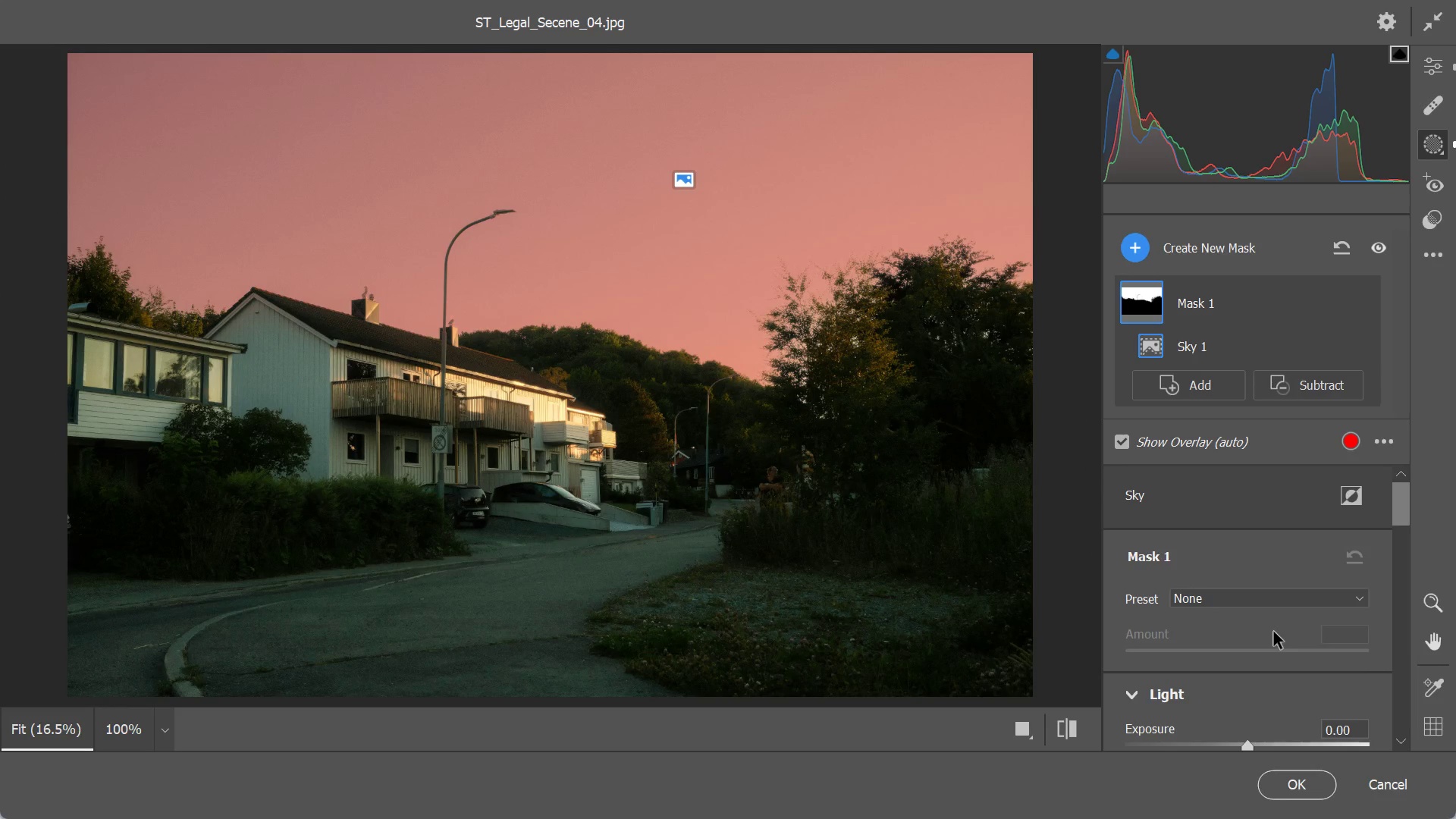 
scroll: coordinate [1273, 632], scroll_direction: down, amount: 1.0
 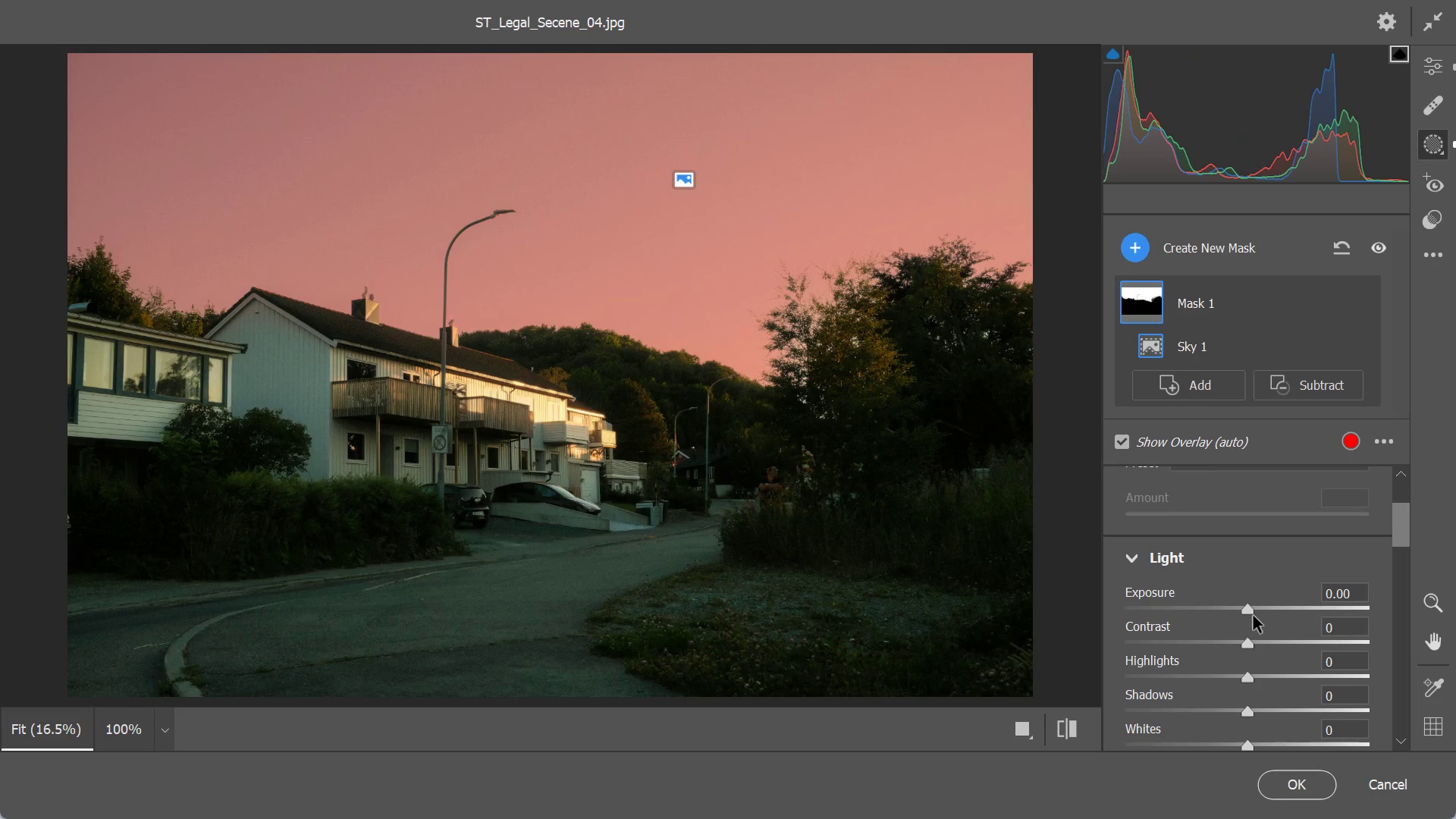 
left_click_drag(start_coordinate=[1250, 610], to_coordinate=[1182, 612])
 